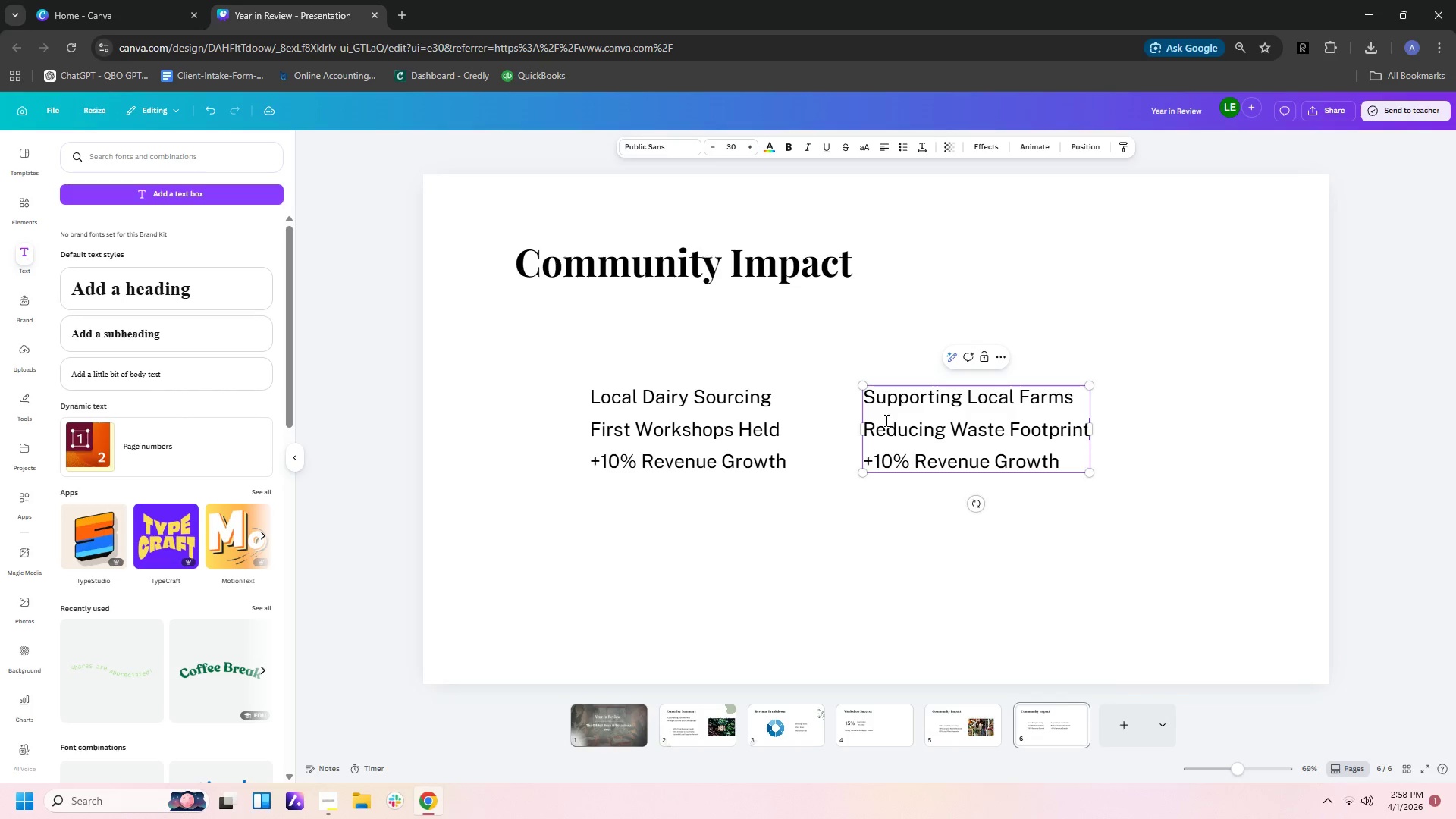 
key(Enter)
 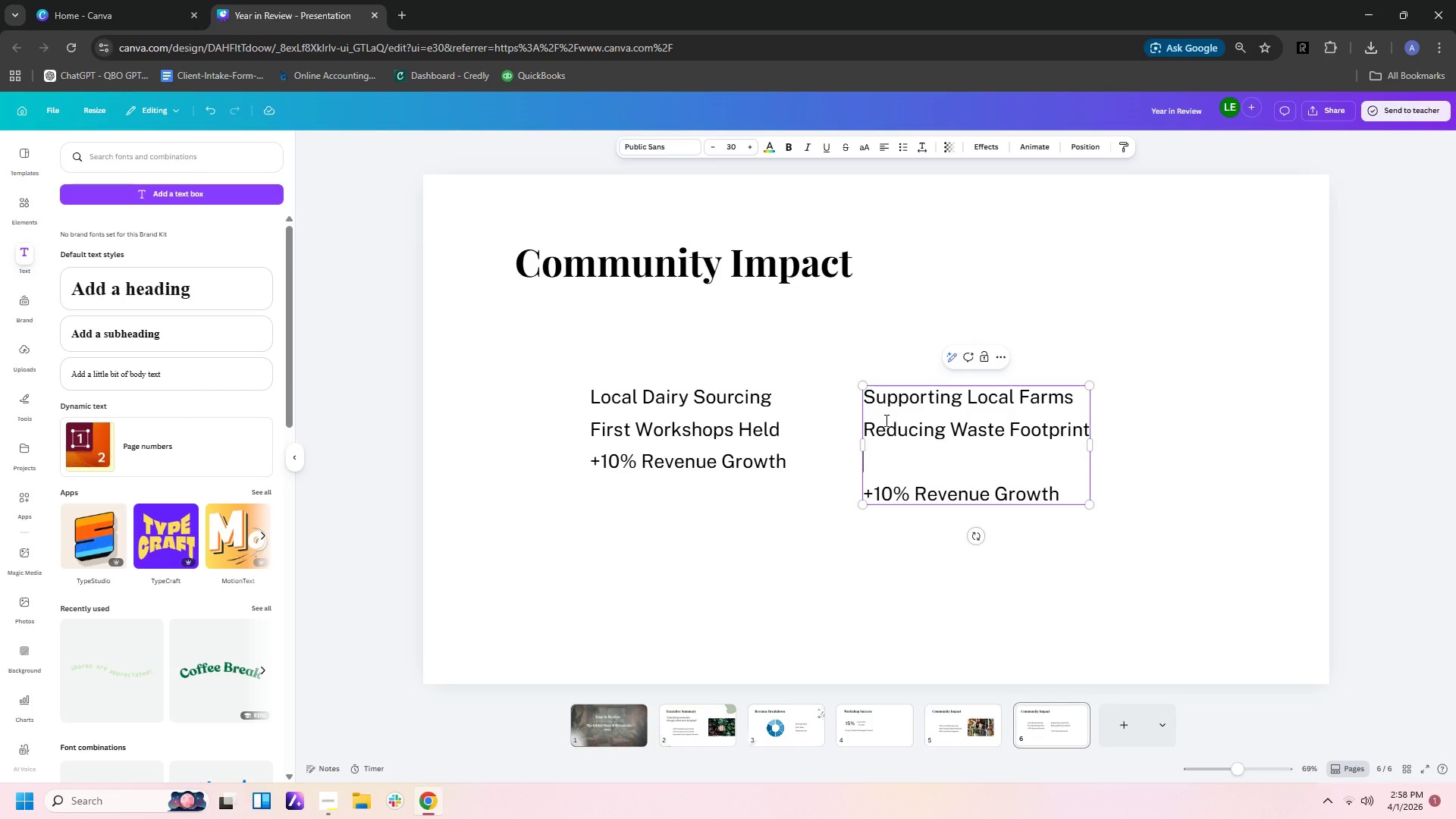 
type(Parten)
key(Backspace)
key(Backspace)
type(nering with Groers[Delete])
 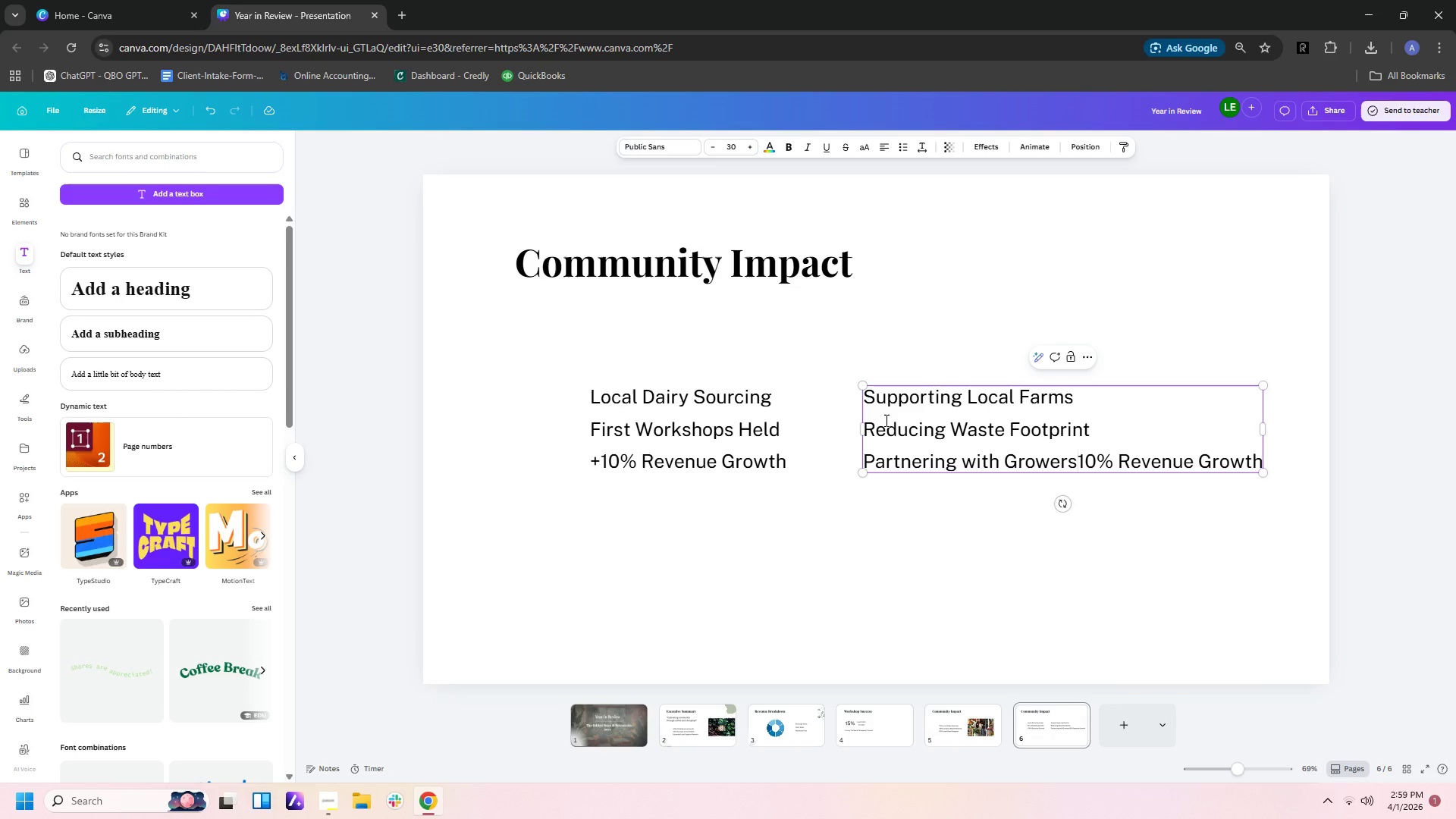 
hold_key(key=Delete, duration=1.36)
 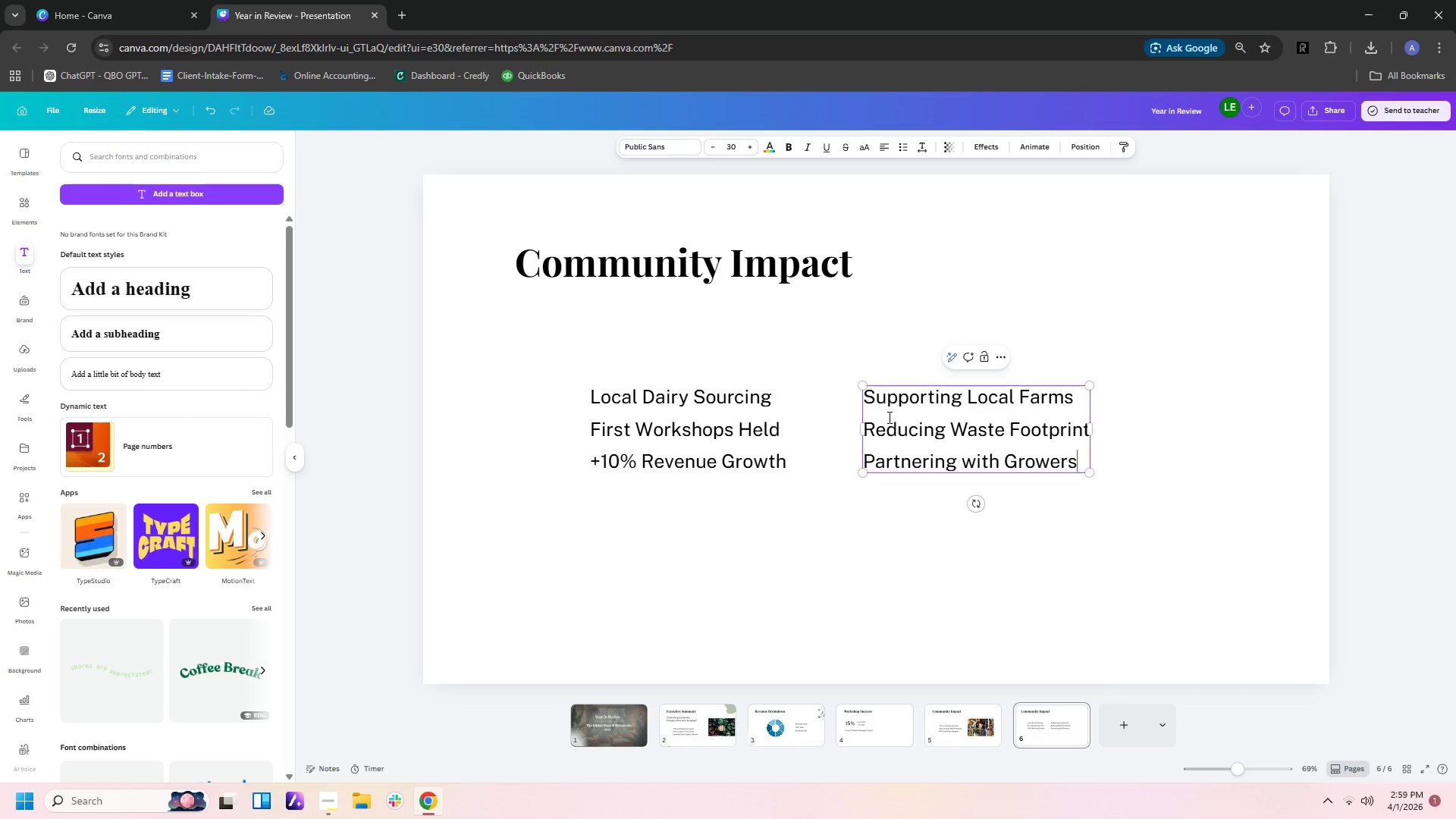 
left_click([1278, 491])
 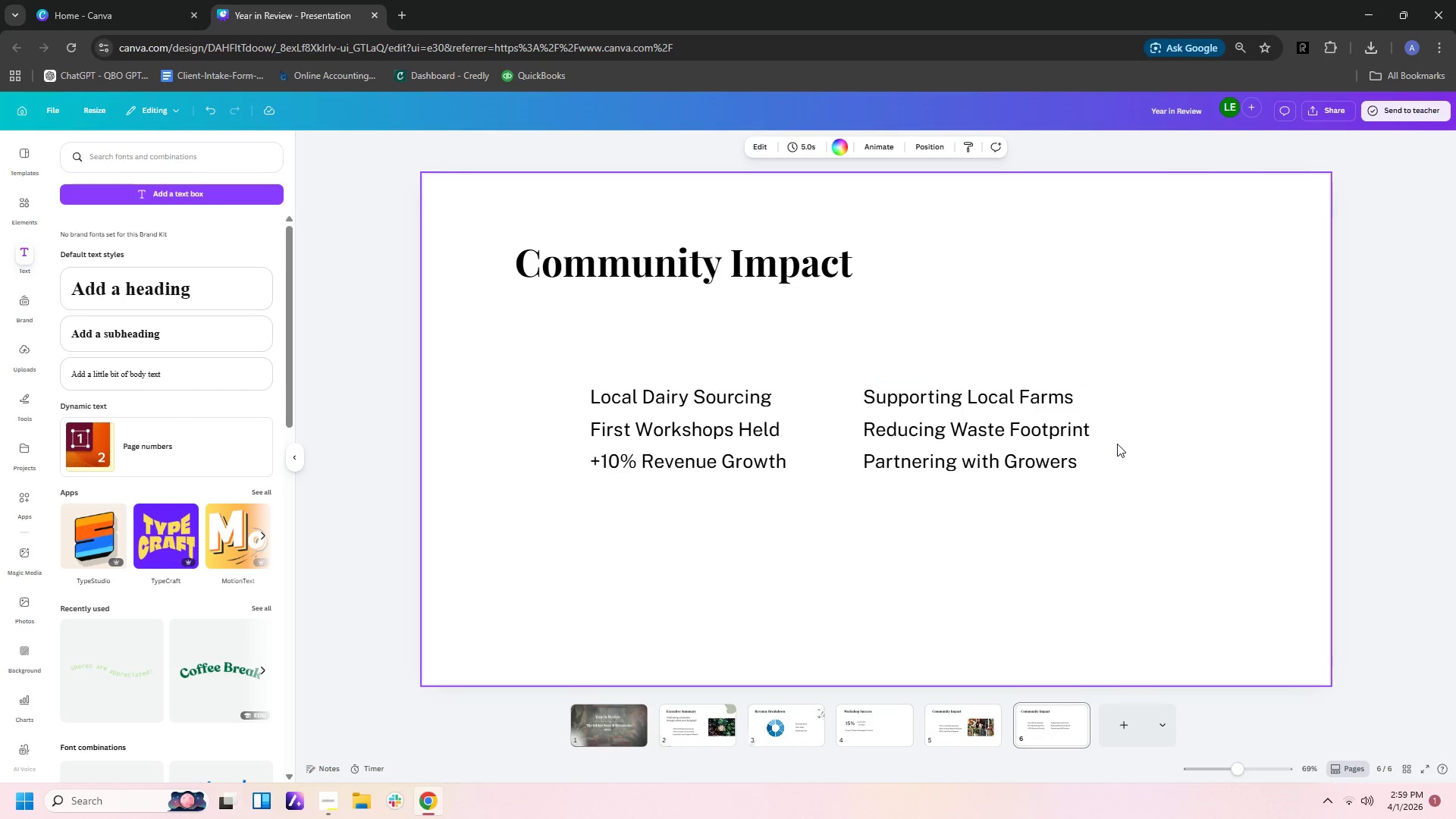 
left_click([977, 613])
 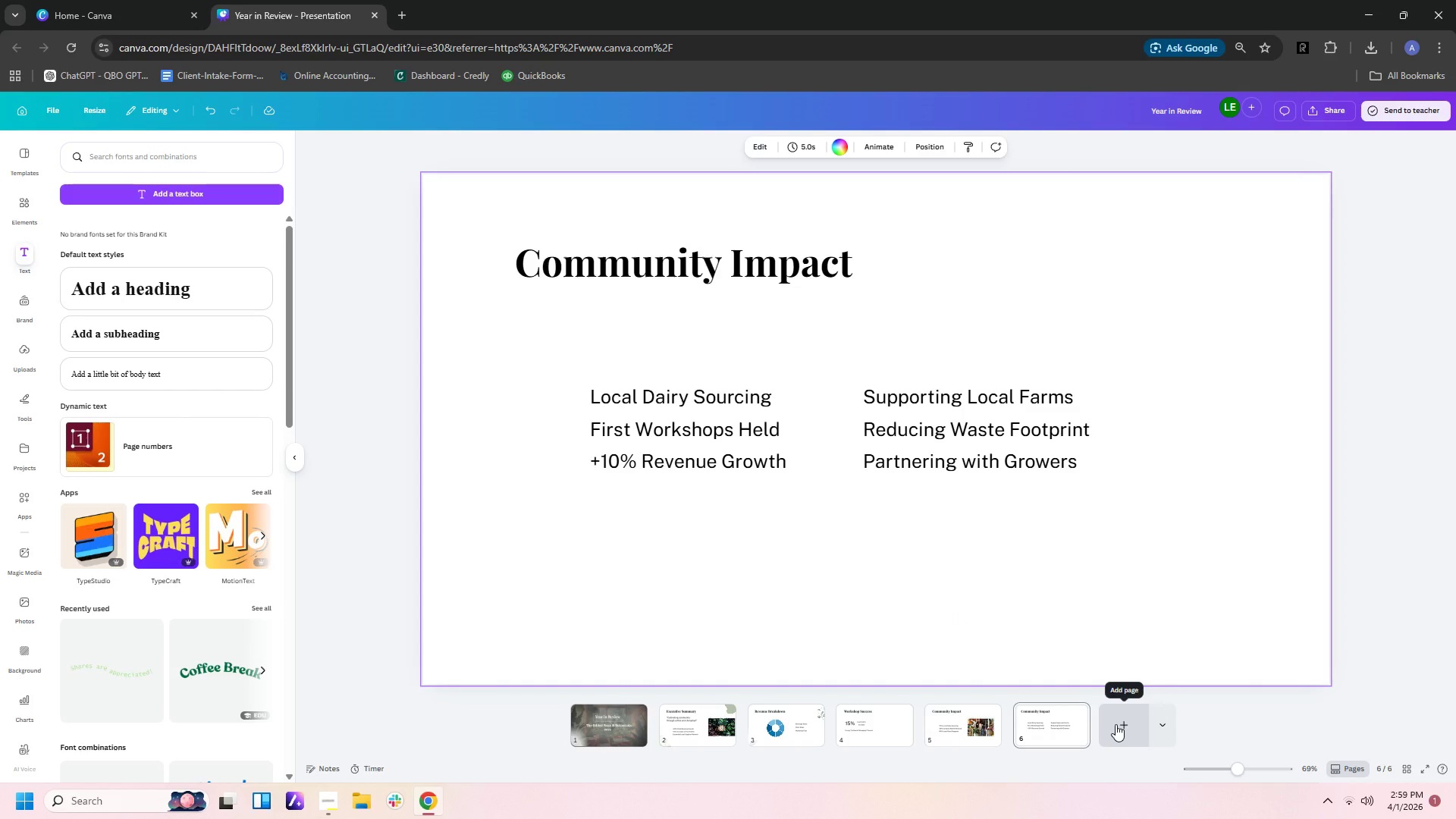 
wait(7.12)
 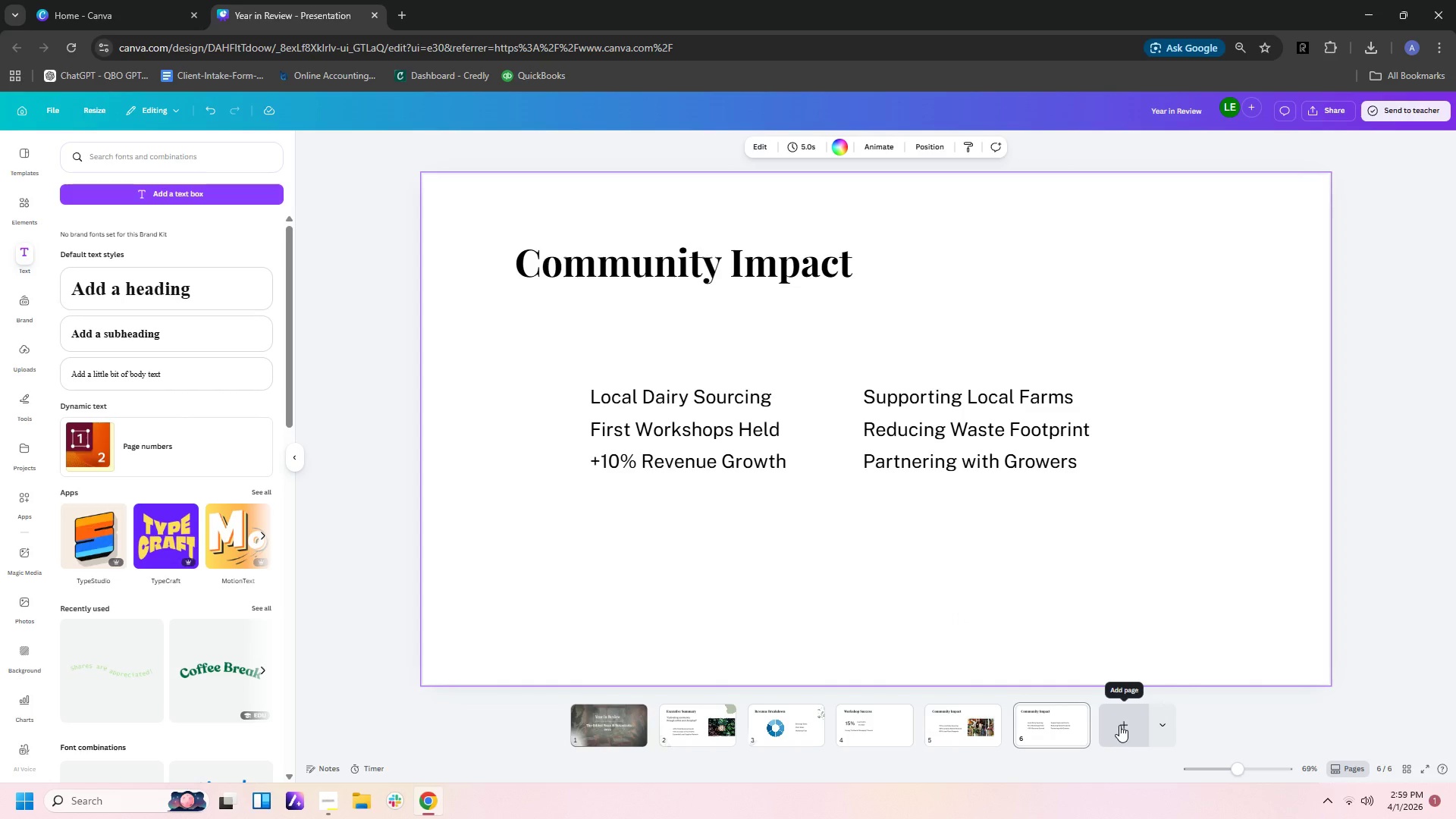 
left_click([1128, 727])
 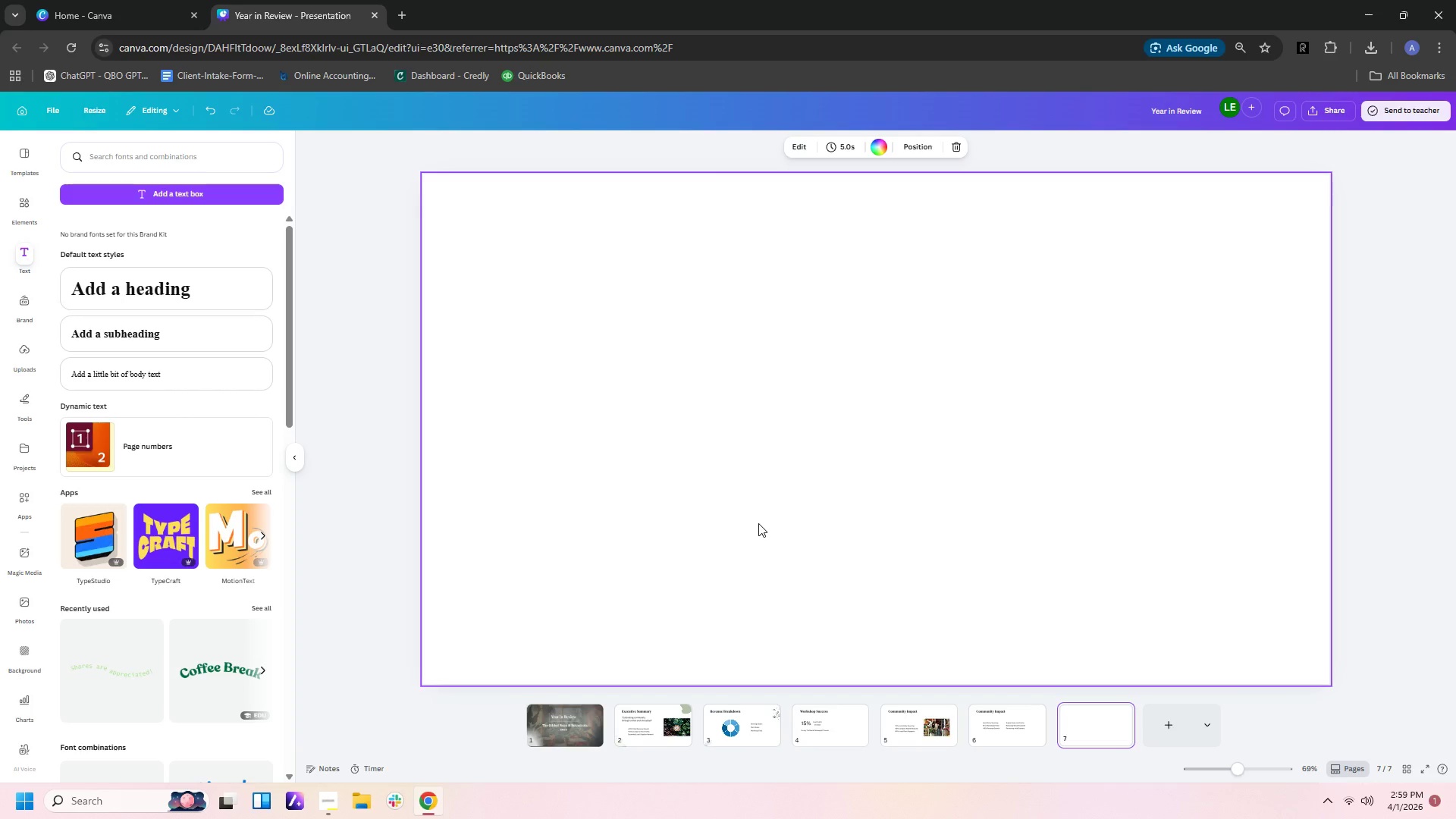 
wait(19.2)
 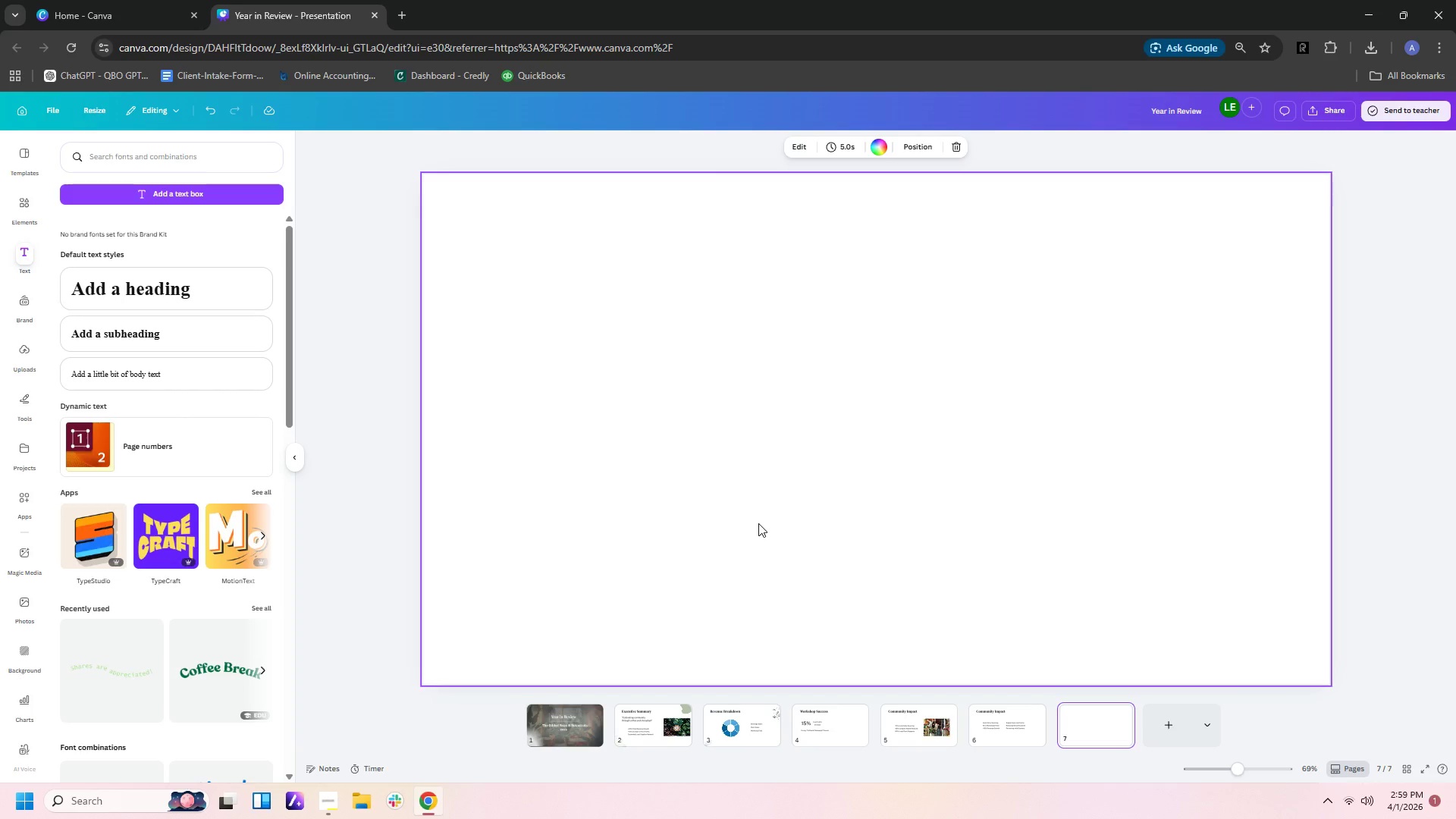 
left_click([812, 275])
 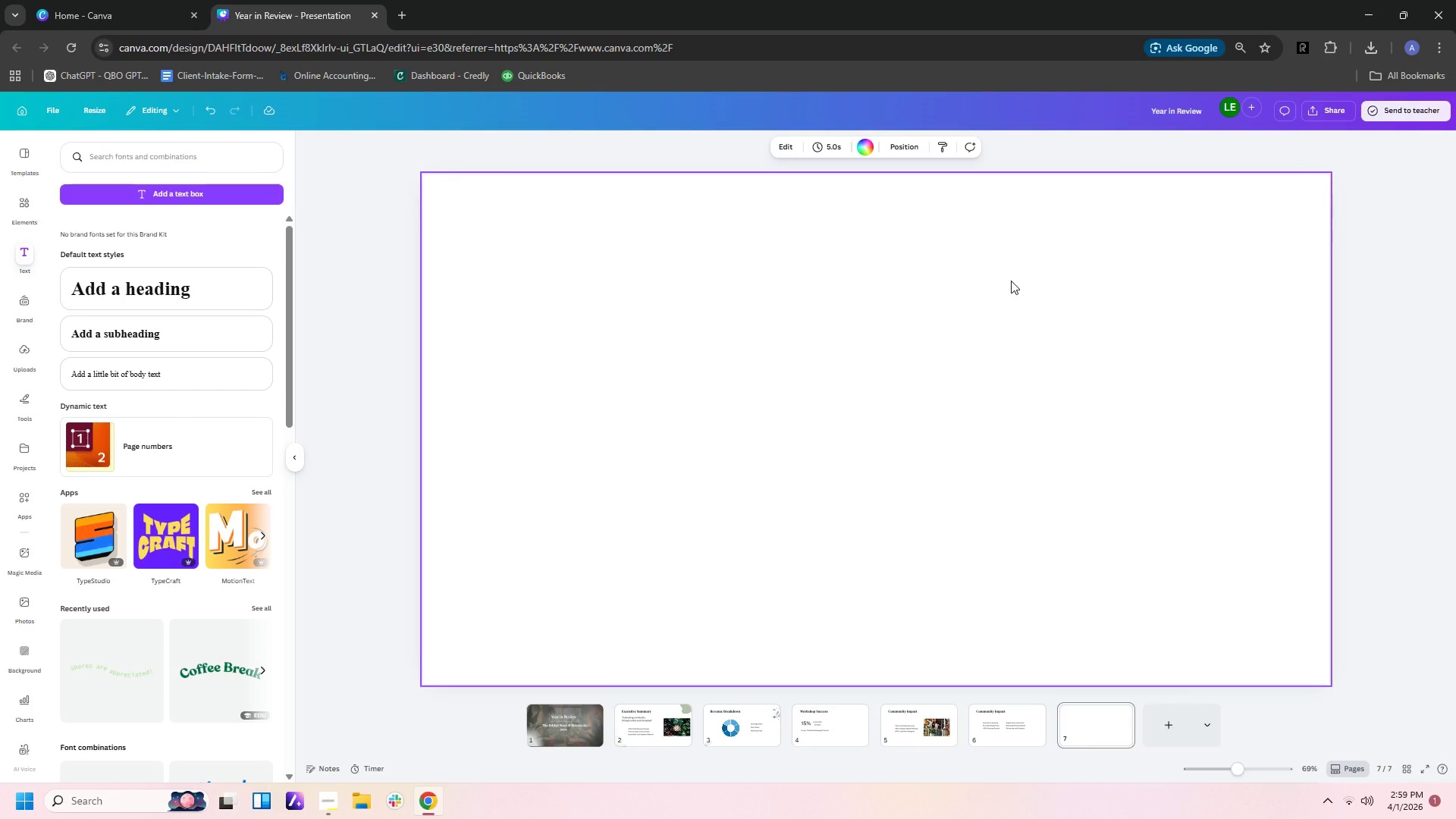 
wait(11.56)
 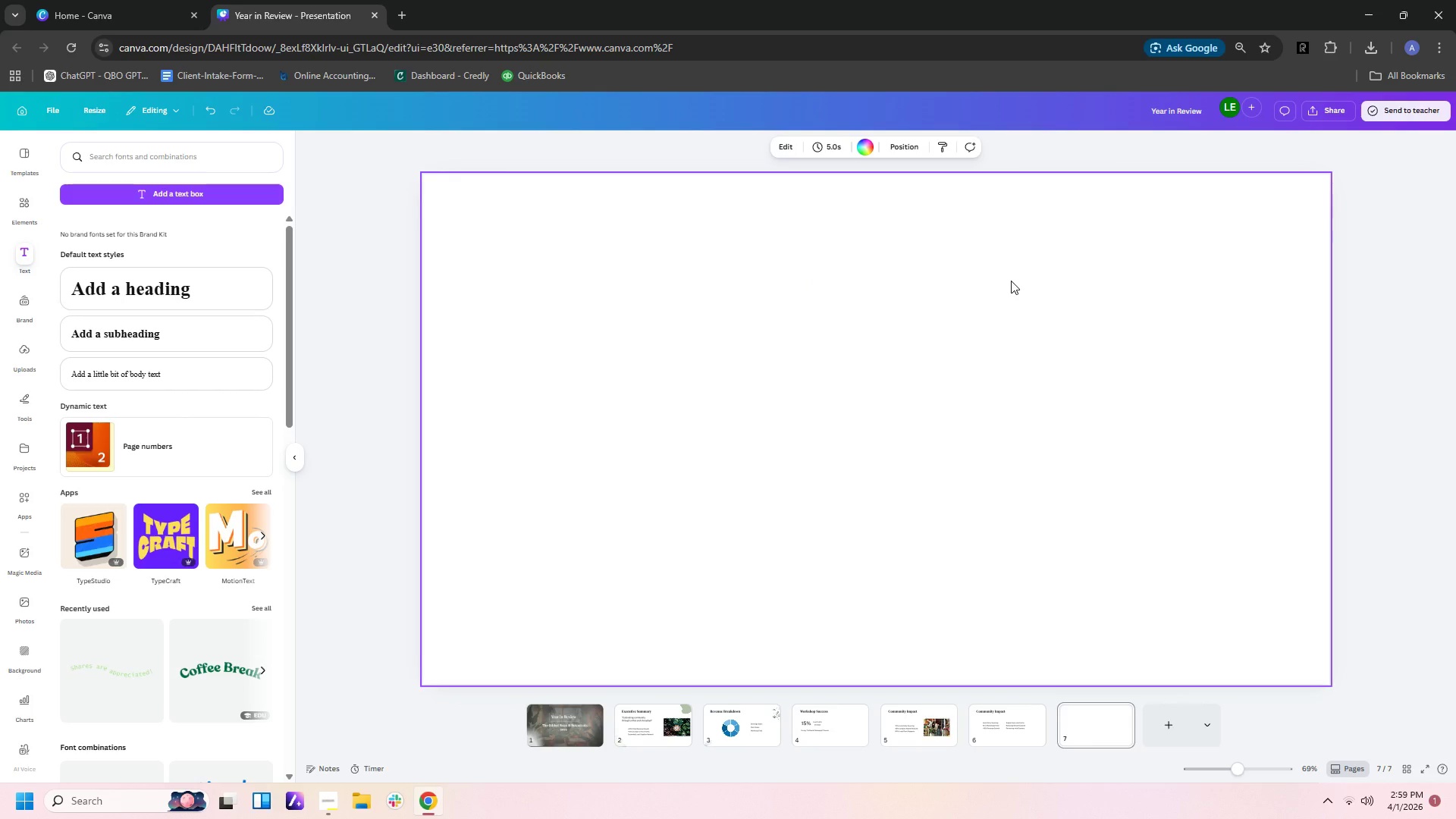 
scroll: coordinate [1013, 280], scroll_direction: up, amount: 1.0
 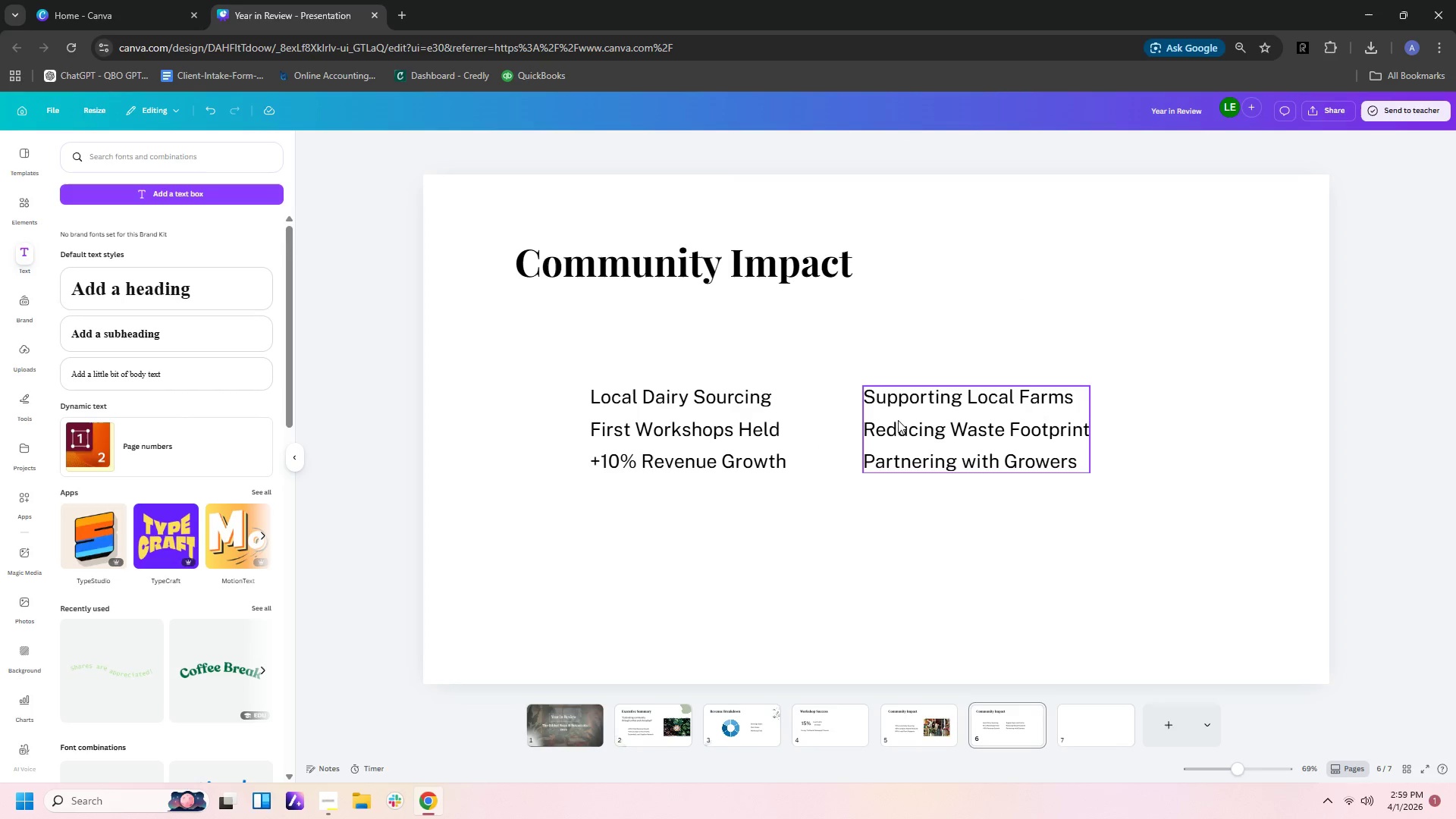 
left_click([1058, 447])
 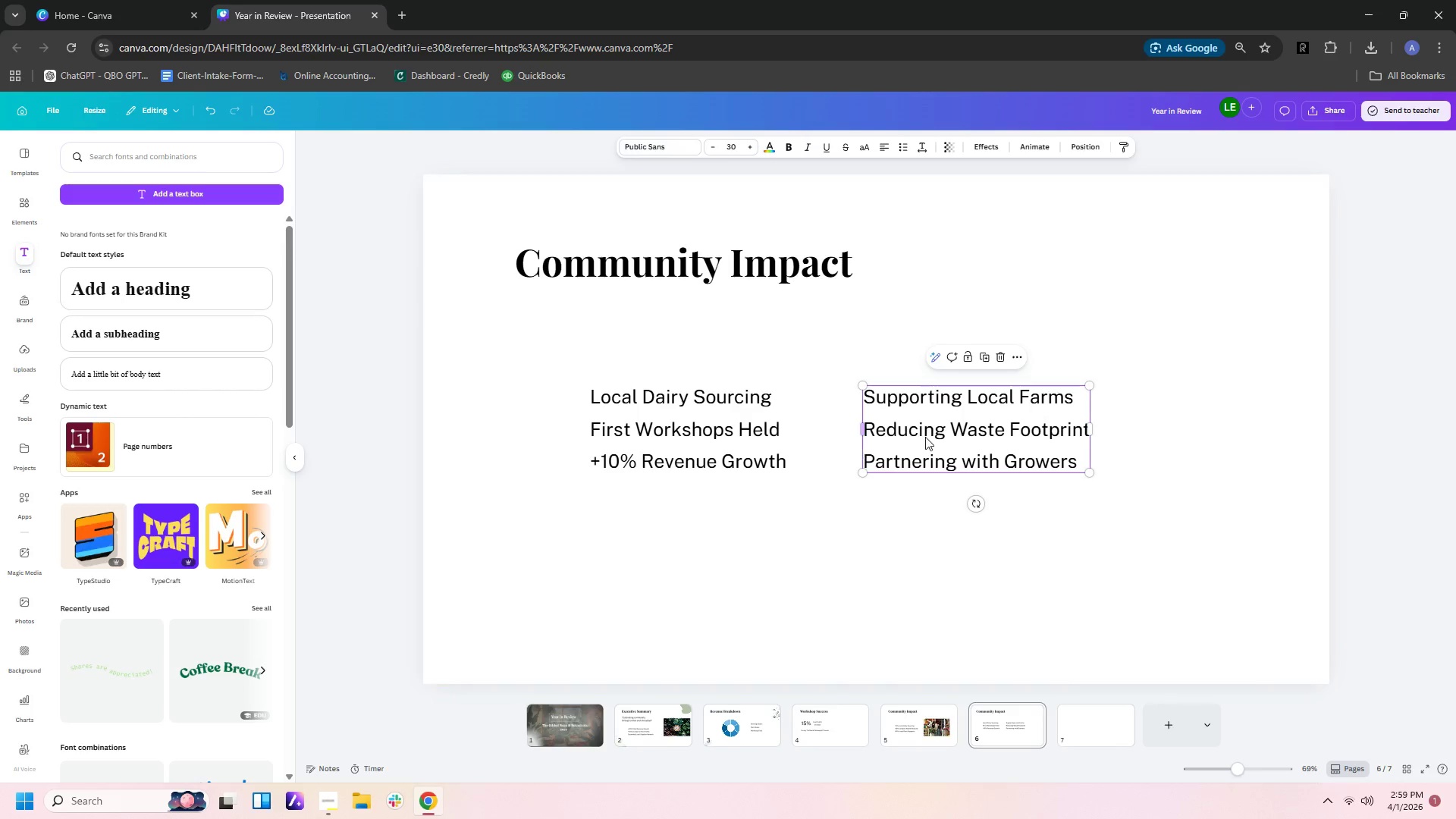 
left_click_drag(start_coordinate=[930, 437], to_coordinate=[962, 439])
 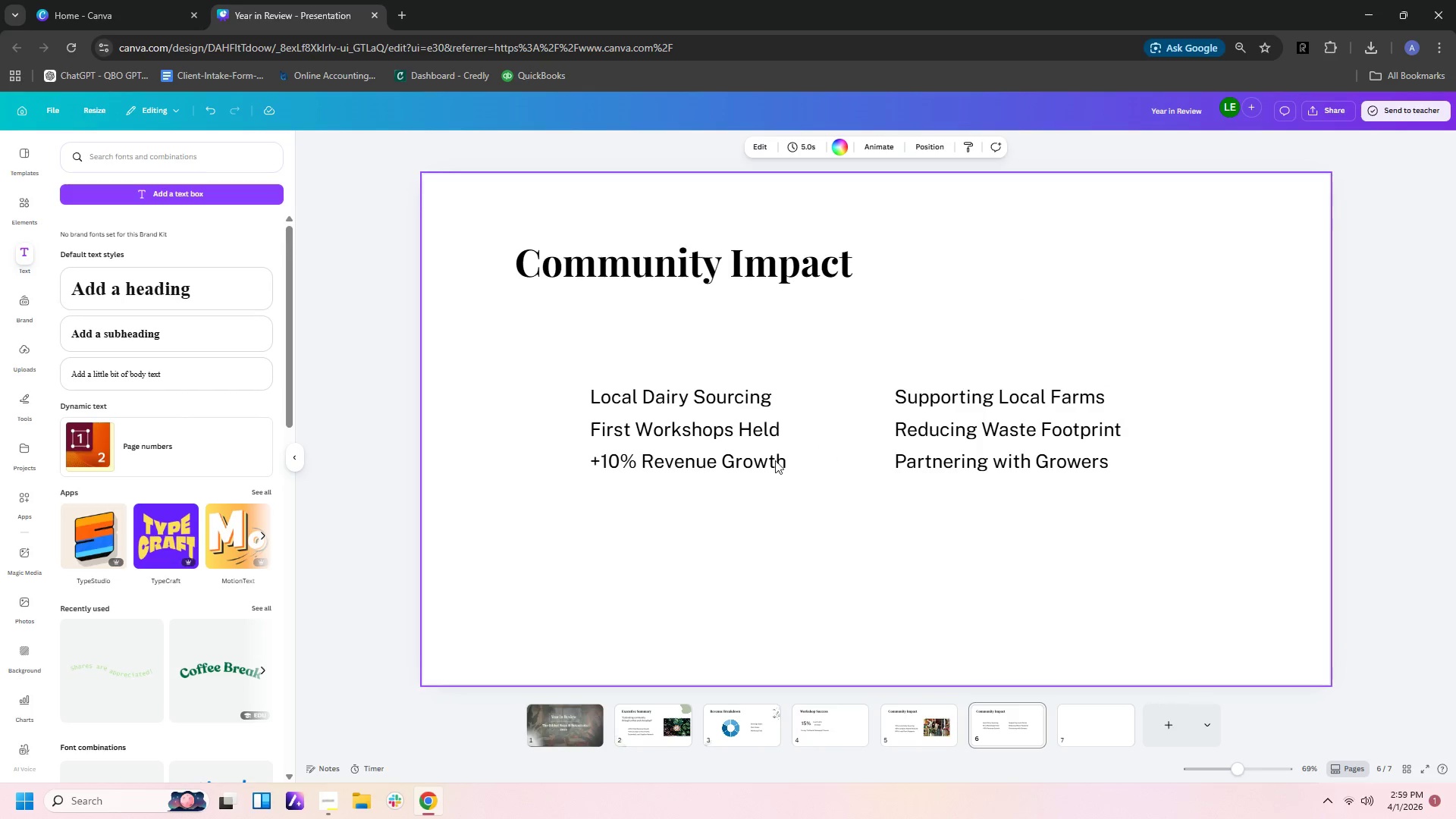 
left_click_drag(start_coordinate=[752, 445], to_coordinate=[785, 447])
 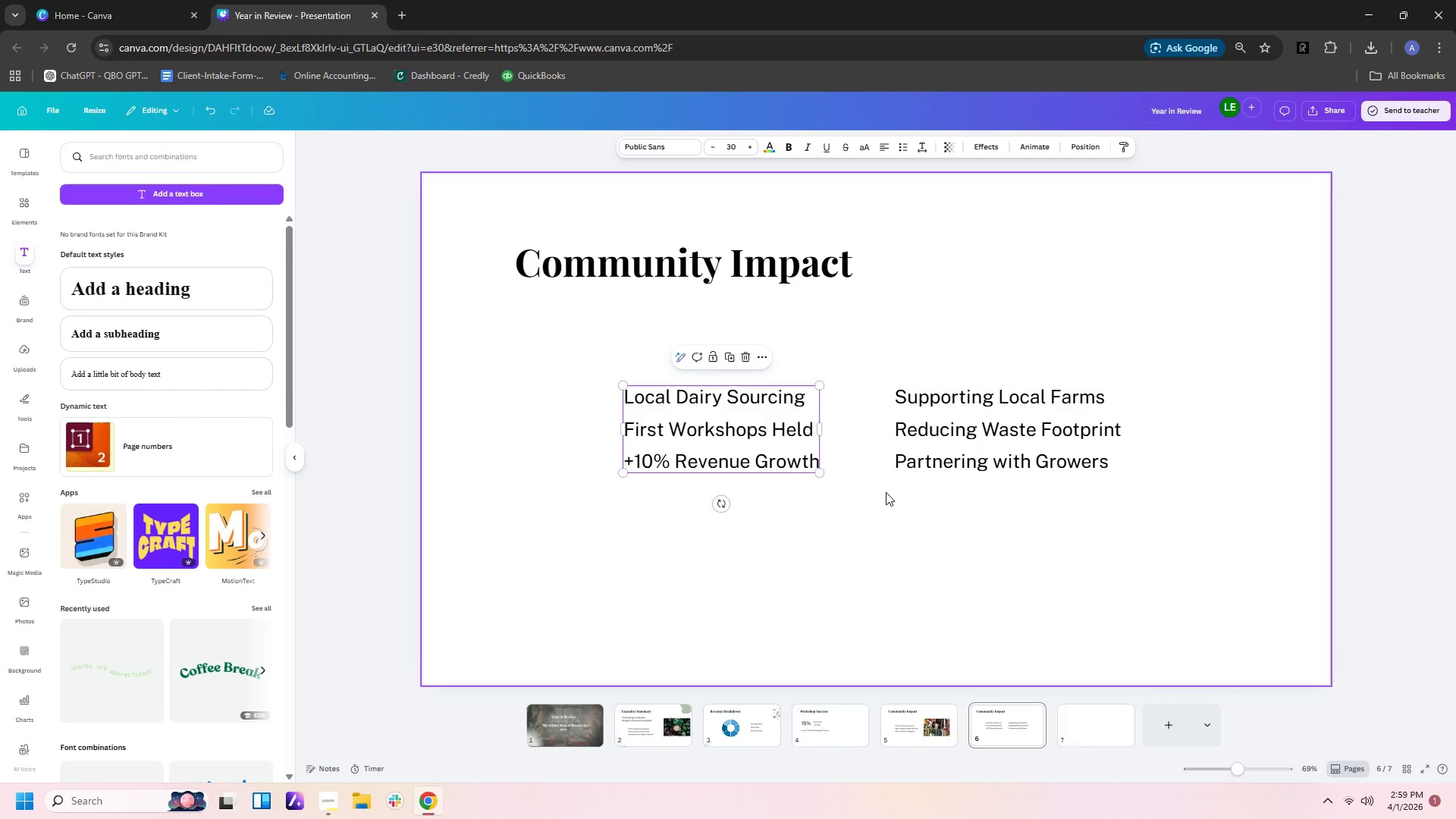 
left_click([886, 492])
 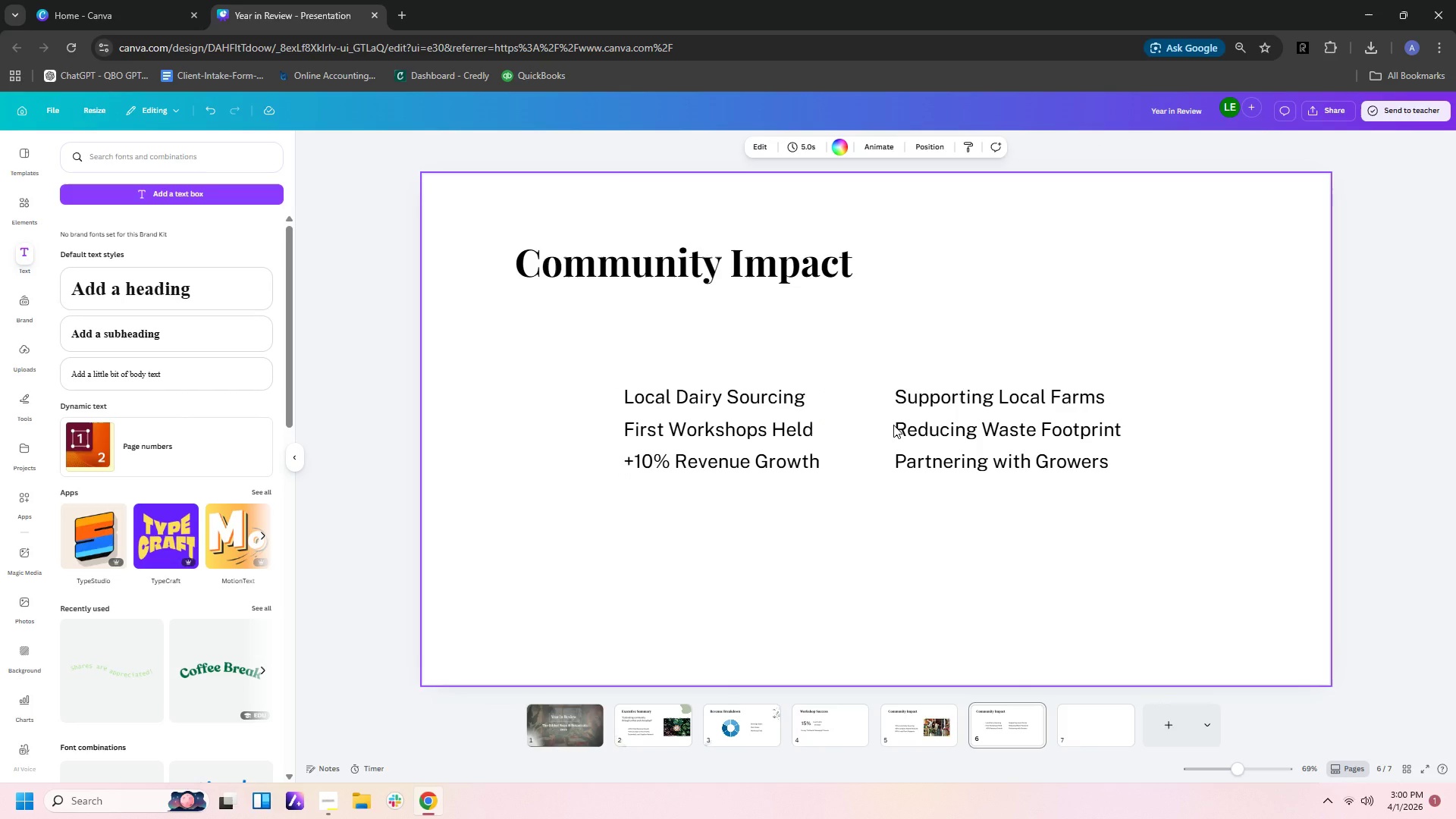 
wait(9.33)
 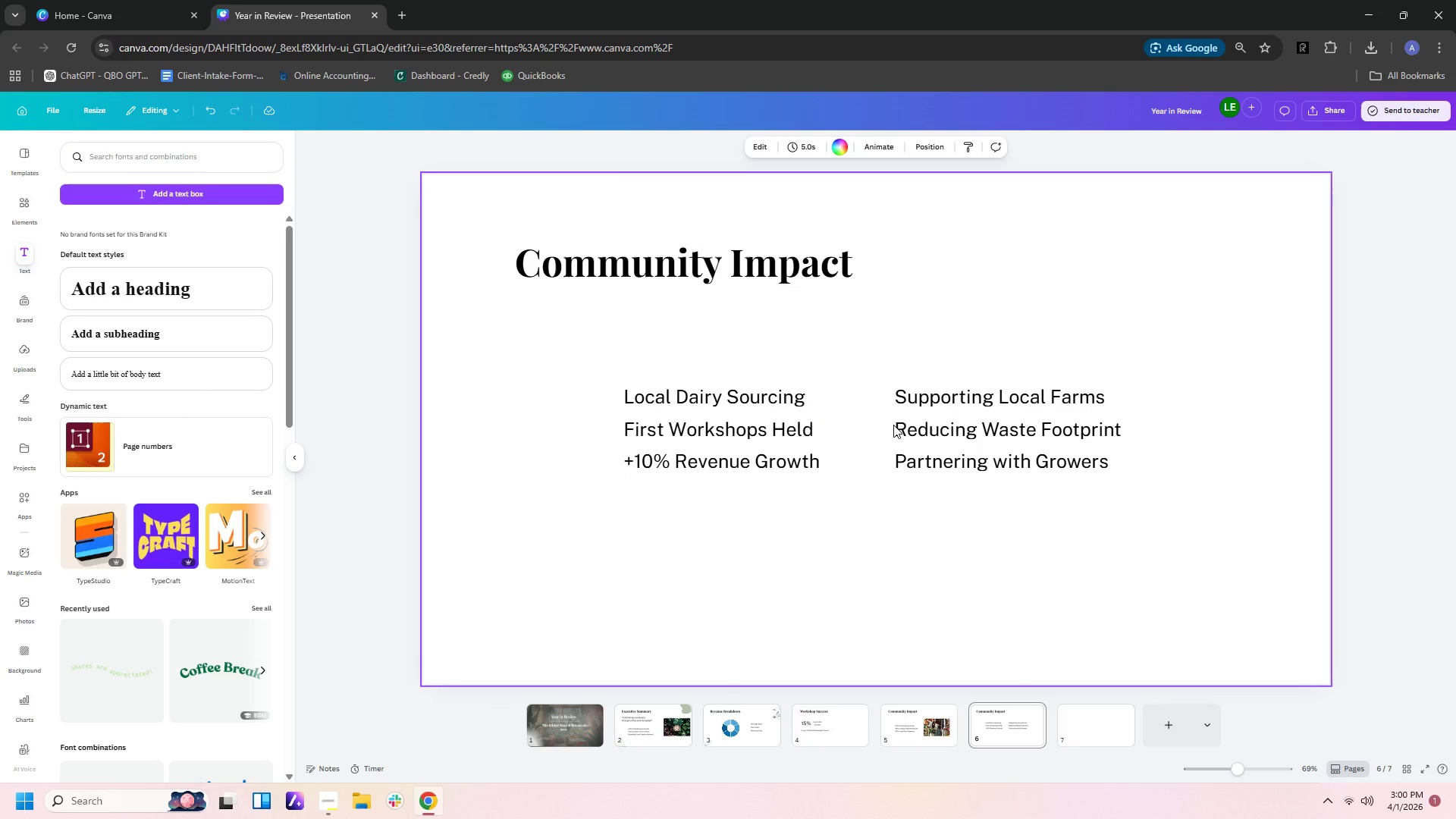 
mouse_move([1064, 719])
 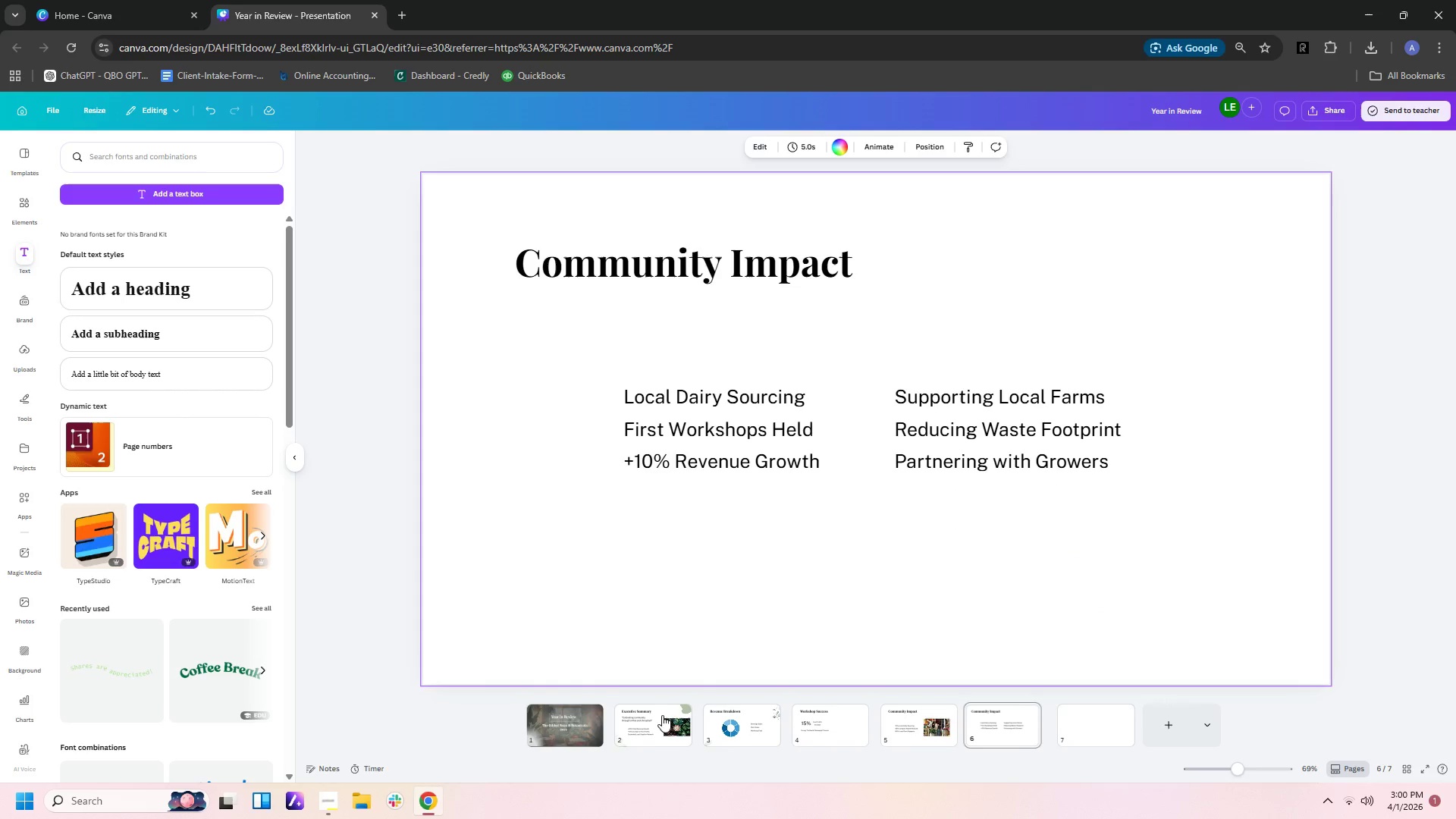 
left_click([644, 735])
 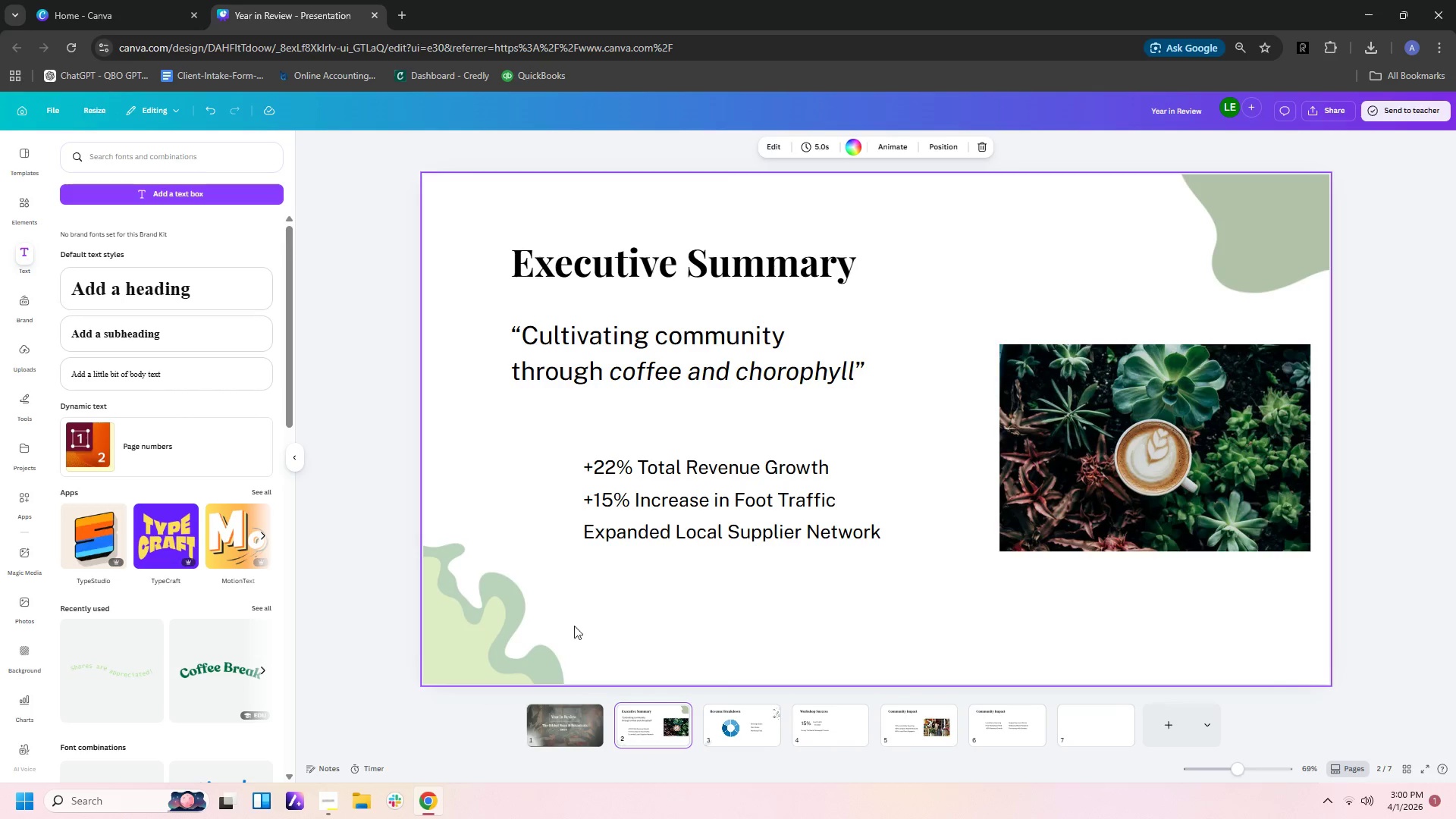 
left_click([580, 720])
 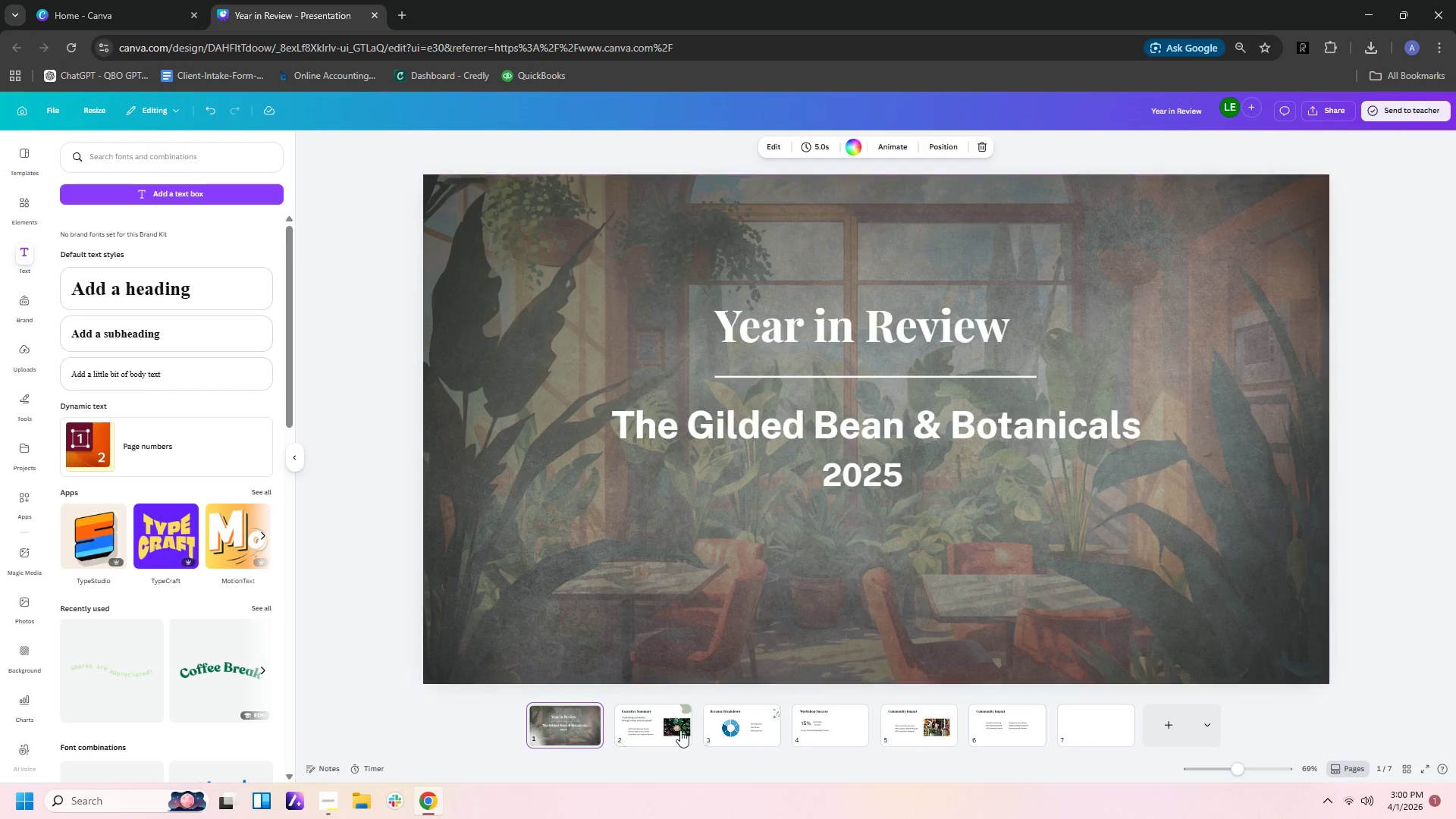 
left_click([664, 736])
 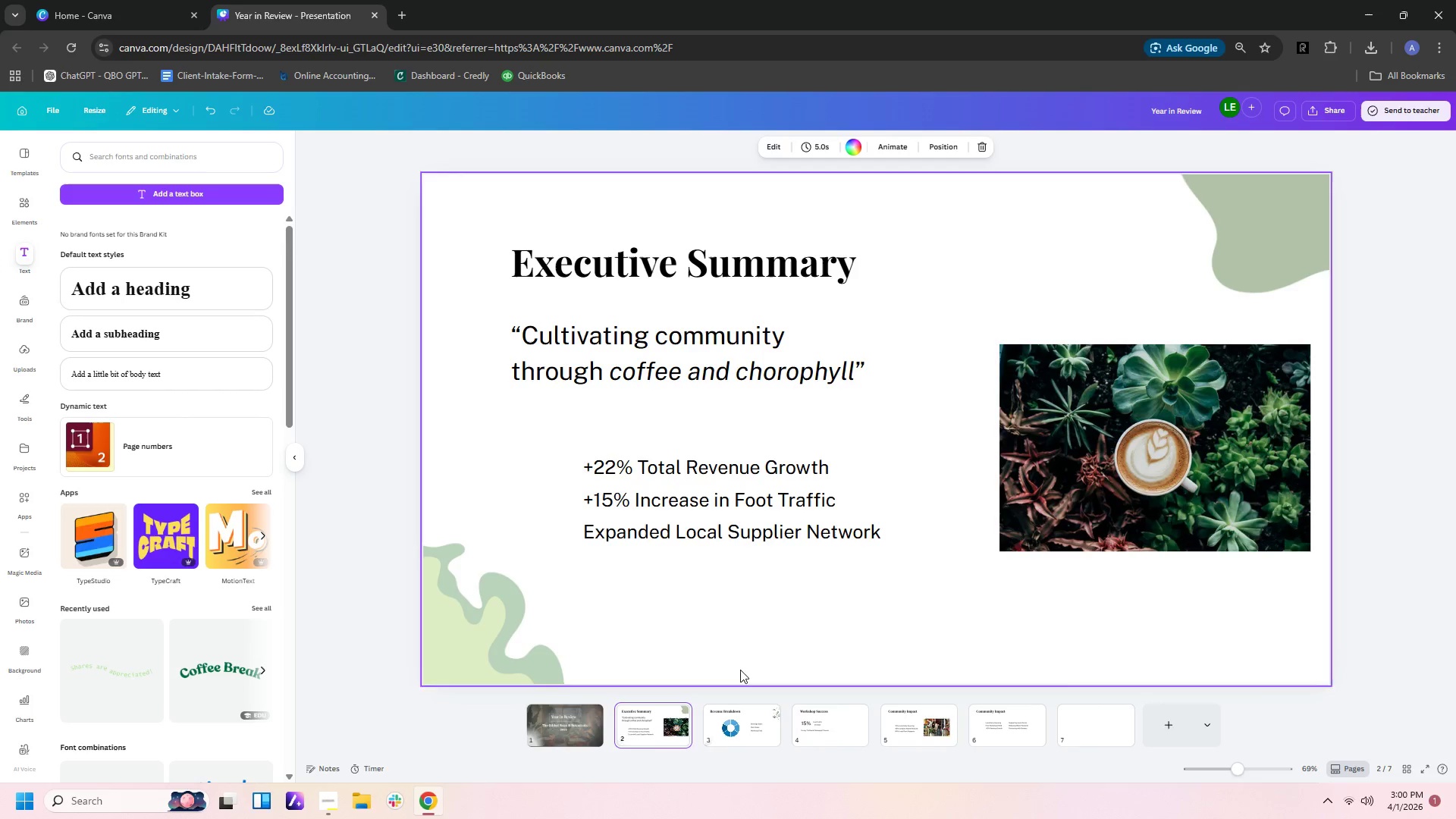 
wait(5.08)
 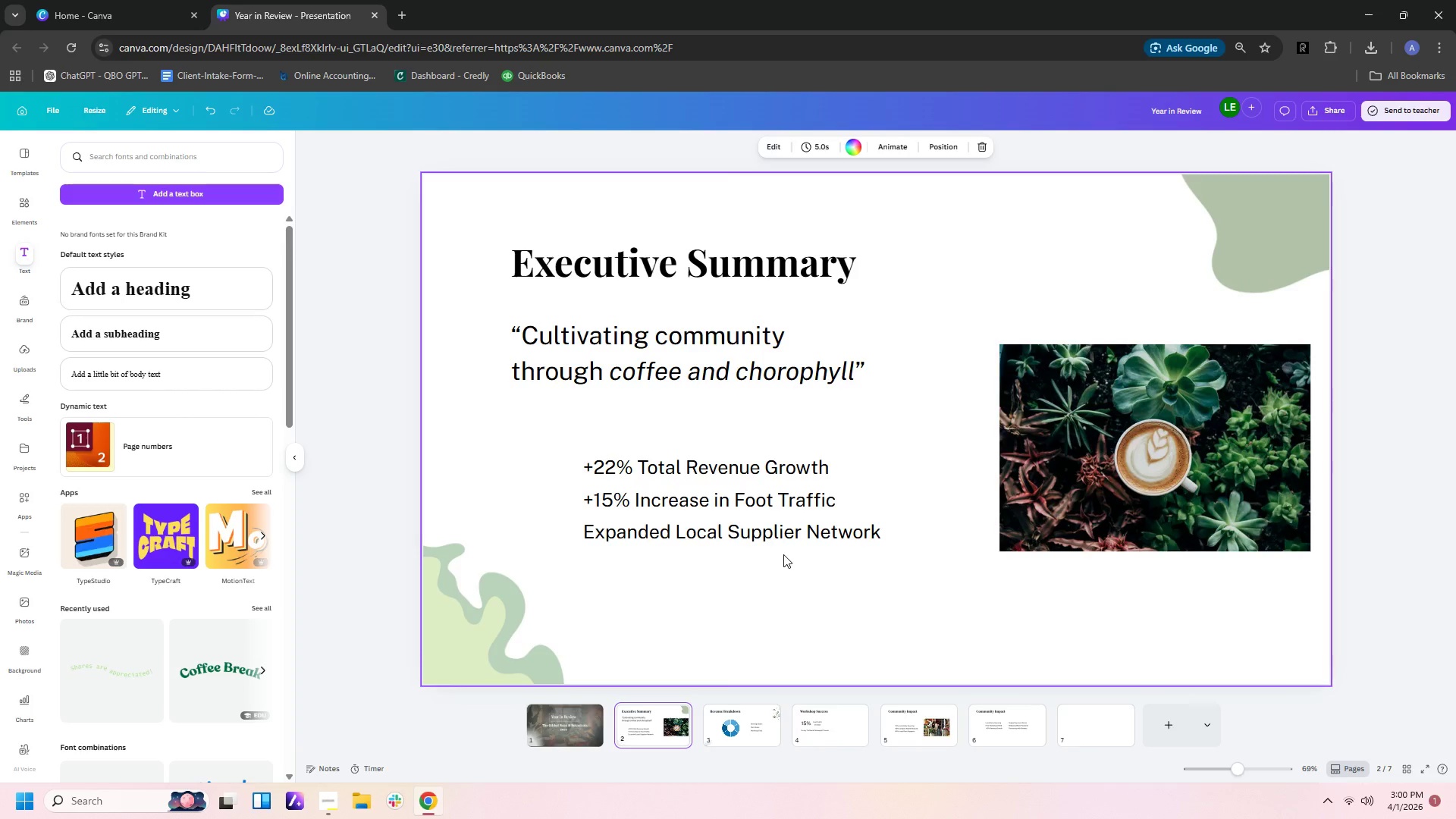 
left_click([751, 730])
 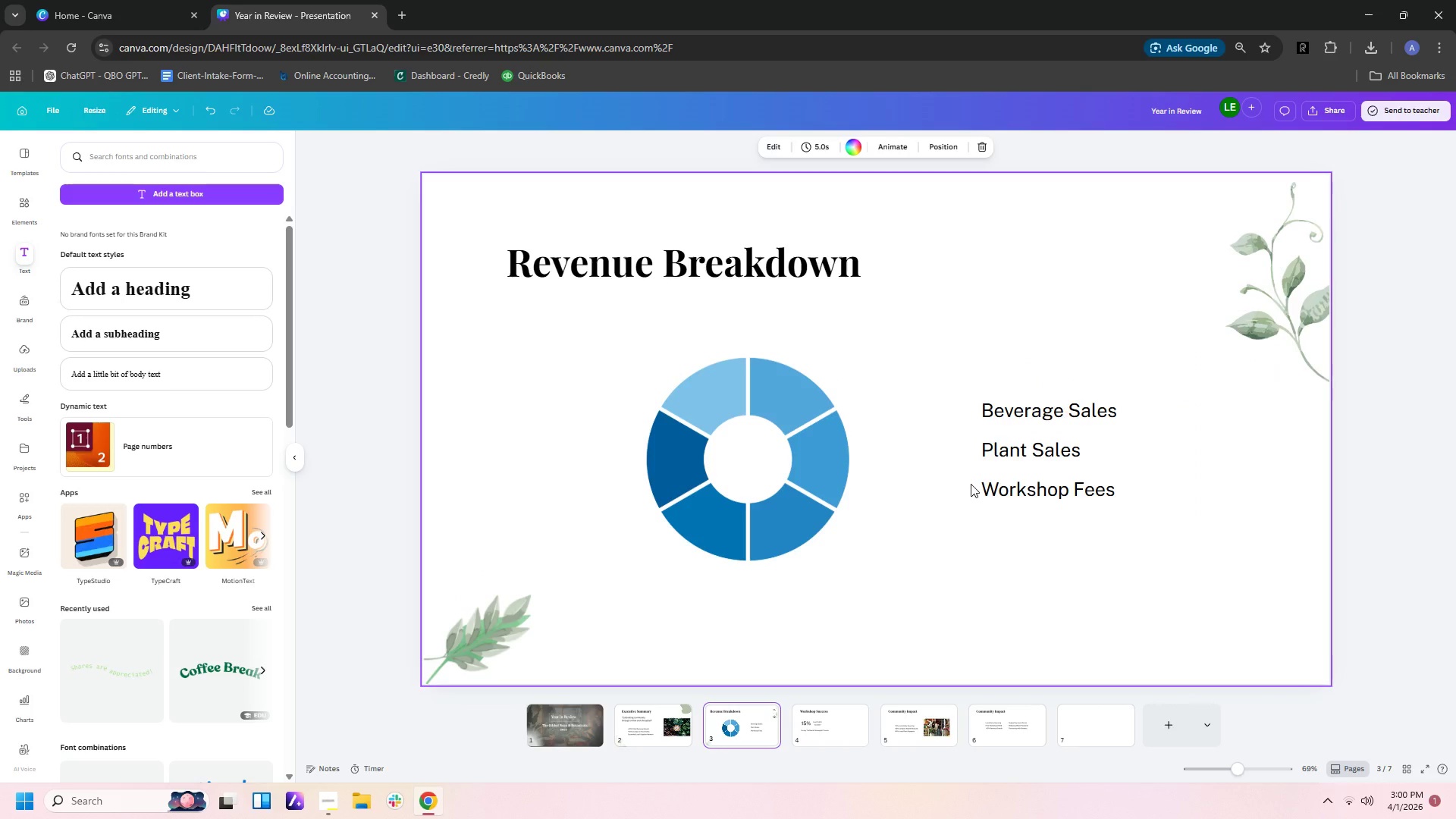 
wait(9.75)
 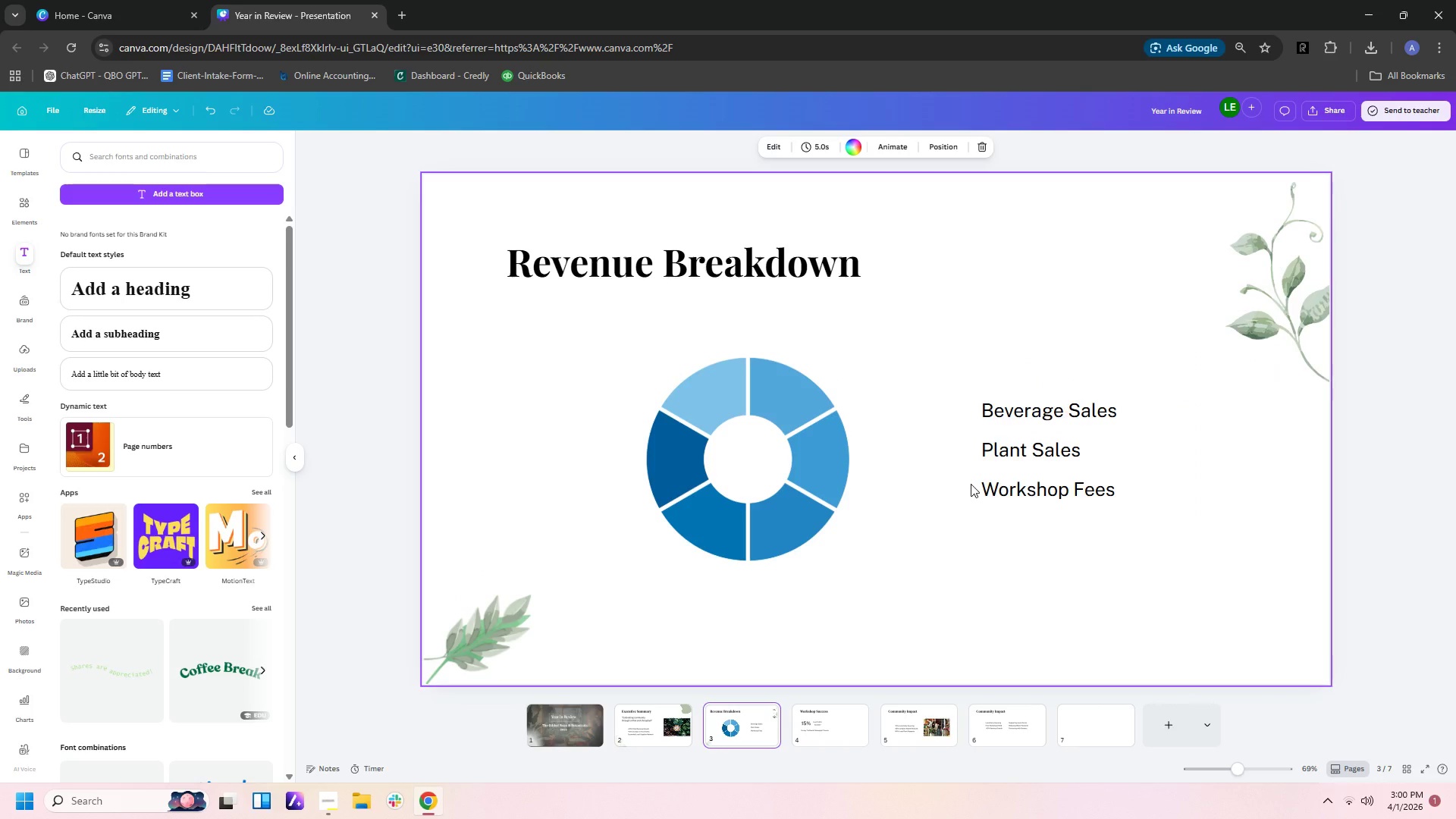 
left_click([827, 739])
 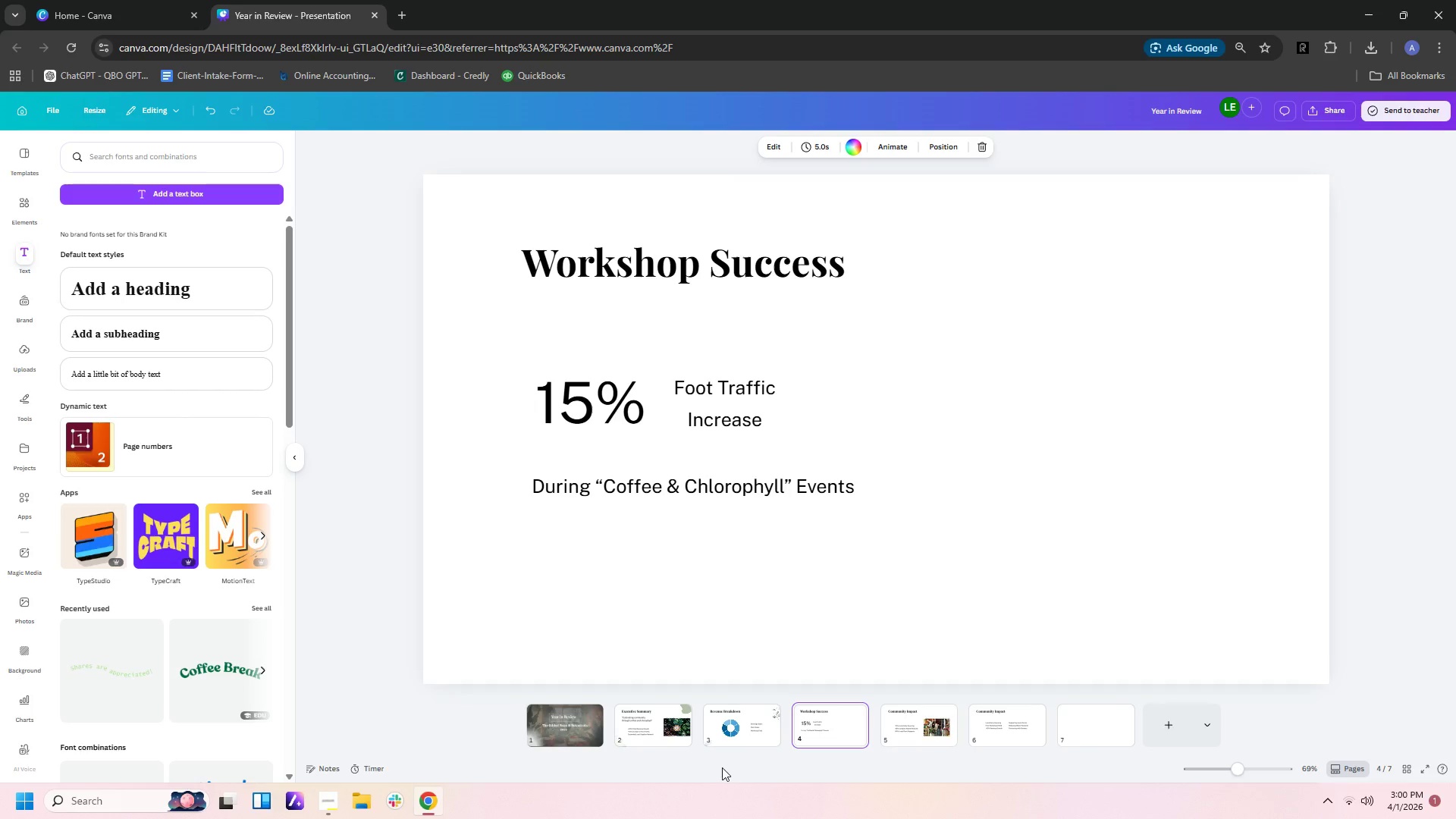 
left_click([741, 729])
 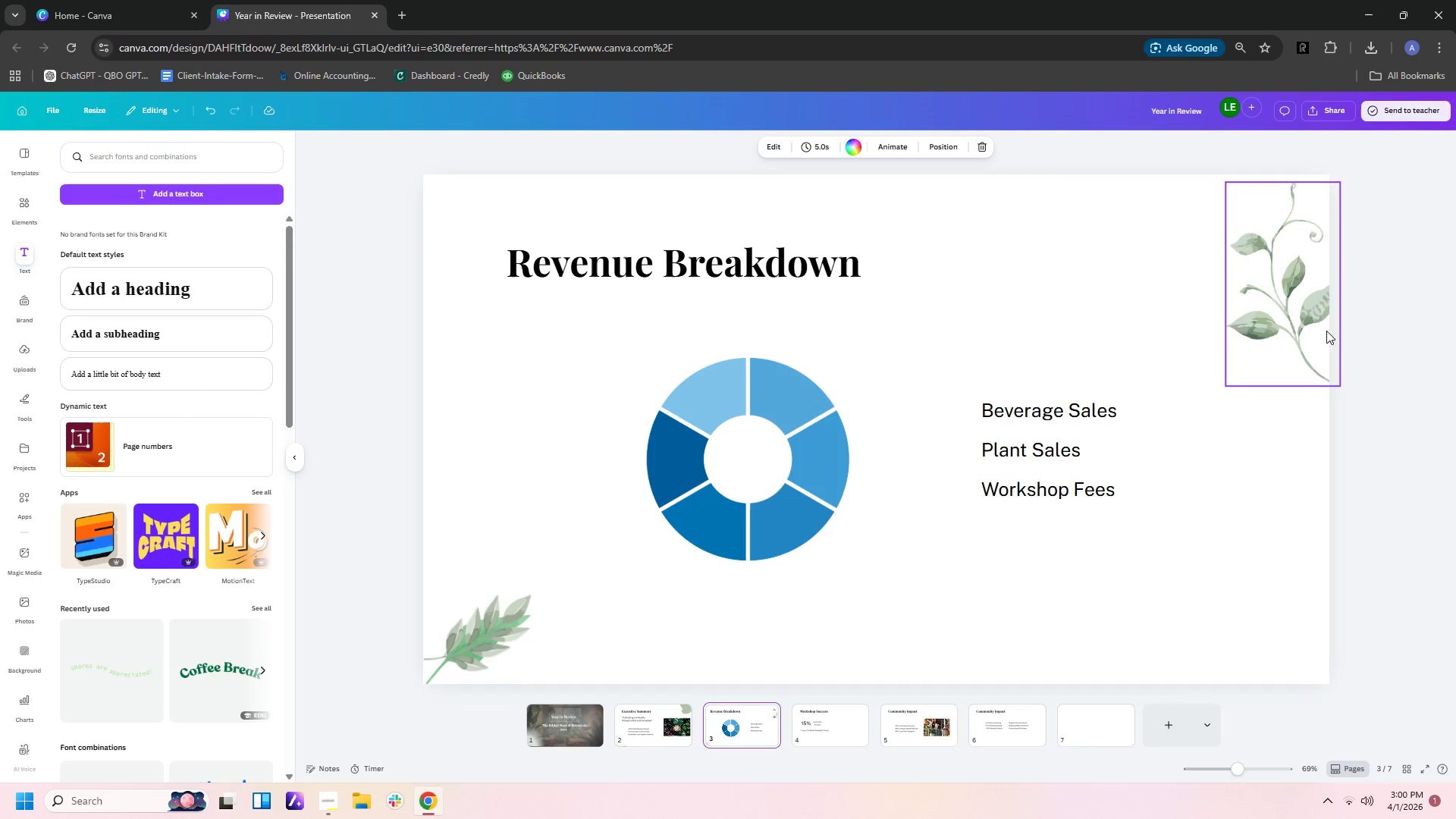 
left_click([1297, 331])
 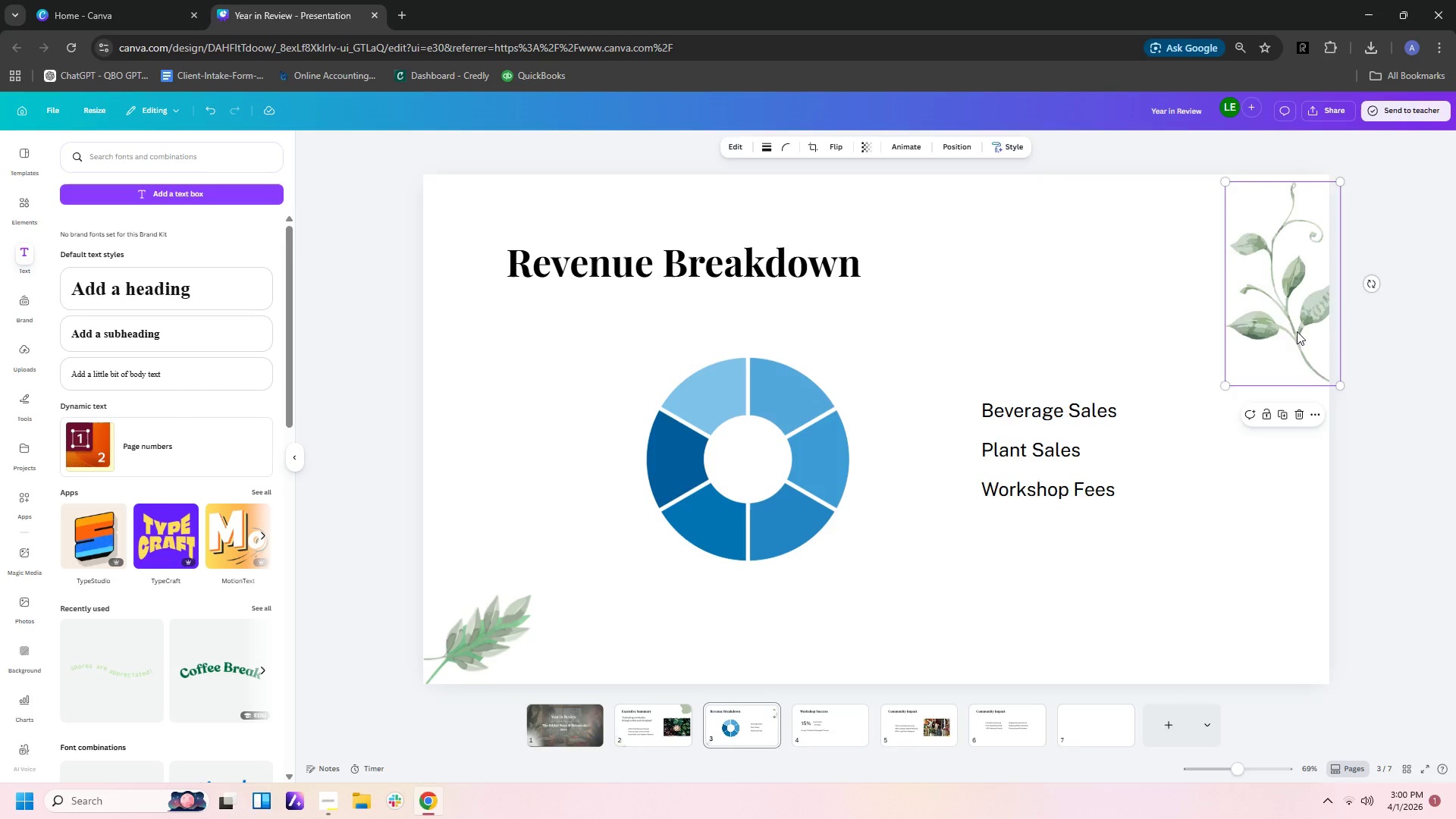 
key(Delete)
 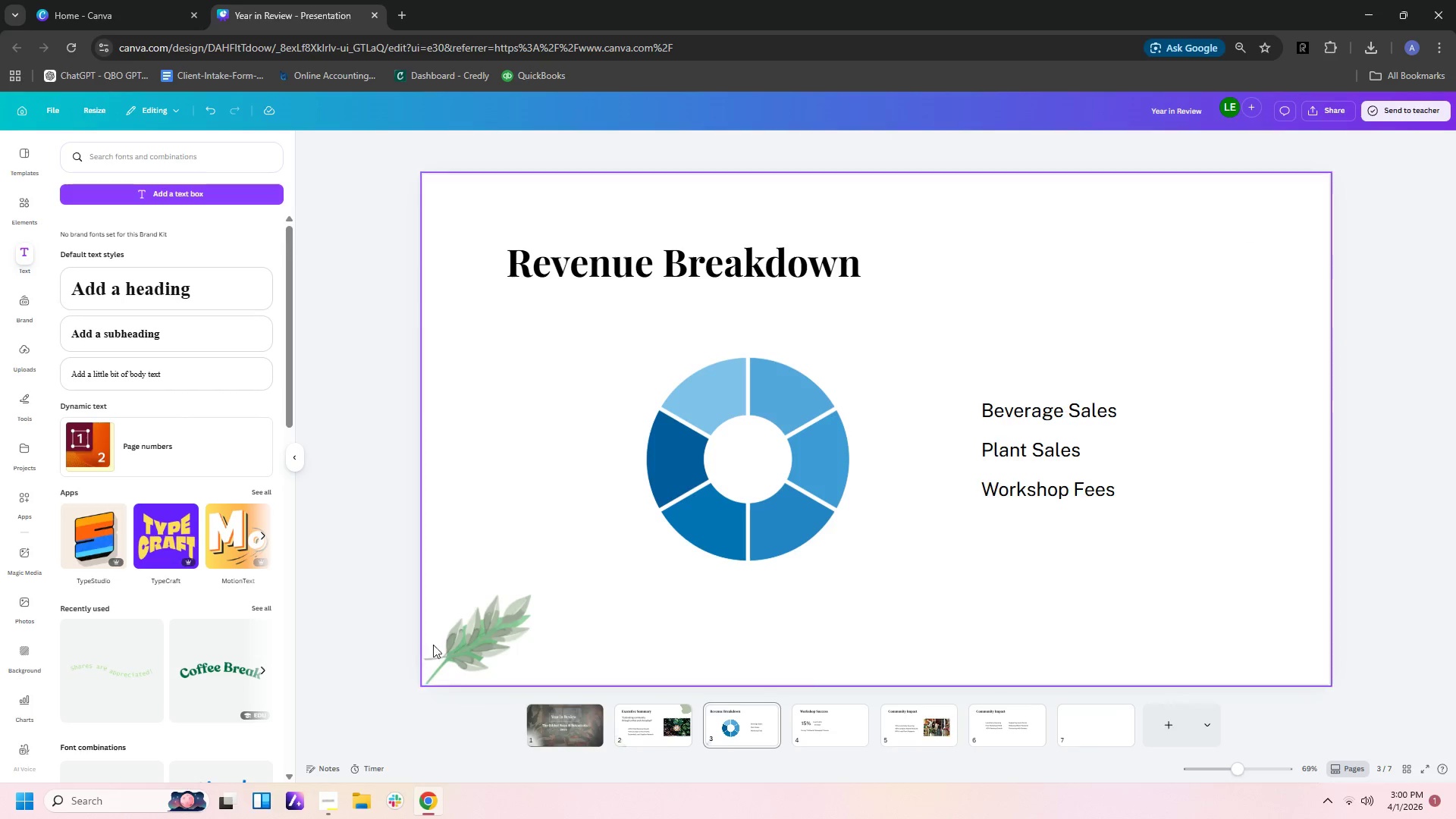 
left_click([462, 628])
 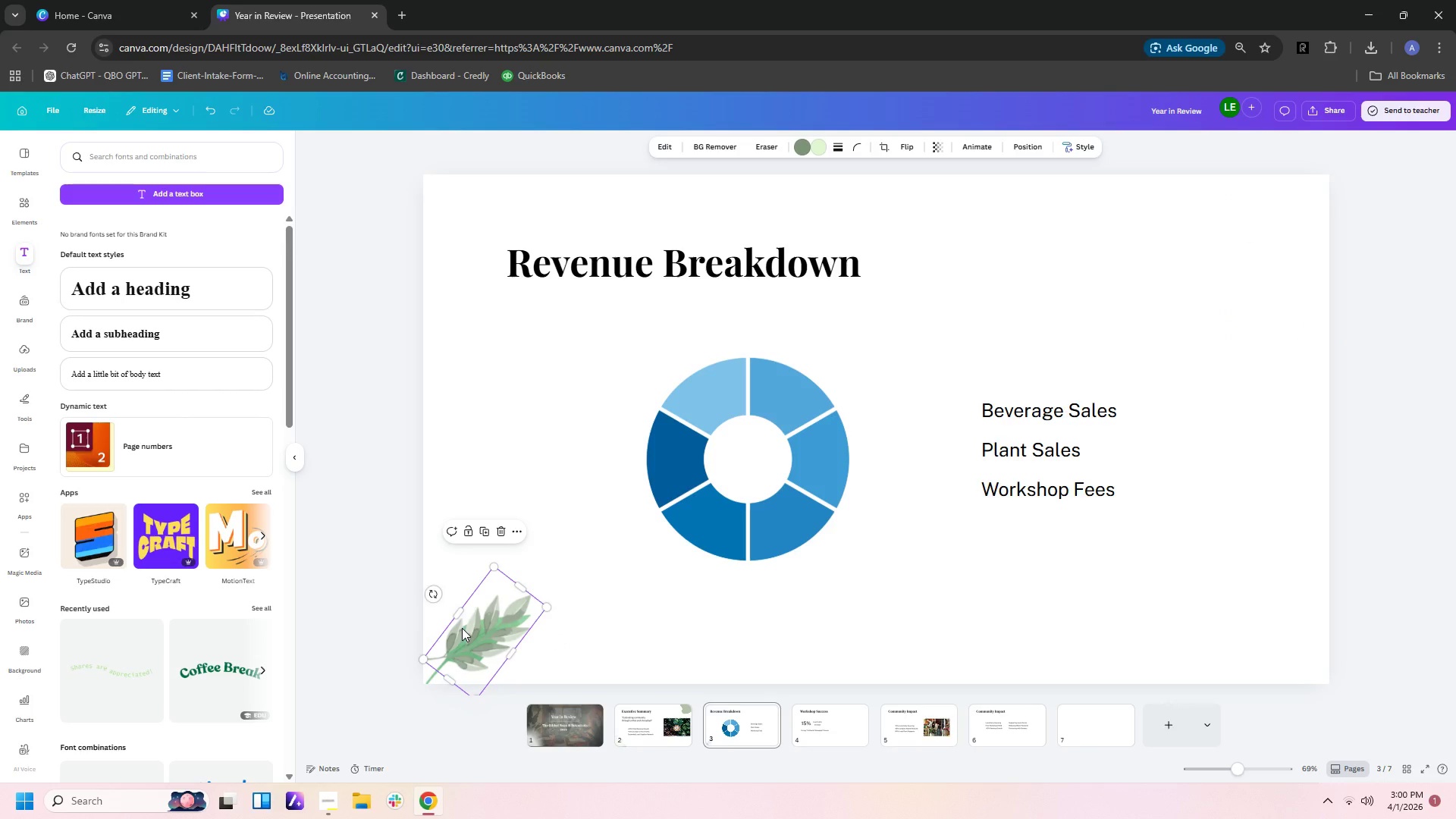 
key(Delete)
 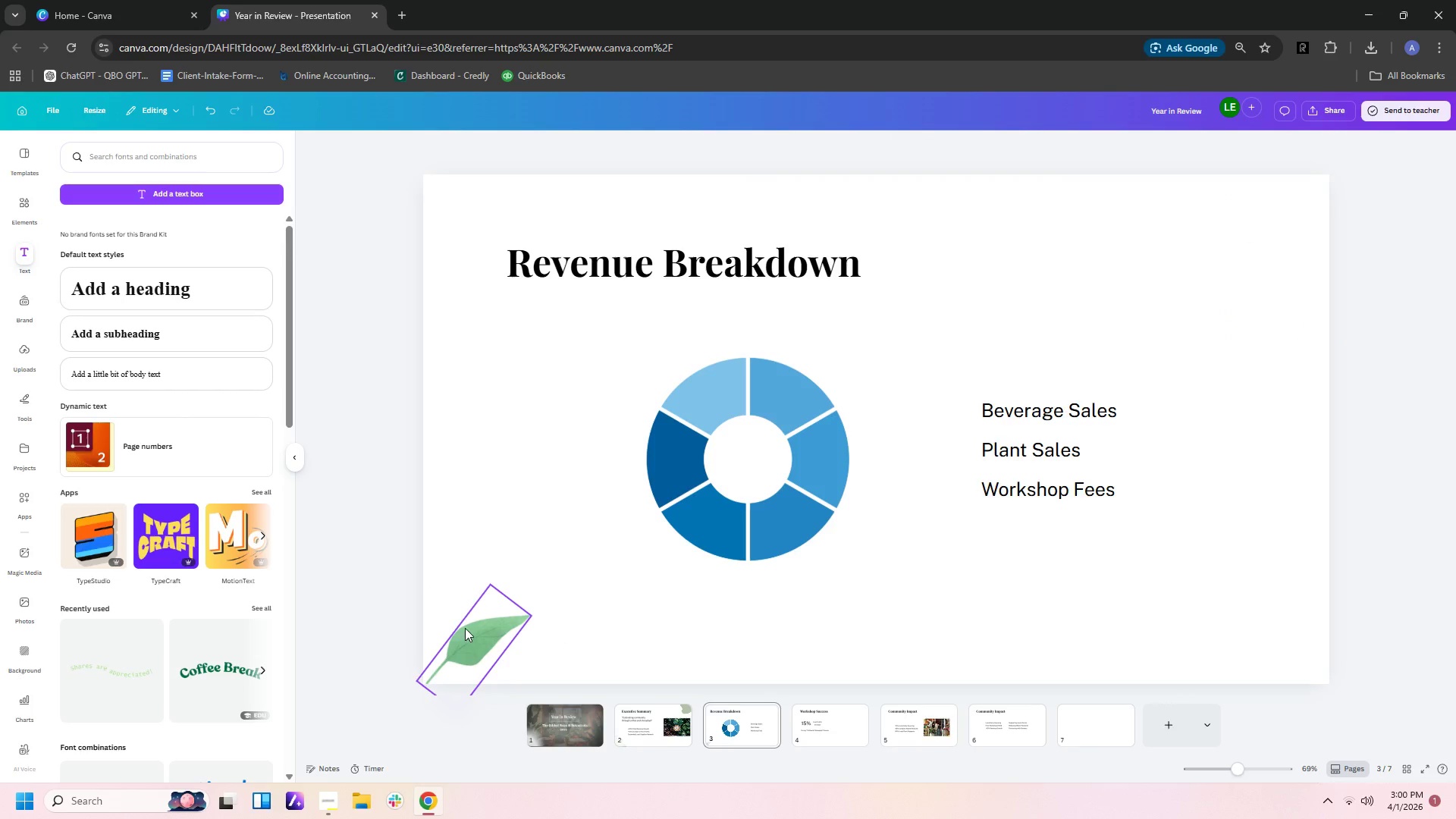 
left_click([472, 629])
 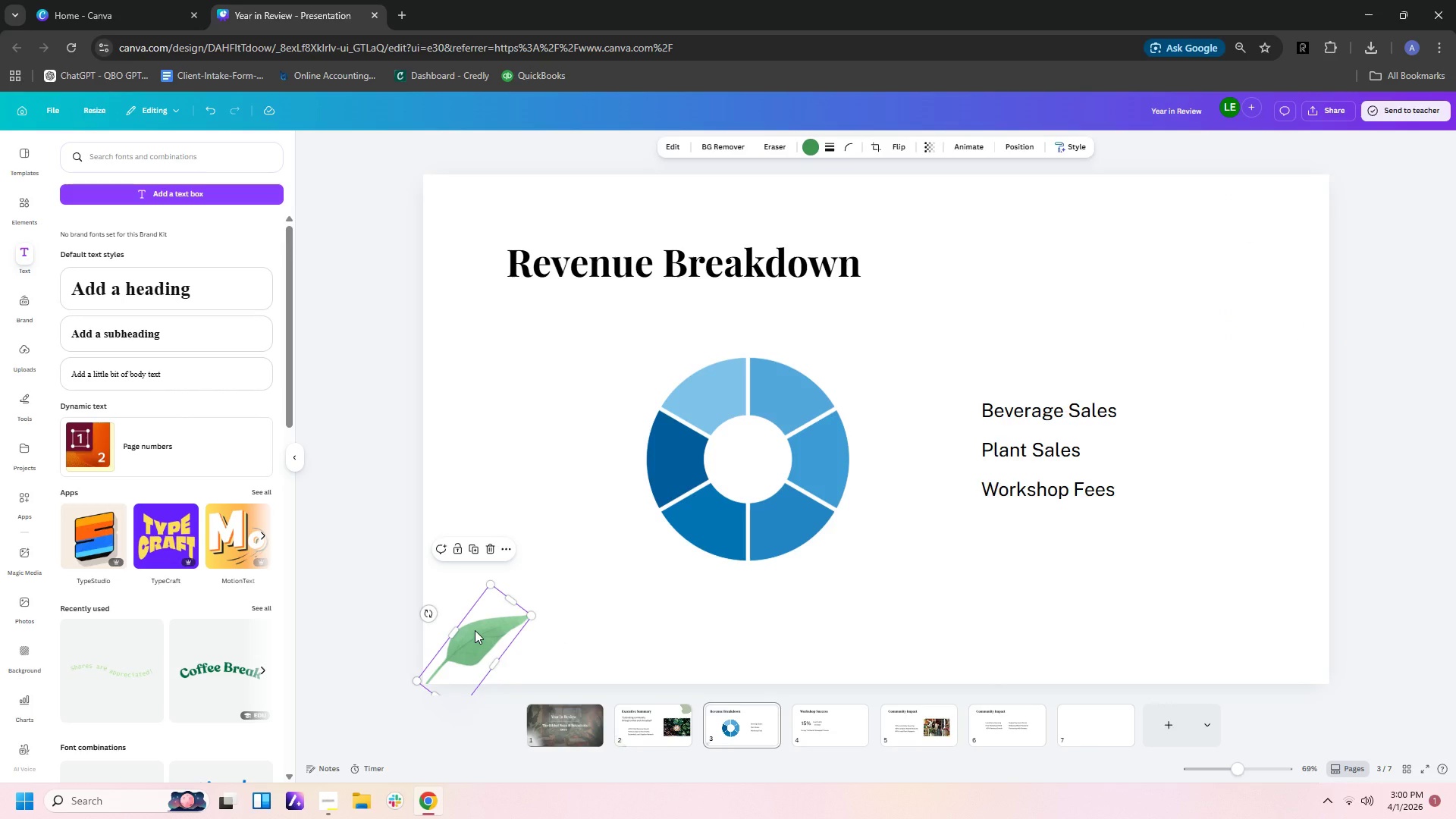 
key(Delete)
 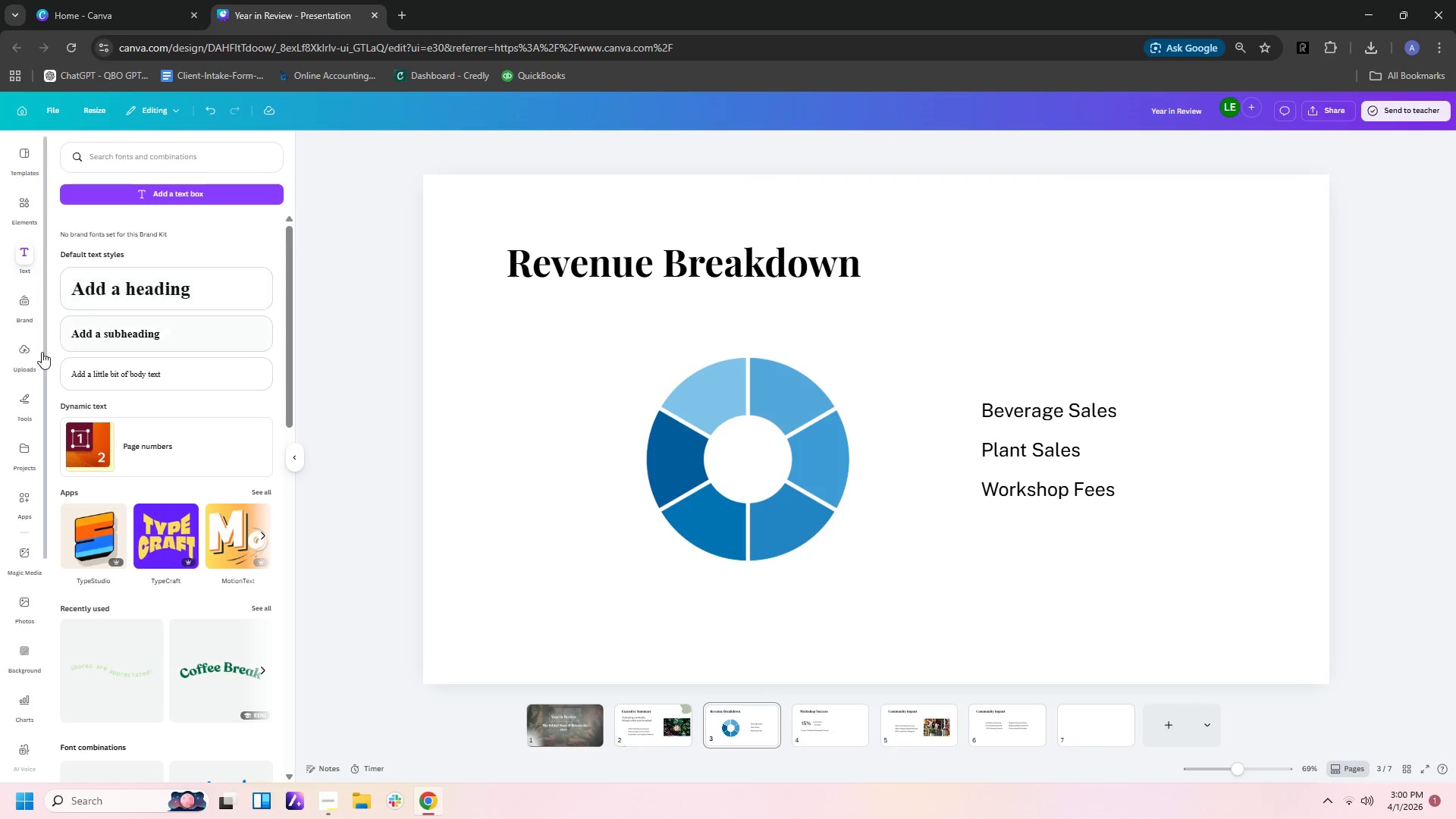 
left_click([26, 369])
 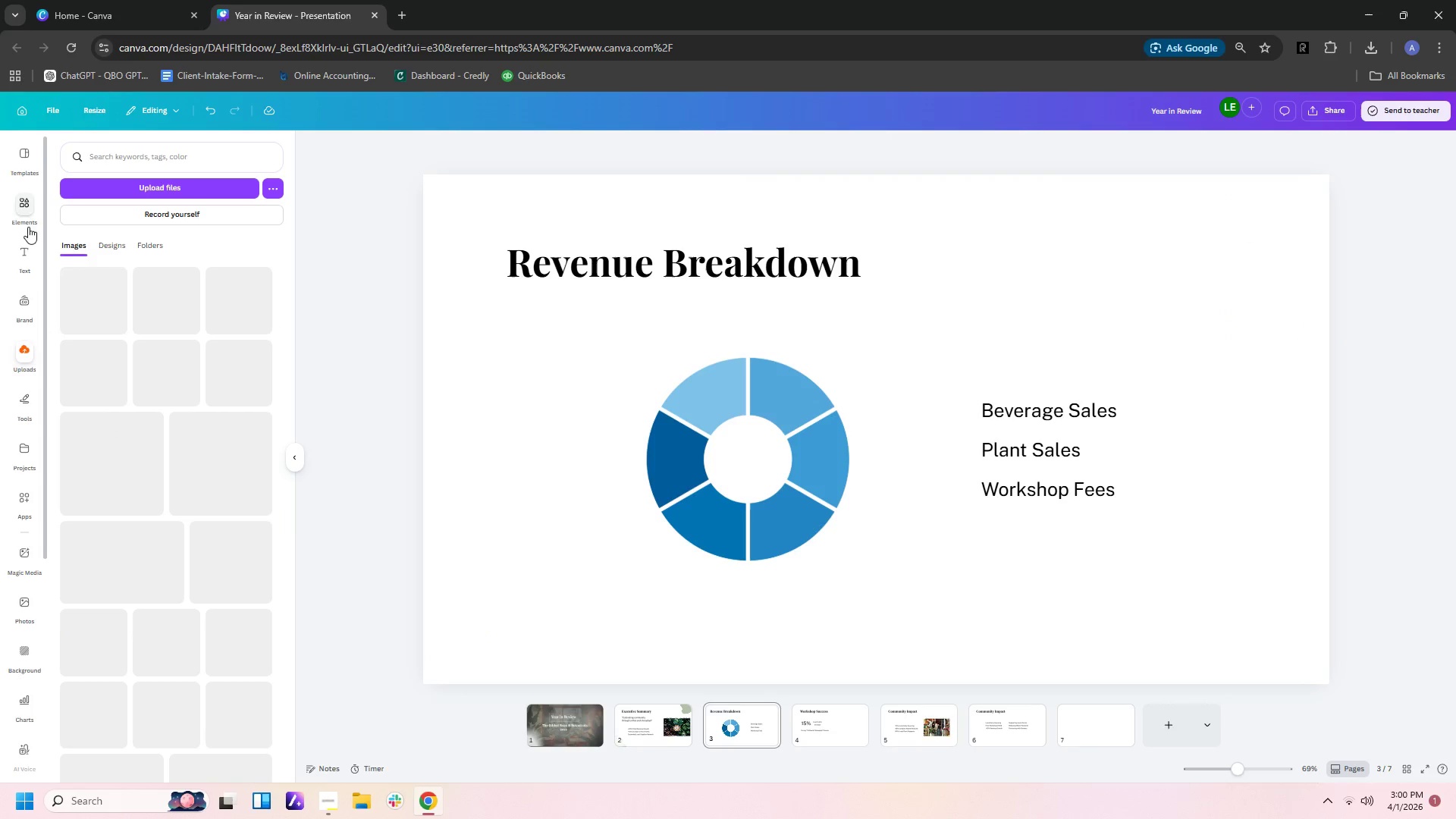 
left_click([23, 206])
 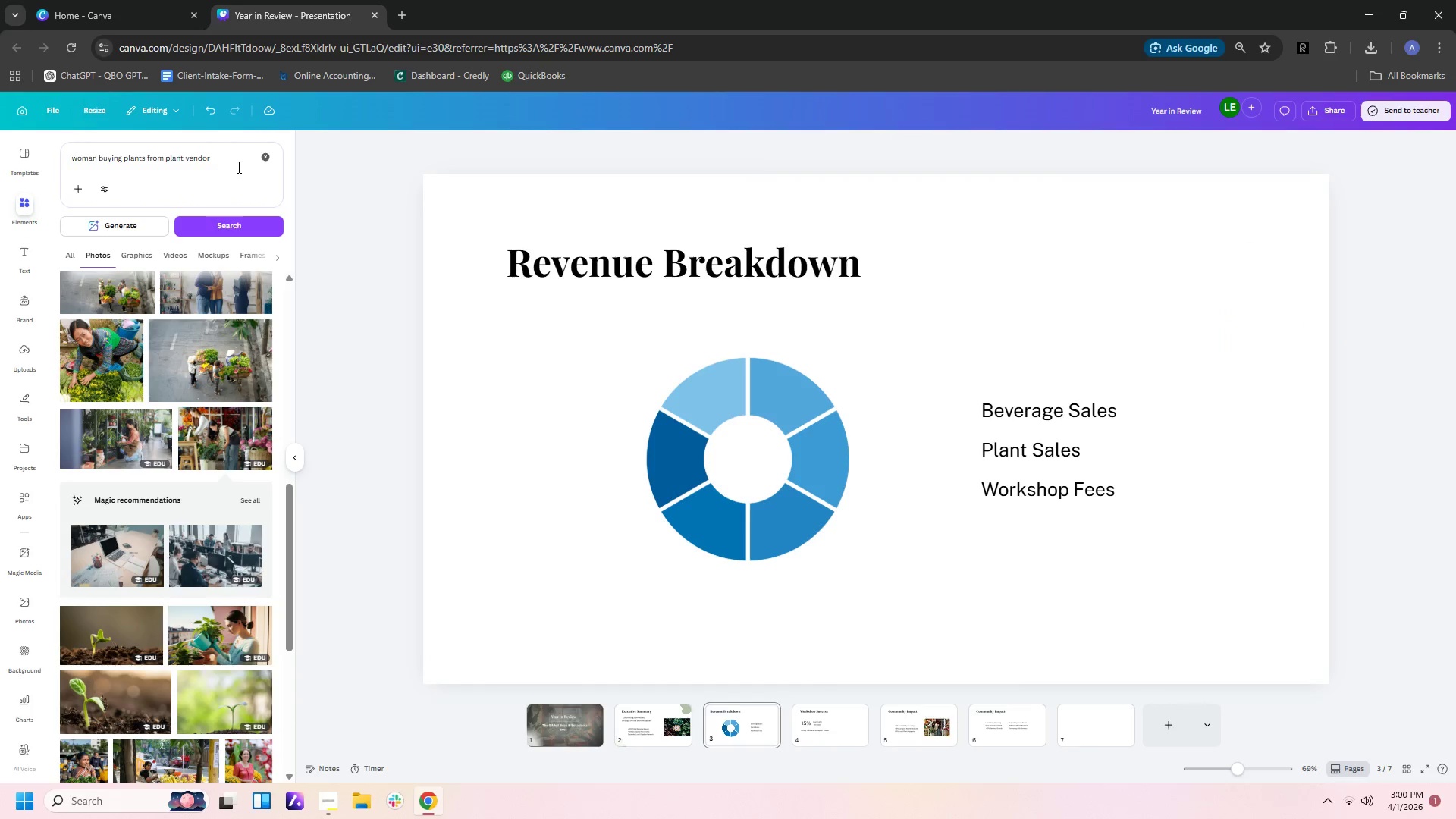 
left_click_drag(start_coordinate=[243, 156], to_coordinate=[0, 136])
 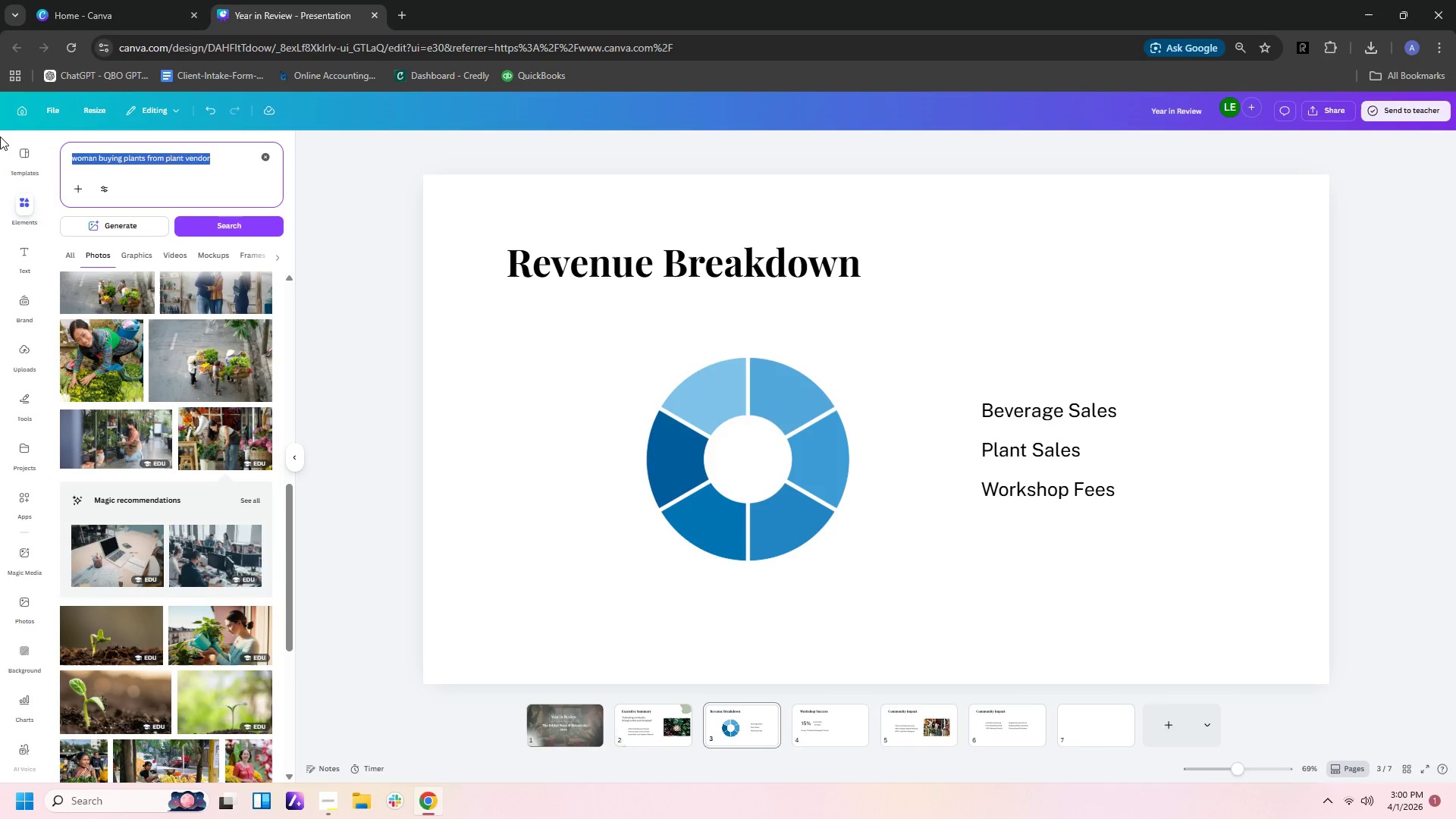 
type(plants overlay borer)
 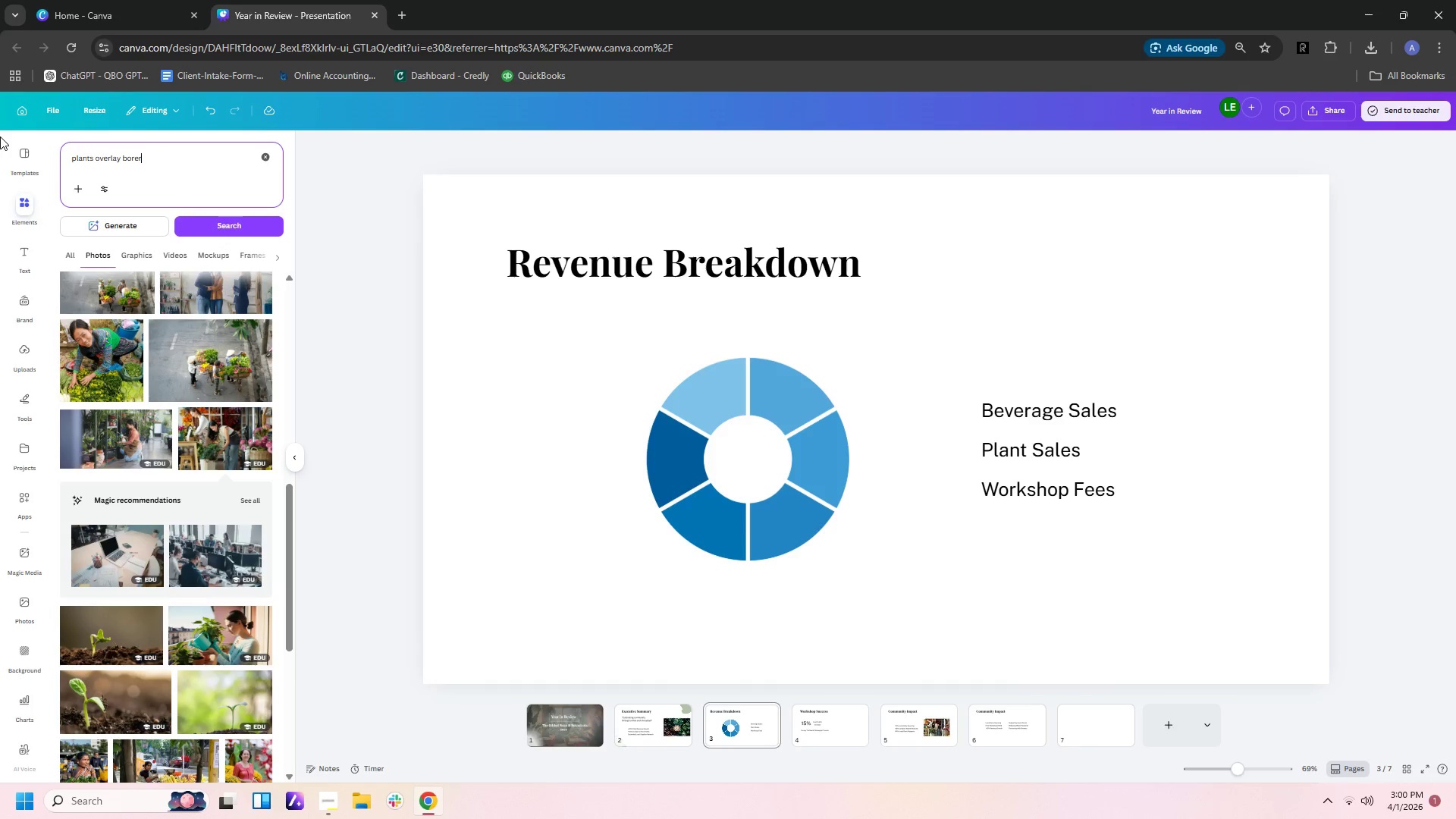 
key(Enter)
 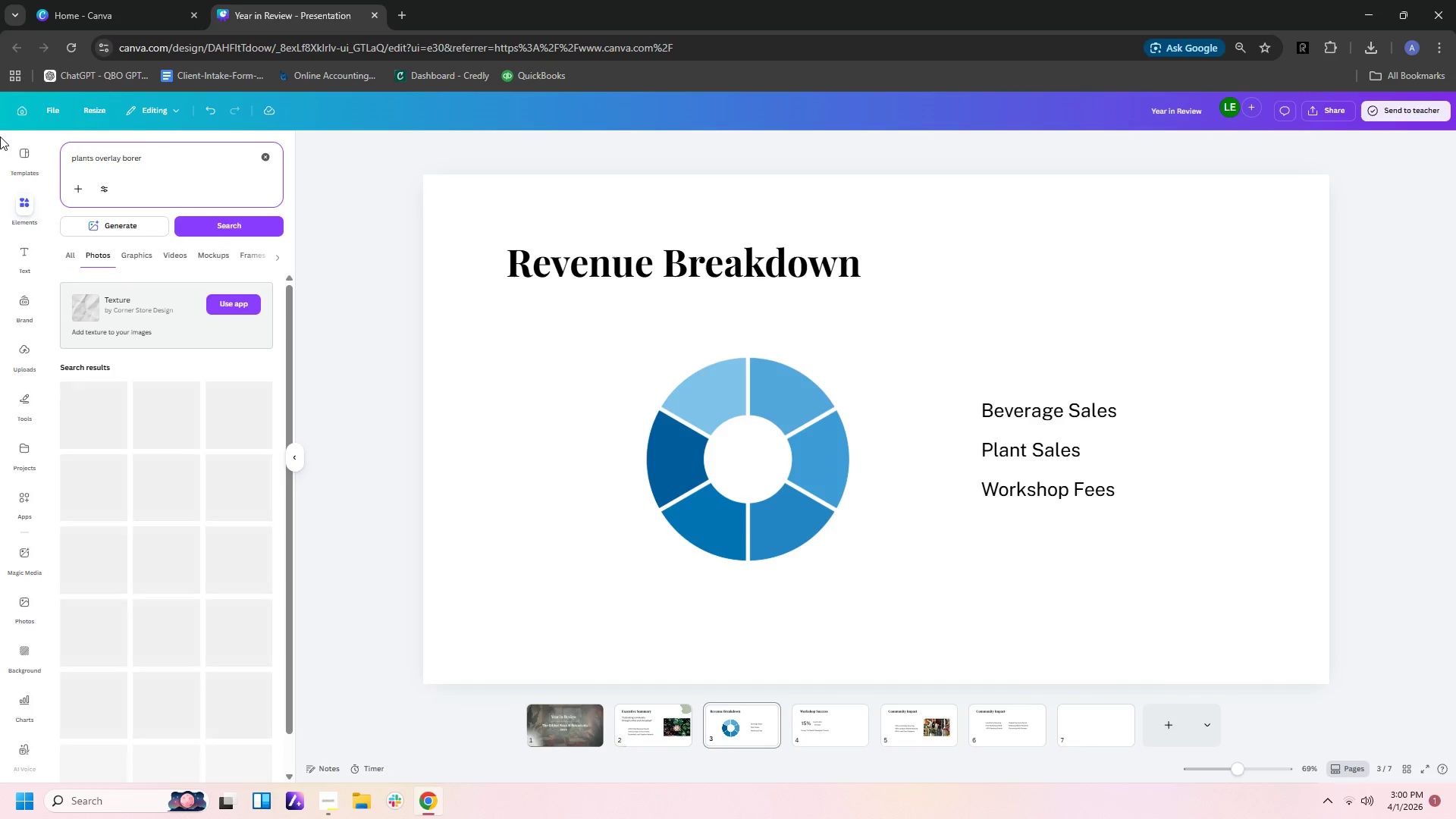 
key(Backspace)
key(Backspace)
type(der)
 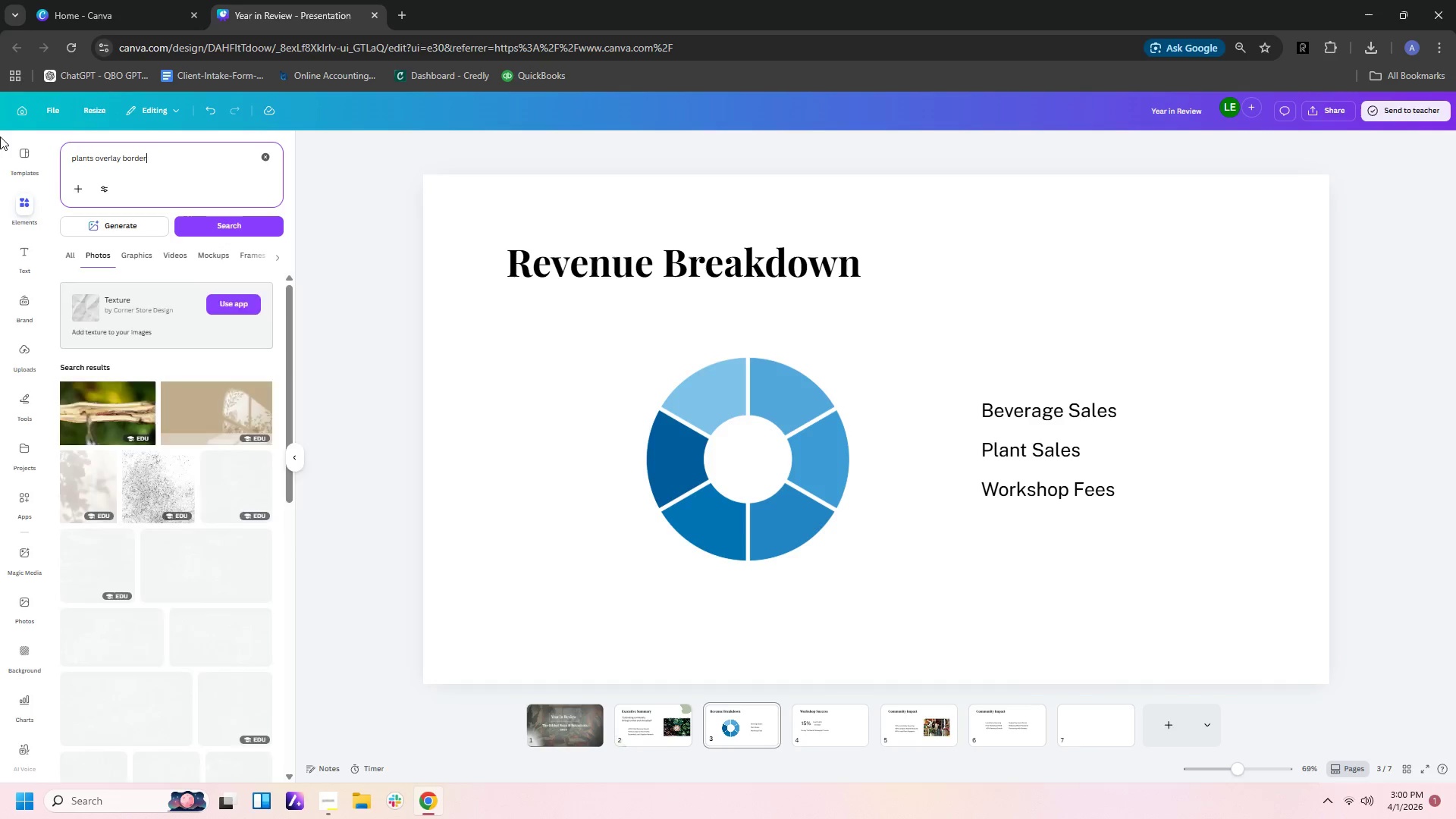 
key(Enter)
 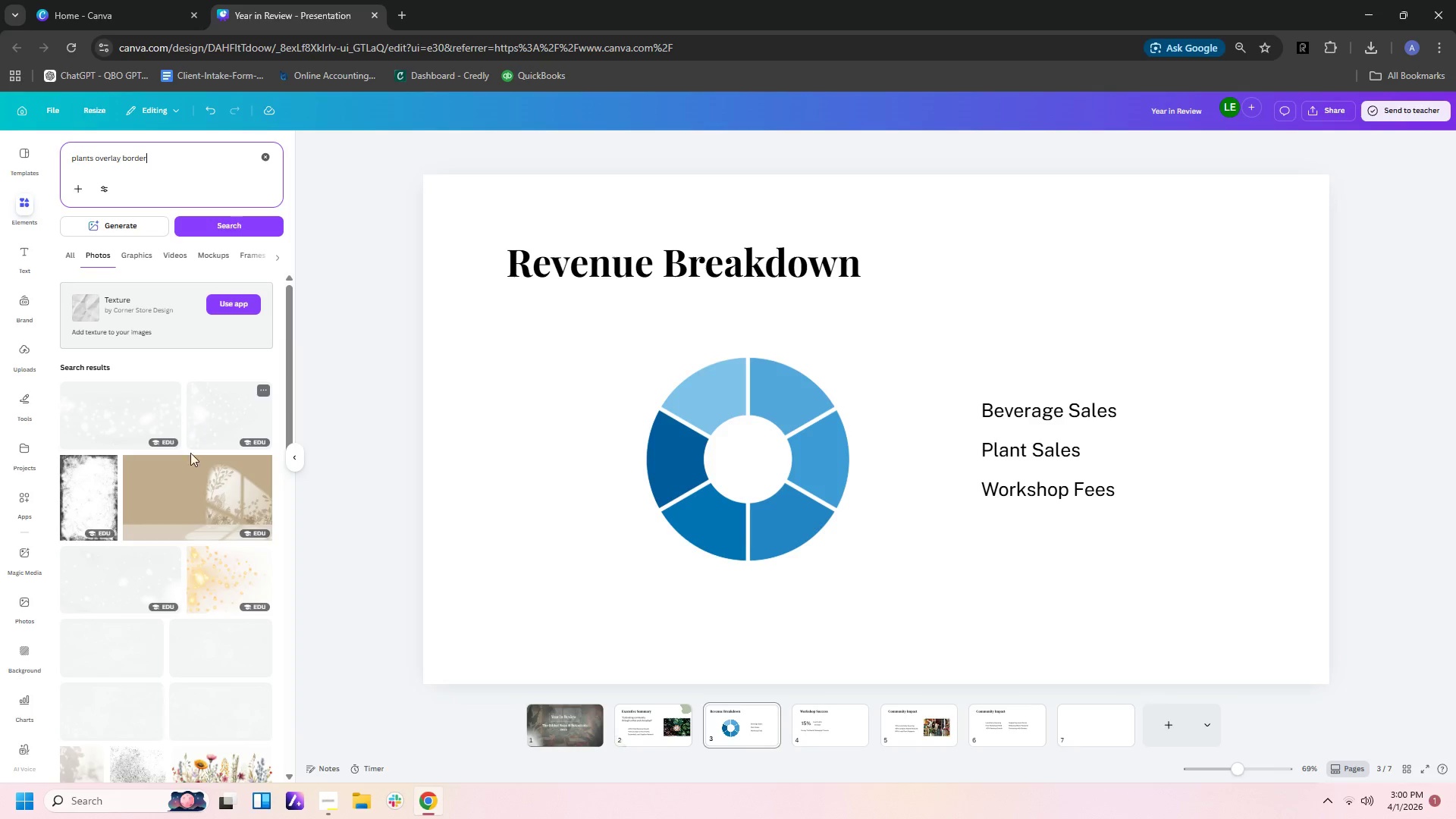 
scroll: coordinate [191, 458], scroll_direction: down, amount: 16.0
 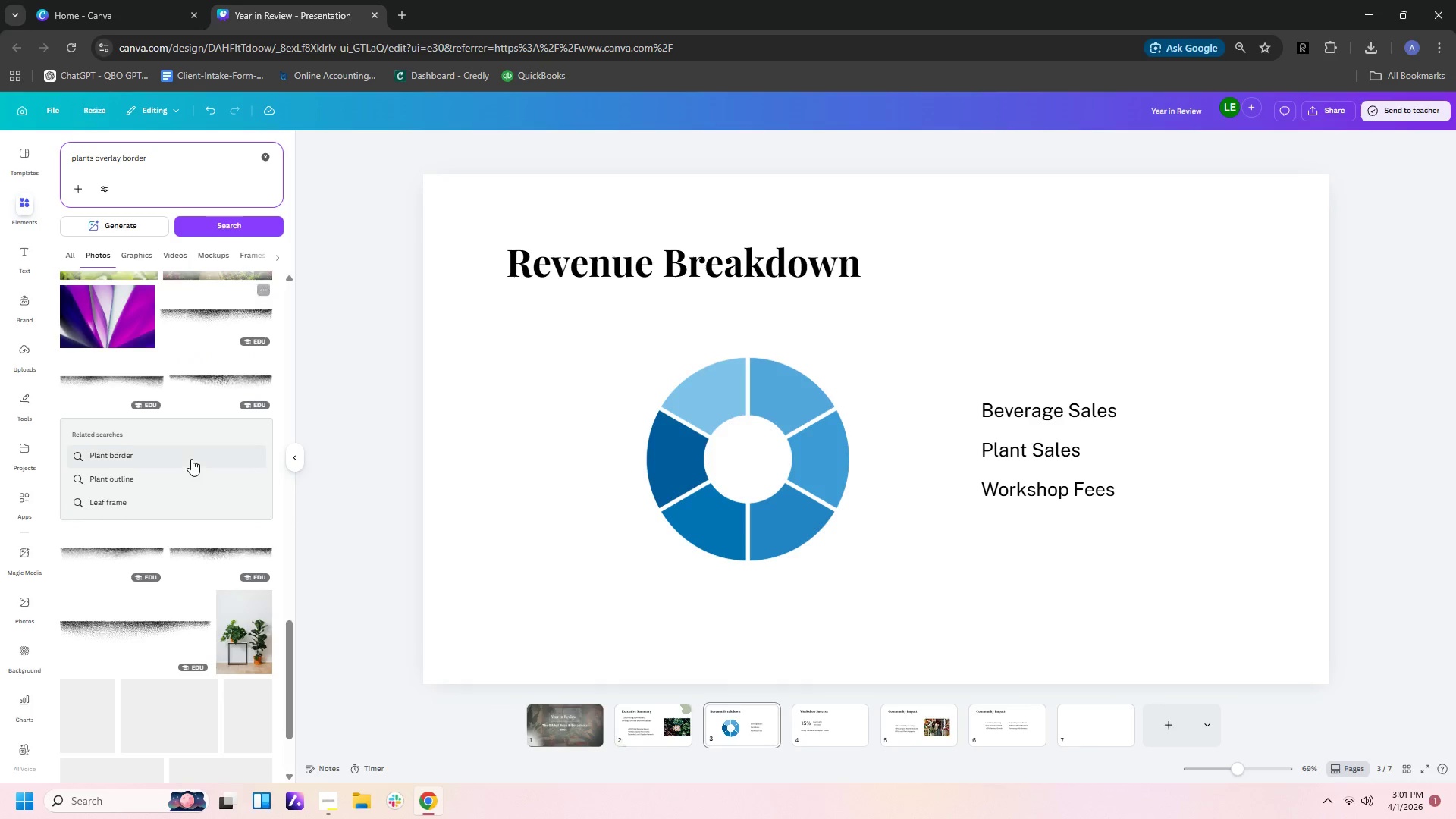 
scroll: coordinate [191, 460], scroll_direction: down, amount: 3.0
 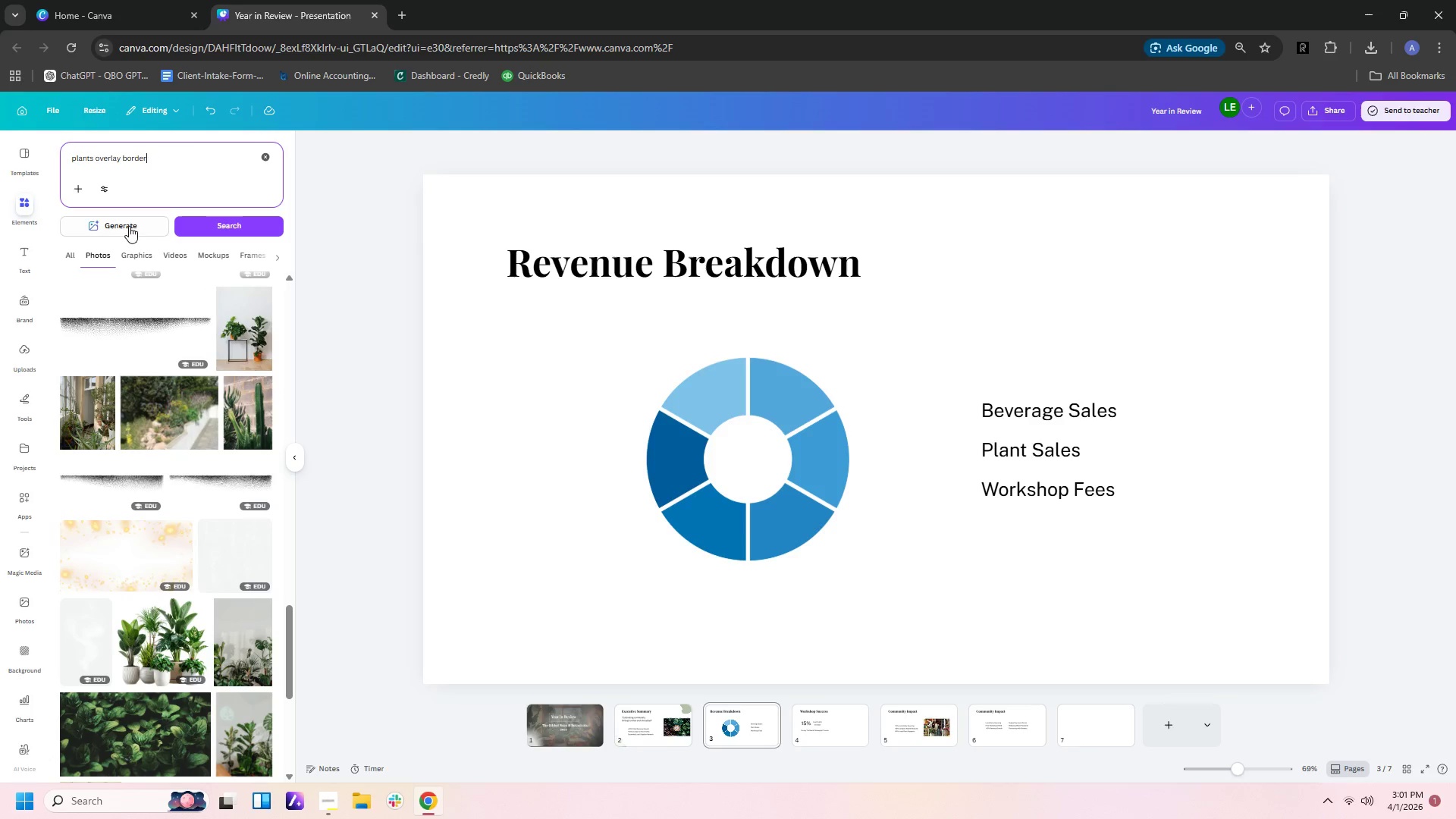 
left_click([146, 253])
 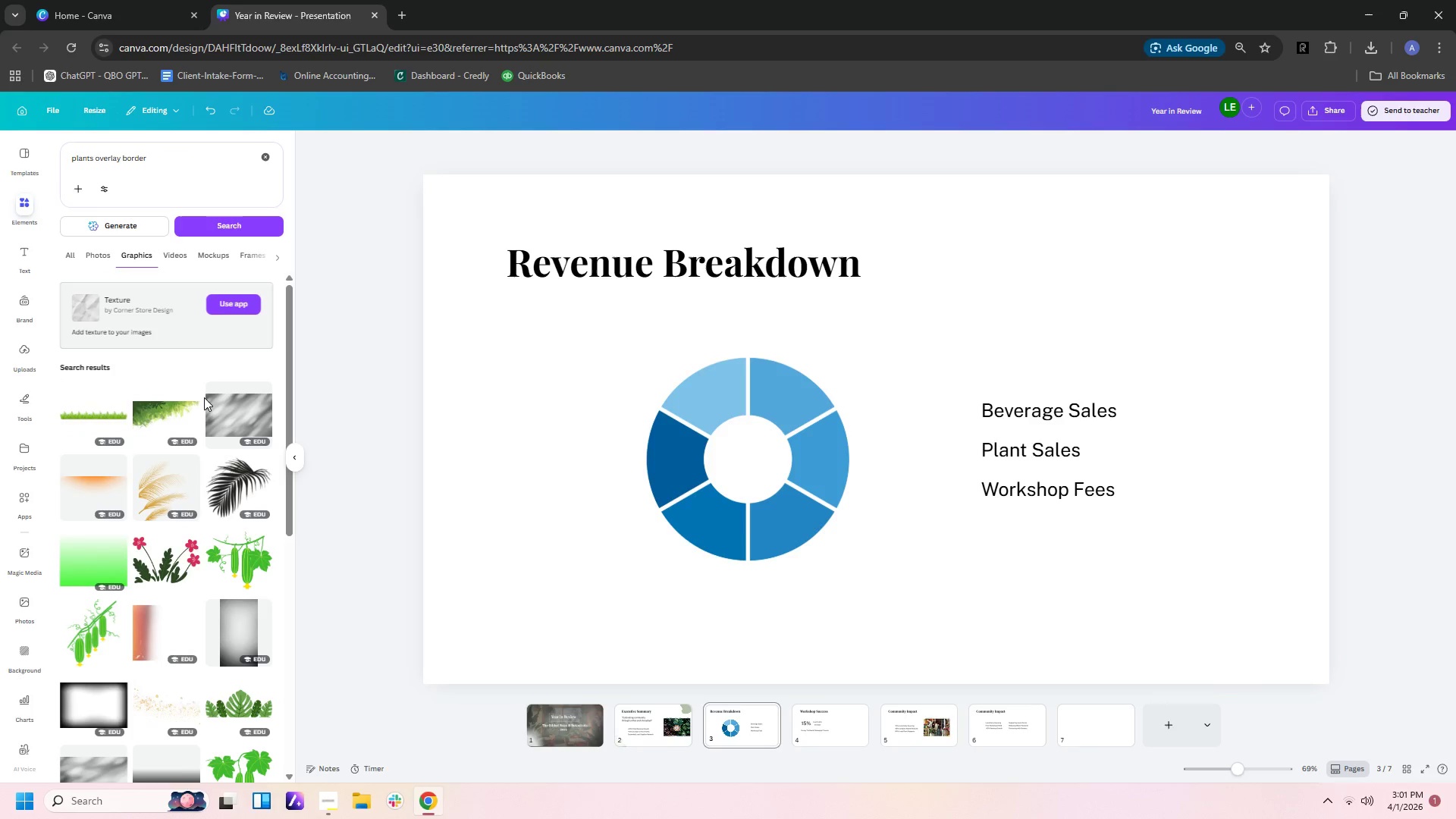 
scroll: coordinate [204, 397], scroll_direction: down, amount: 4.0
 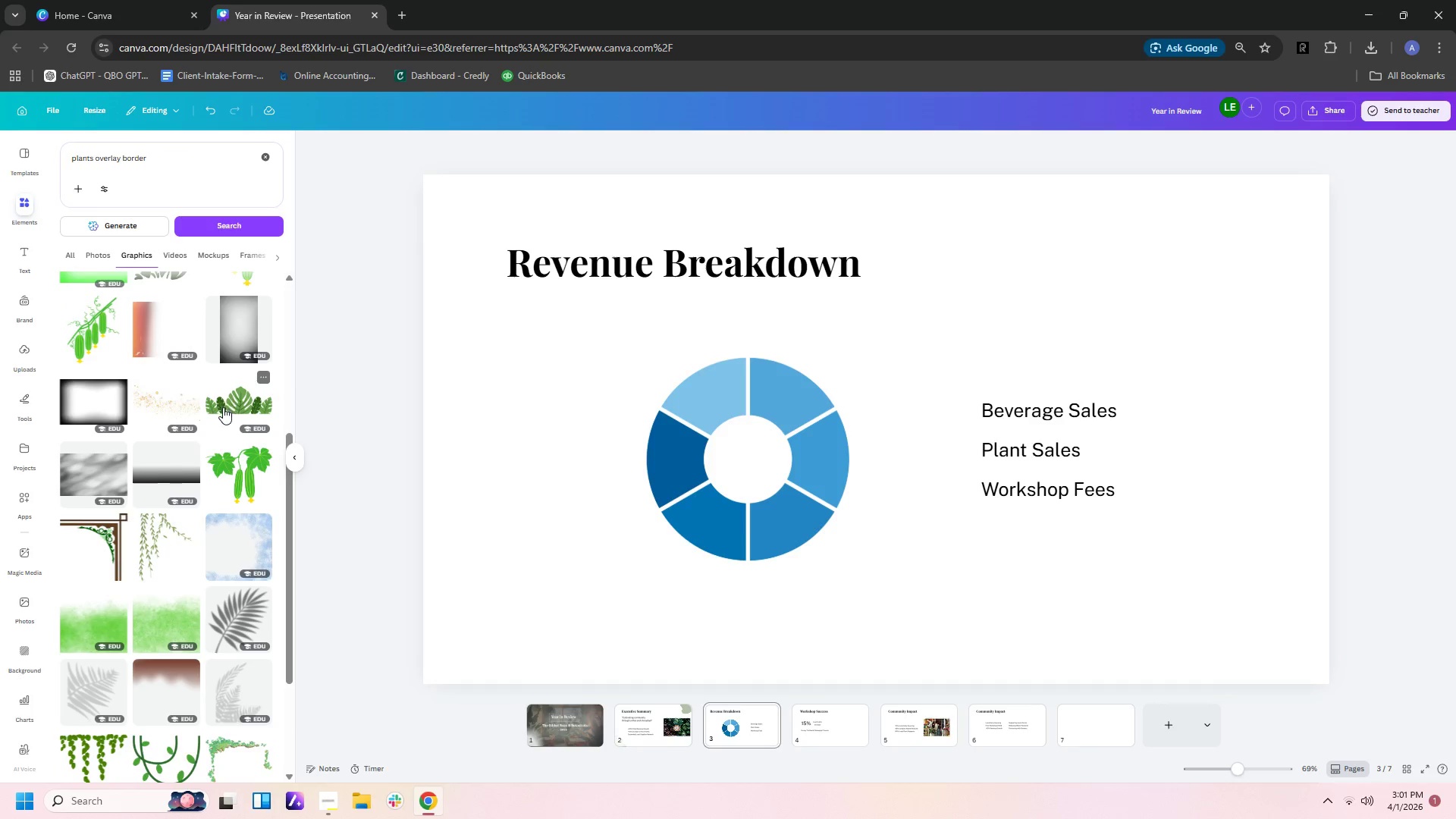 
left_click([233, 405])
 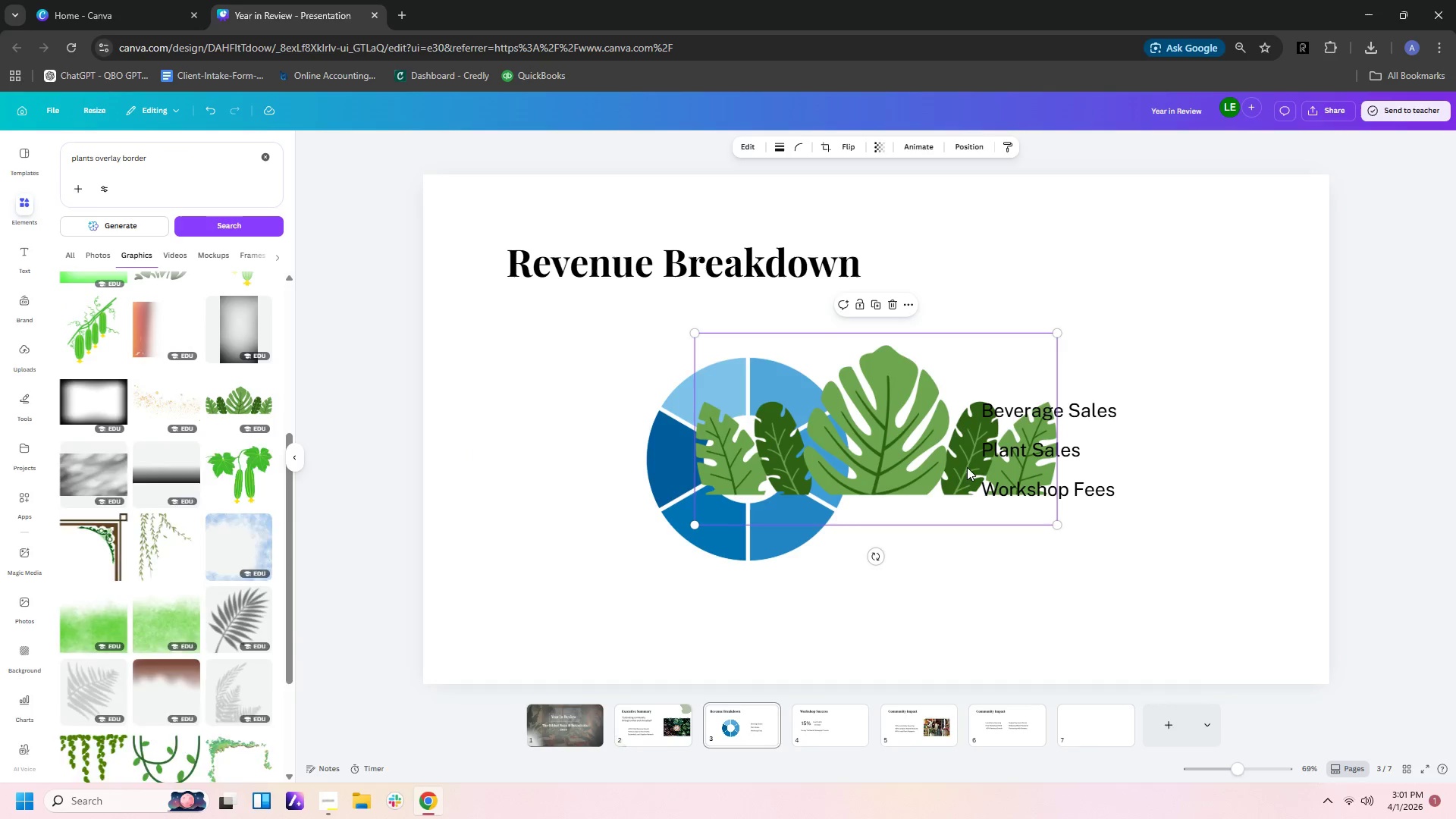 
left_click_drag(start_coordinate=[967, 467], to_coordinate=[714, 660])
 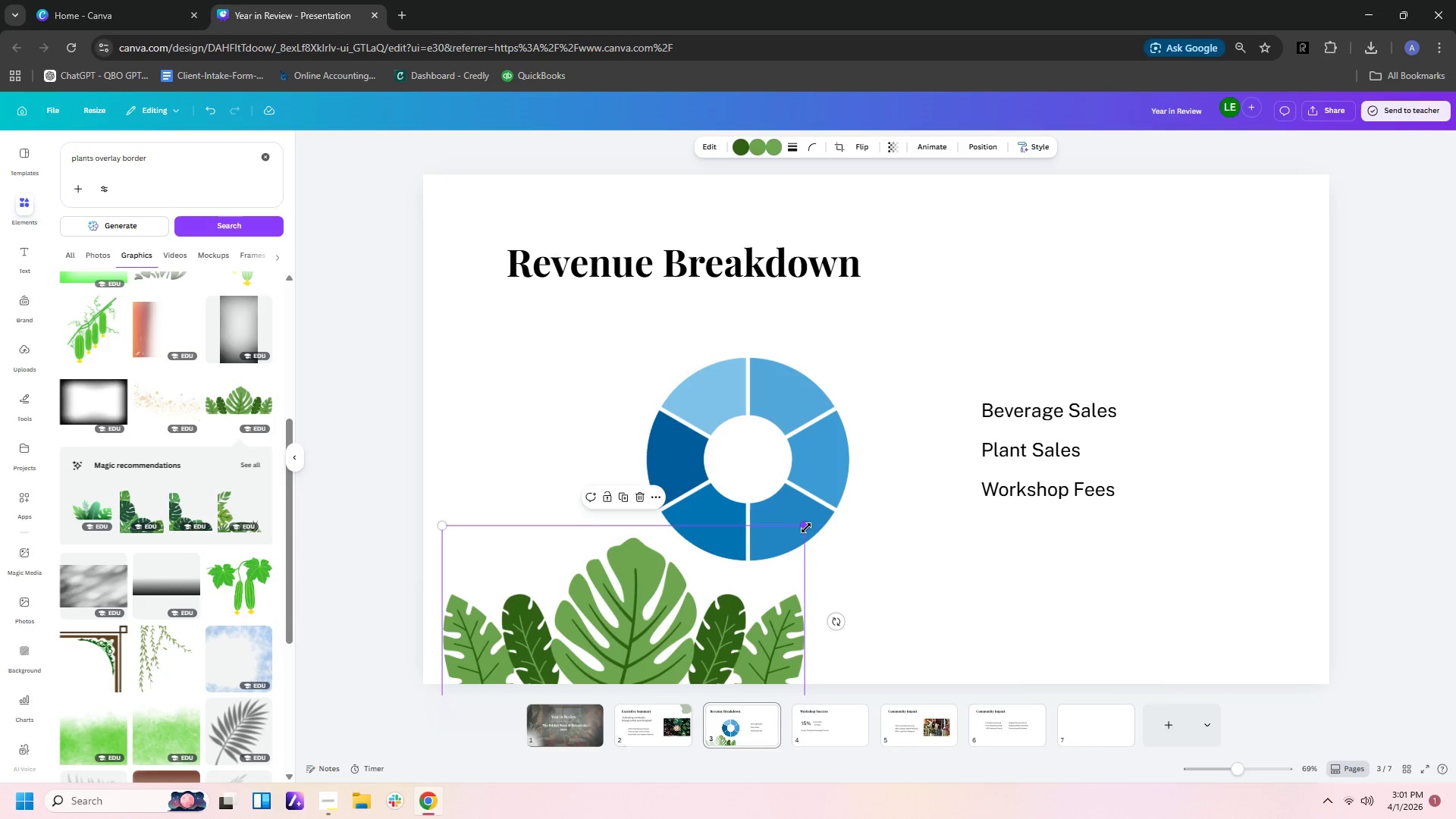 
left_click_drag(start_coordinate=[805, 528], to_coordinate=[663, 598])
 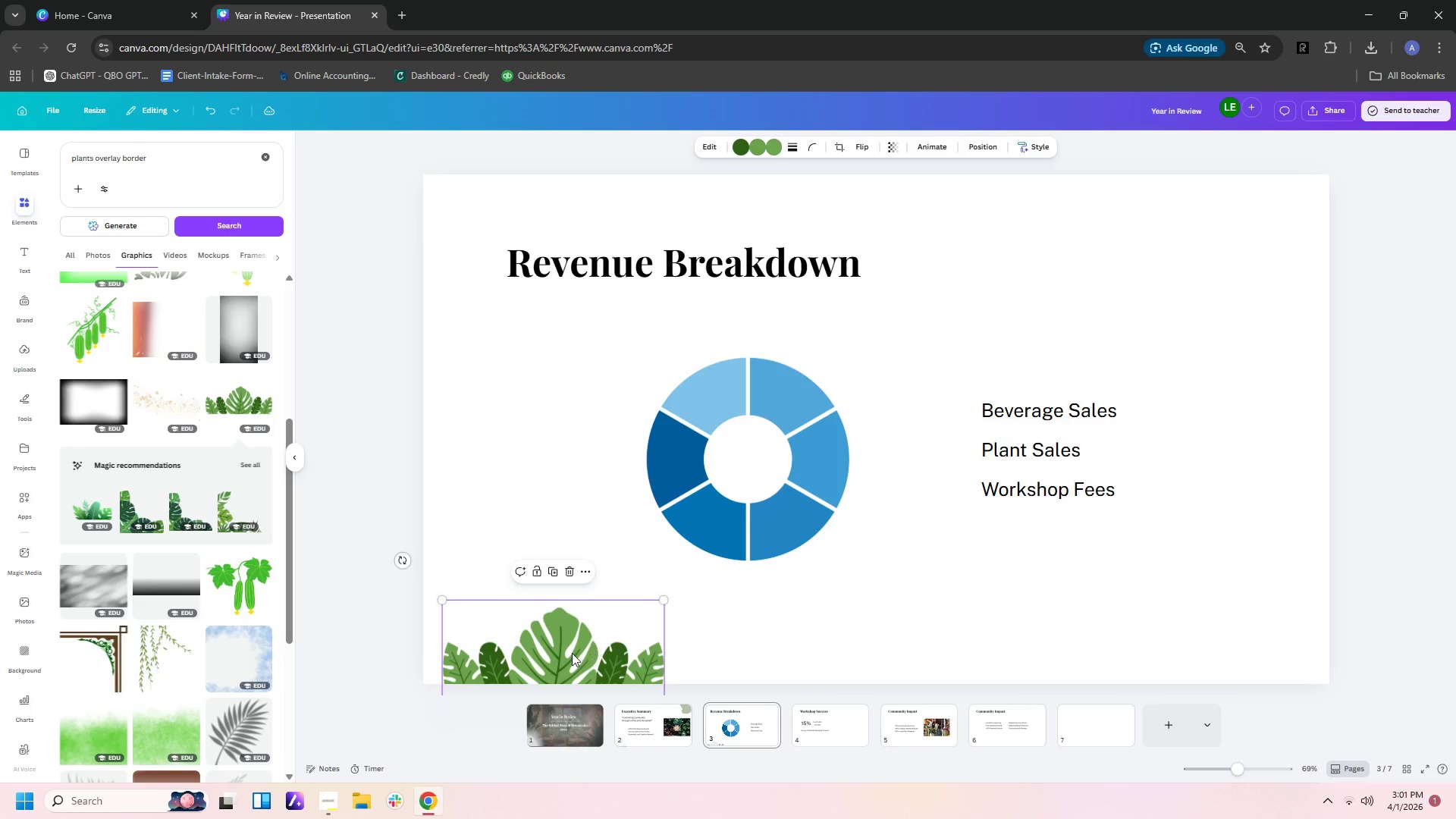 
left_click_drag(start_coordinate=[572, 653], to_coordinate=[554, 653])
 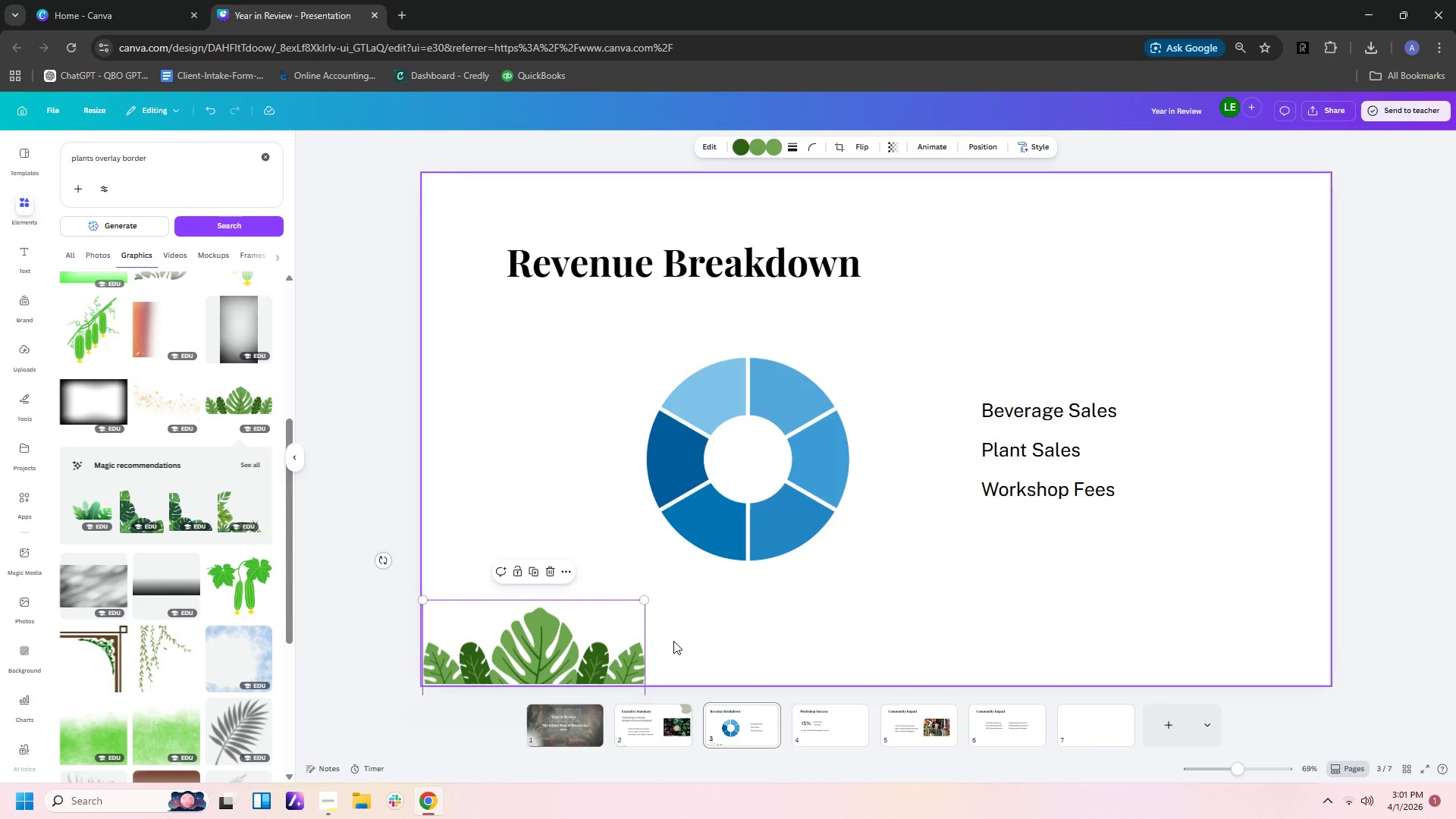 
left_click([673, 641])
 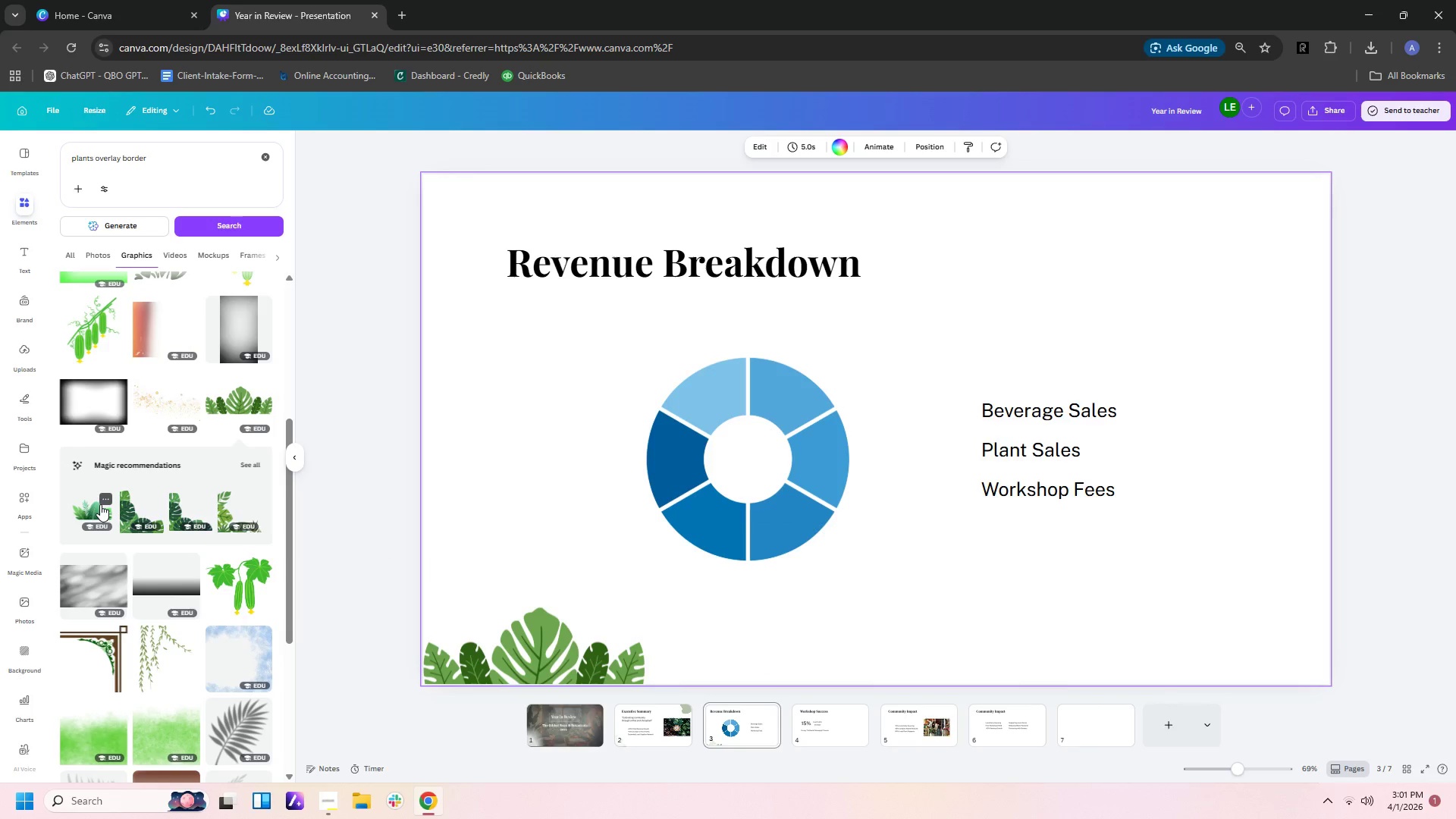 
scroll: coordinate [149, 533], scroll_direction: down, amount: 7.0
 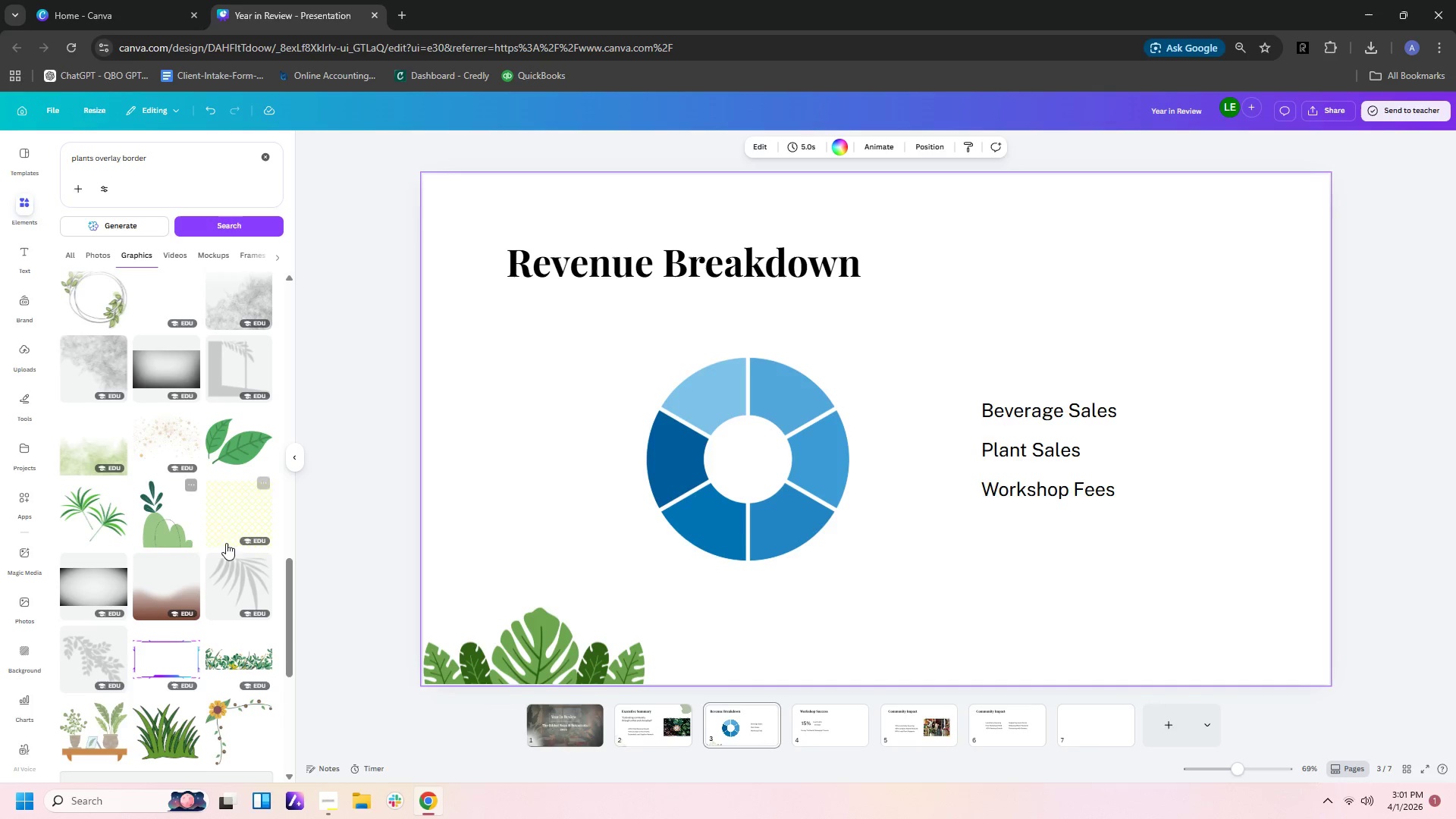 
left_click([177, 538])
 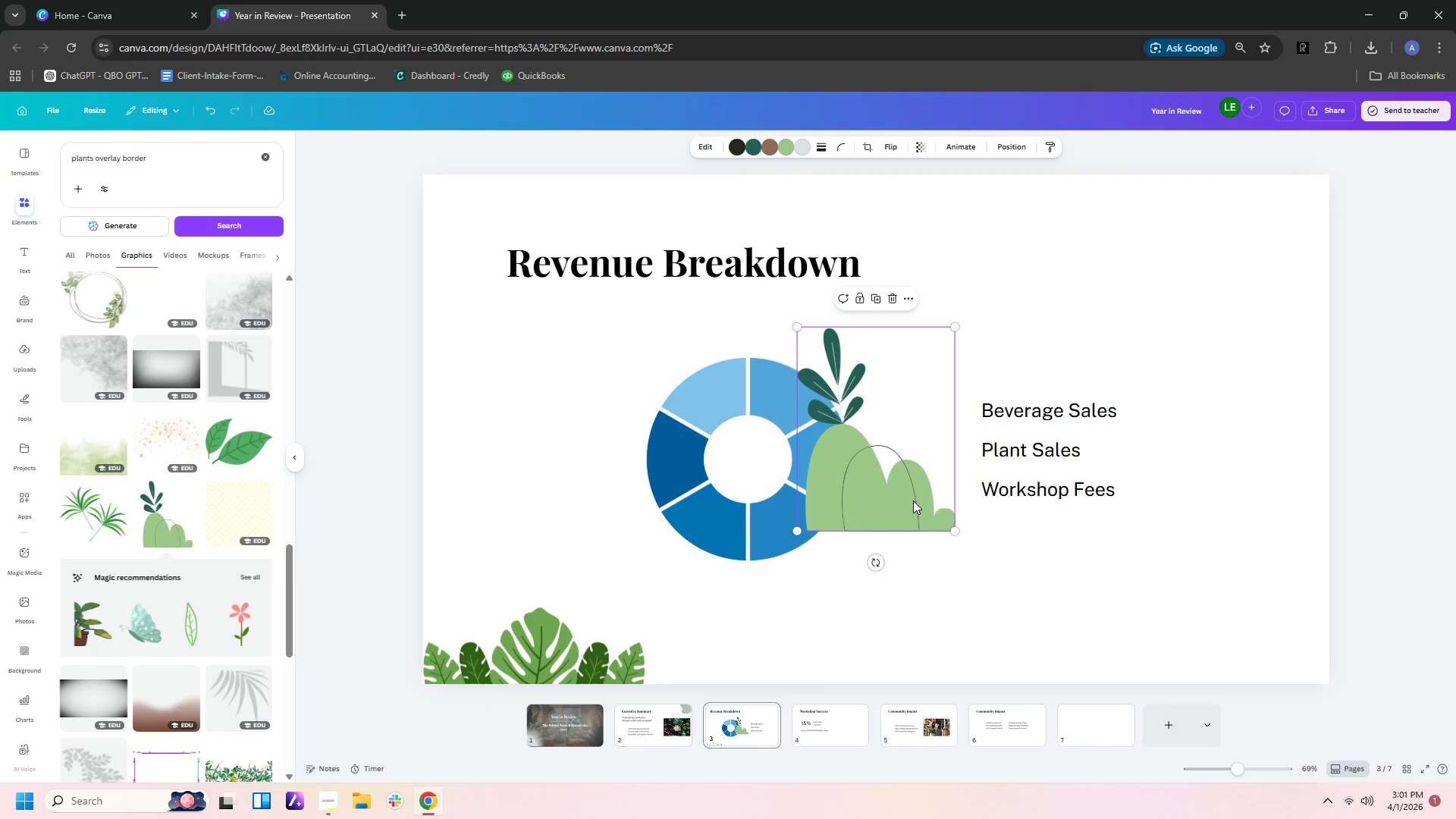 
left_click_drag(start_coordinate=[913, 508], to_coordinate=[1291, 664])
 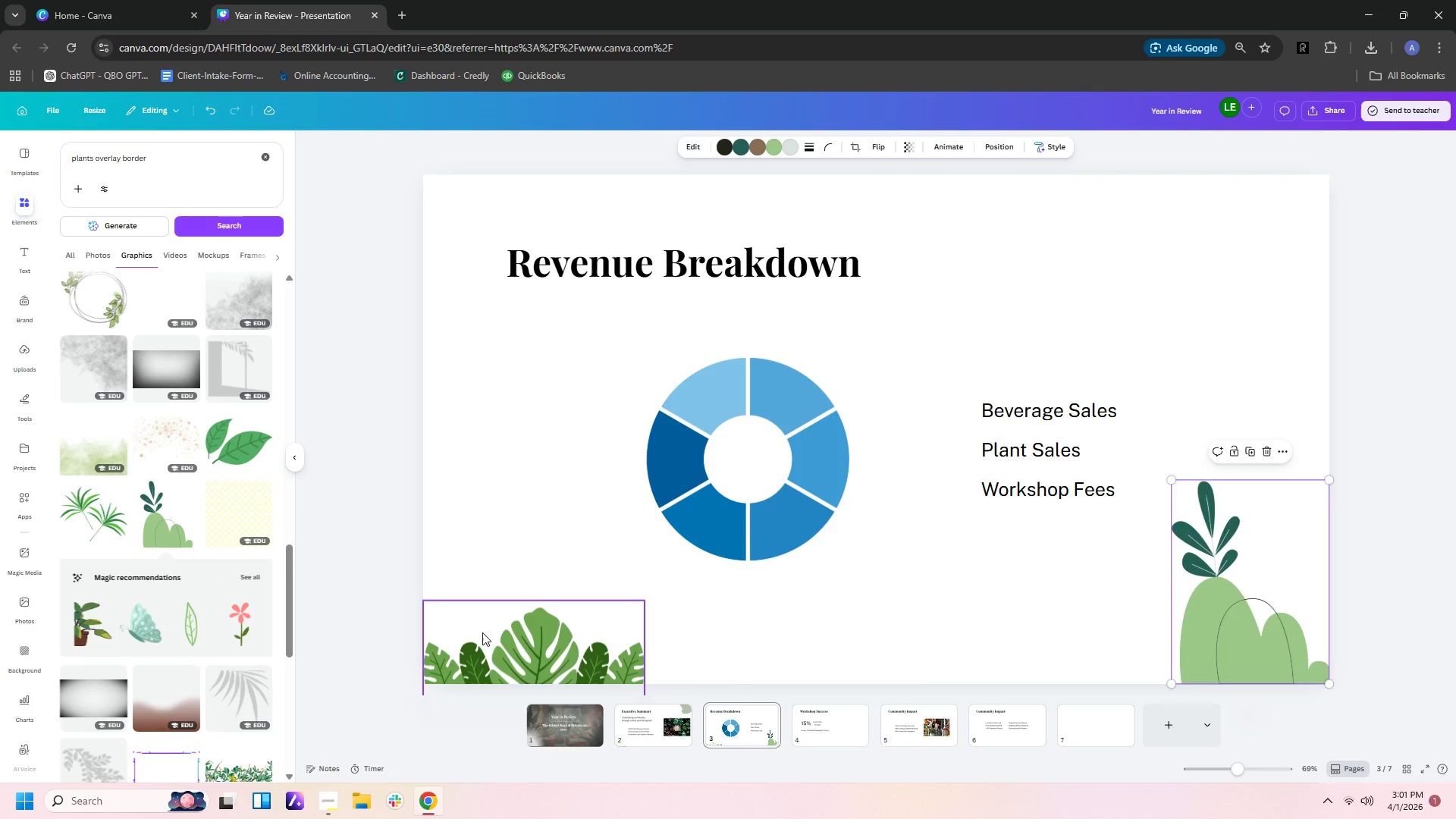 
left_click([489, 634])
 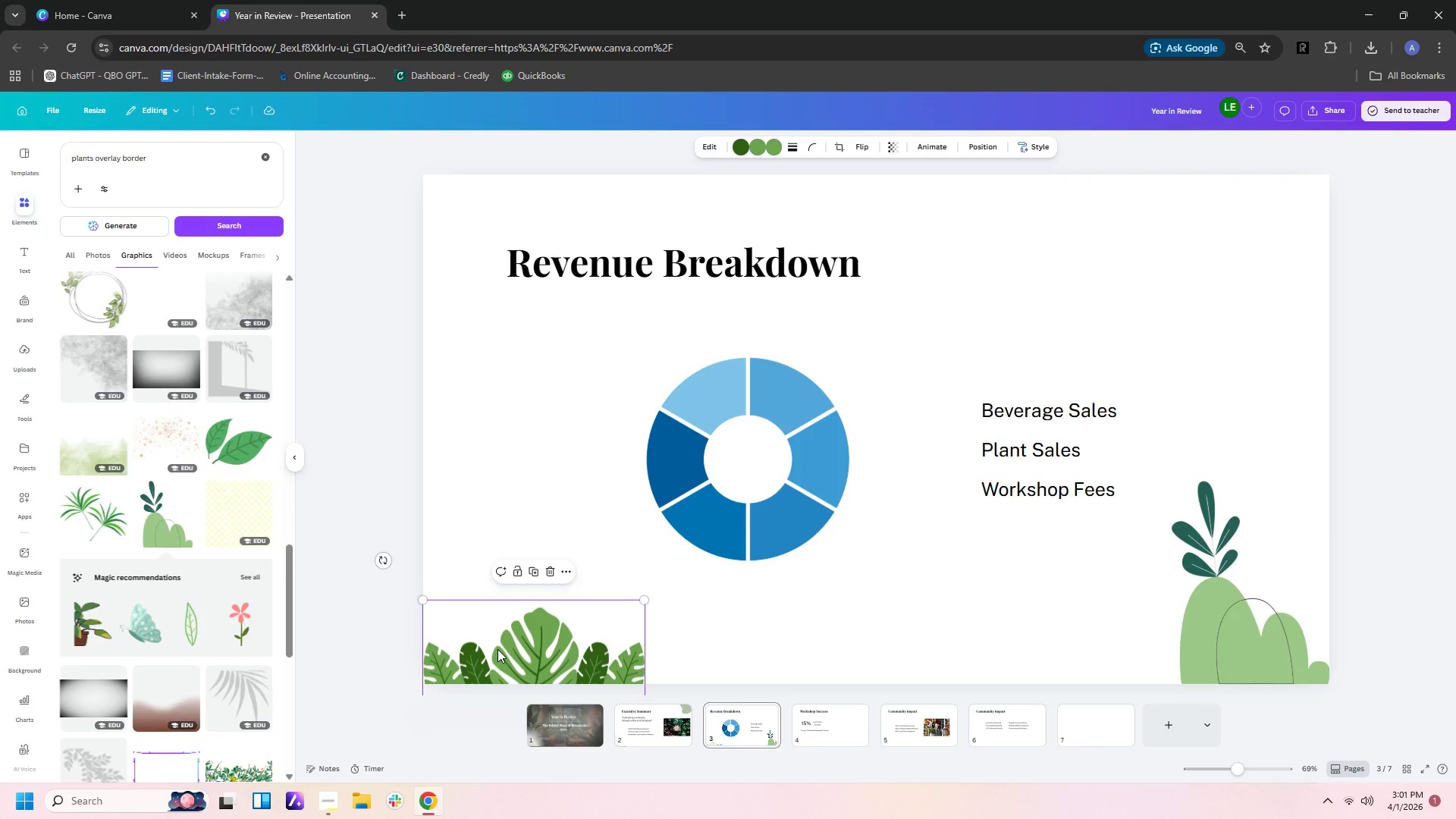 
key(Delete)
 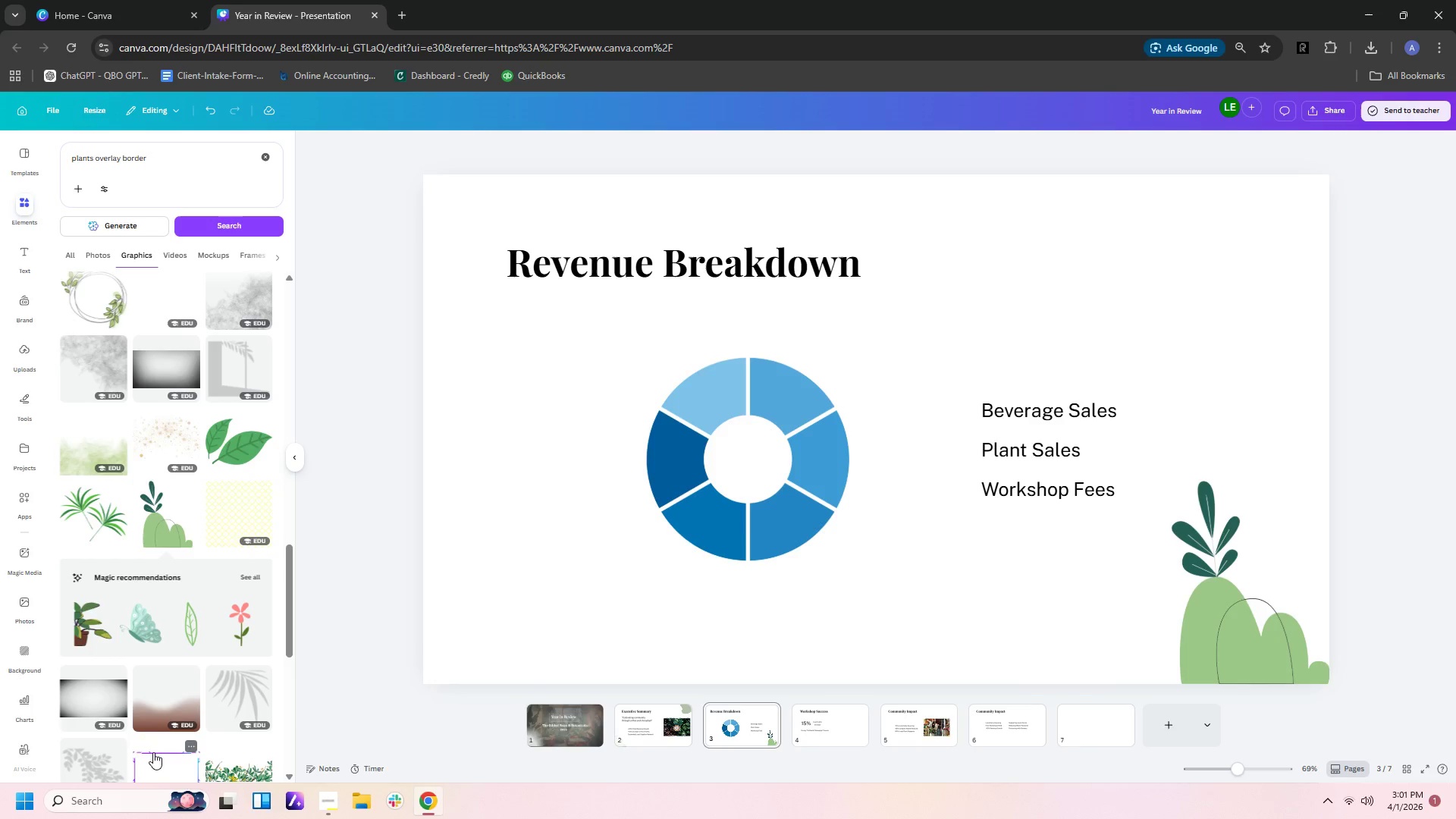 
scroll: coordinate [178, 676], scroll_direction: down, amount: 9.0
 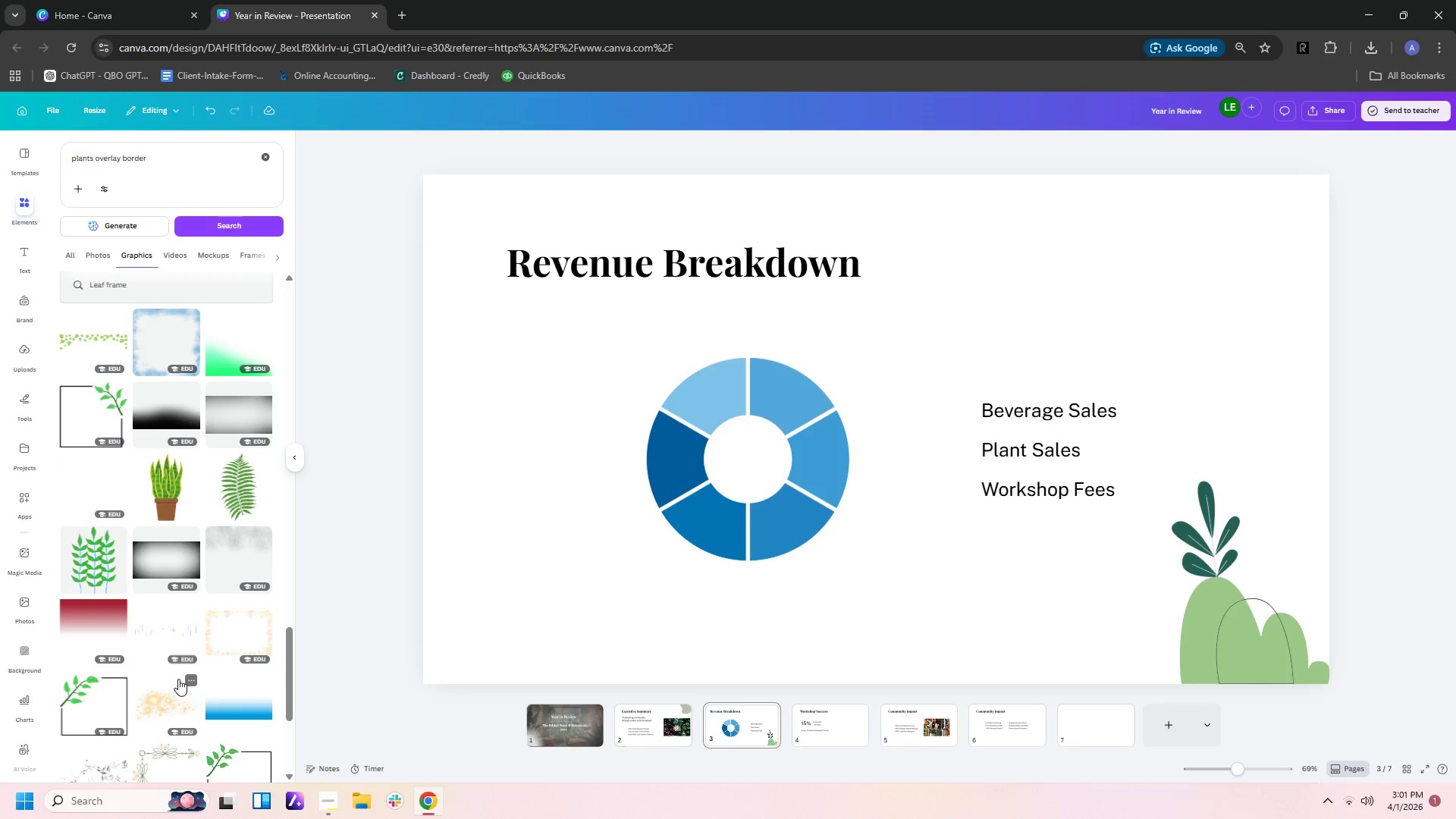 
scroll: coordinate [178, 679], scroll_direction: down, amount: 1.0
 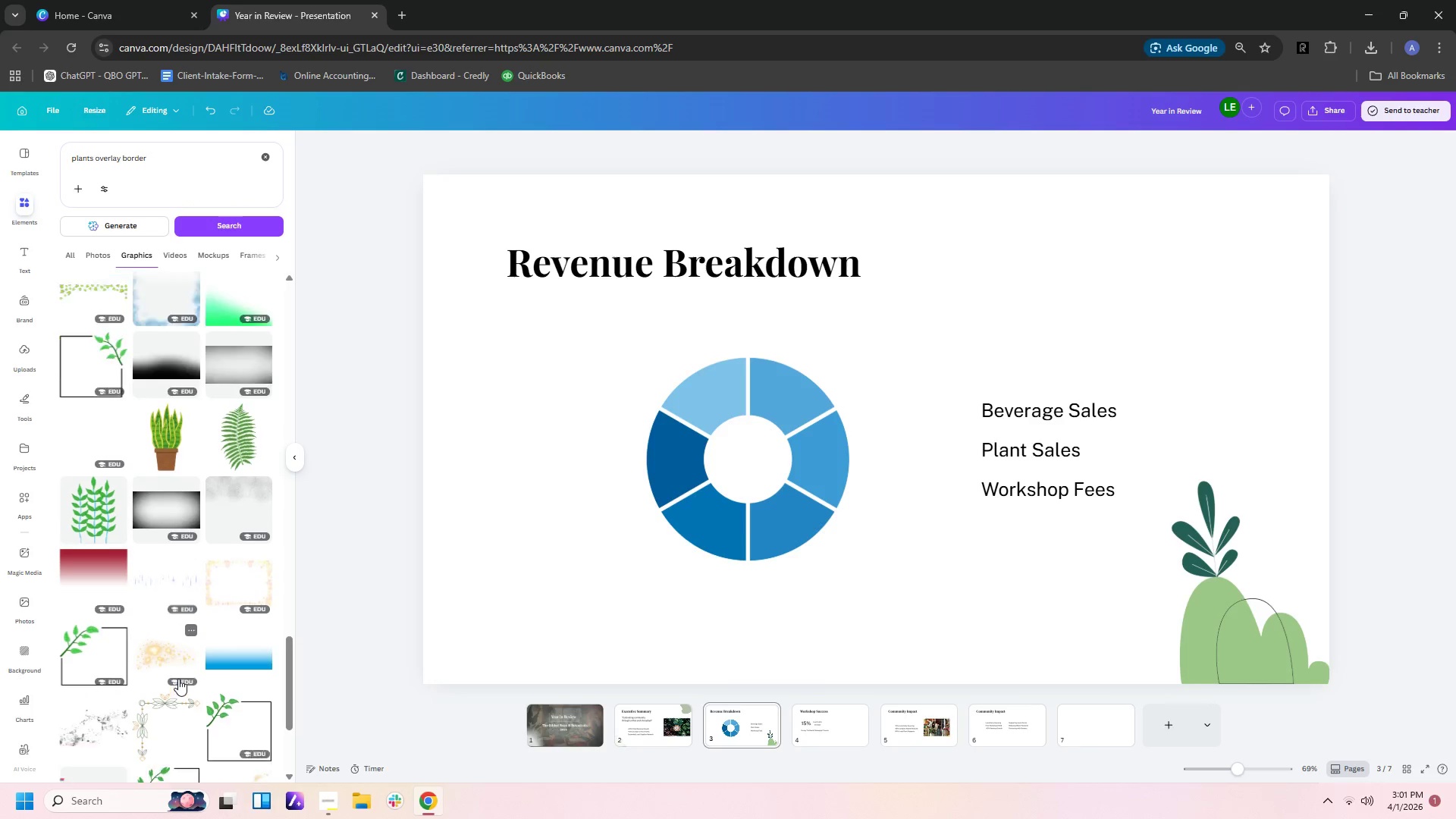 
mouse_move([189, 662])
 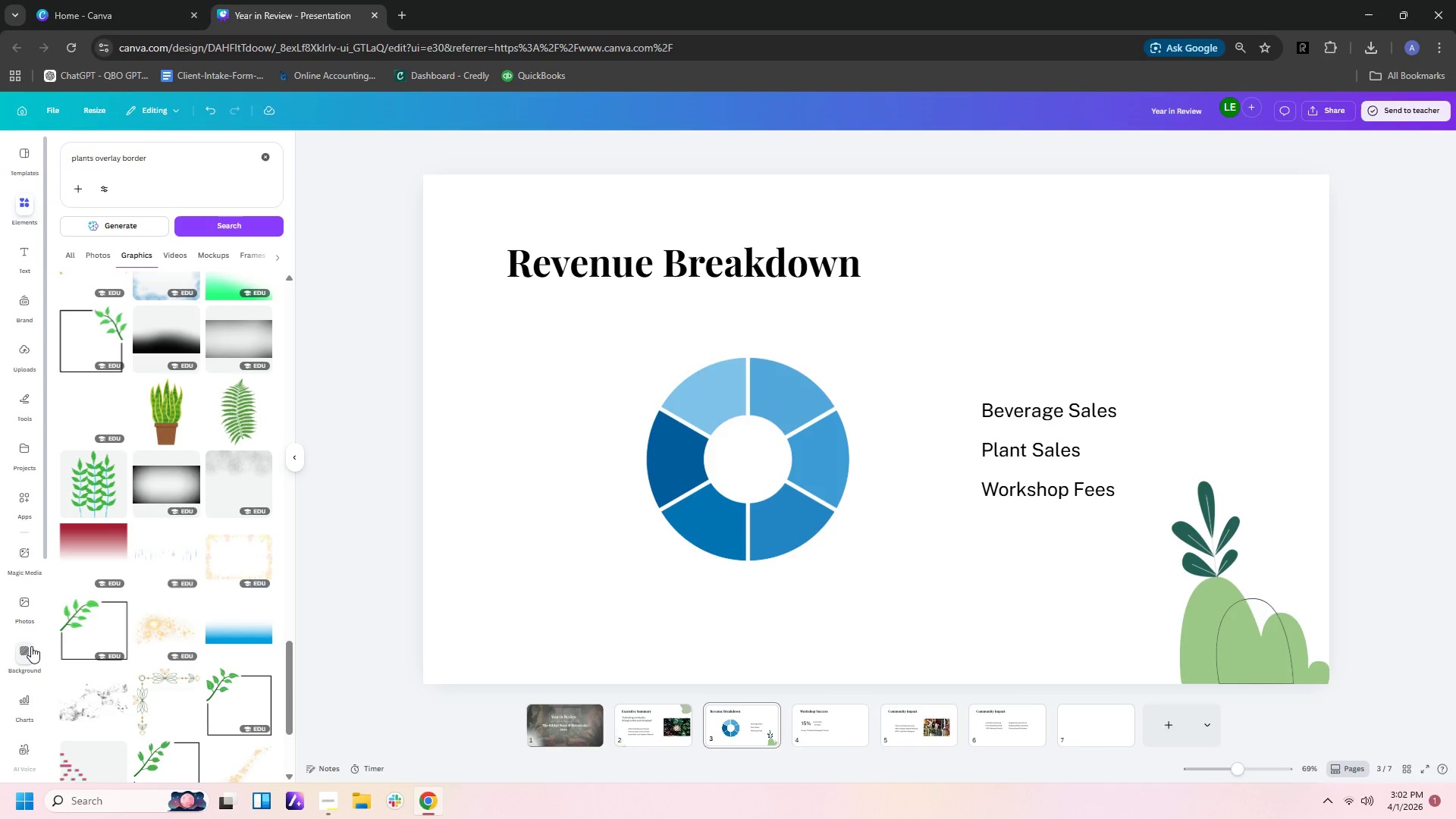 
wait(37.14)
 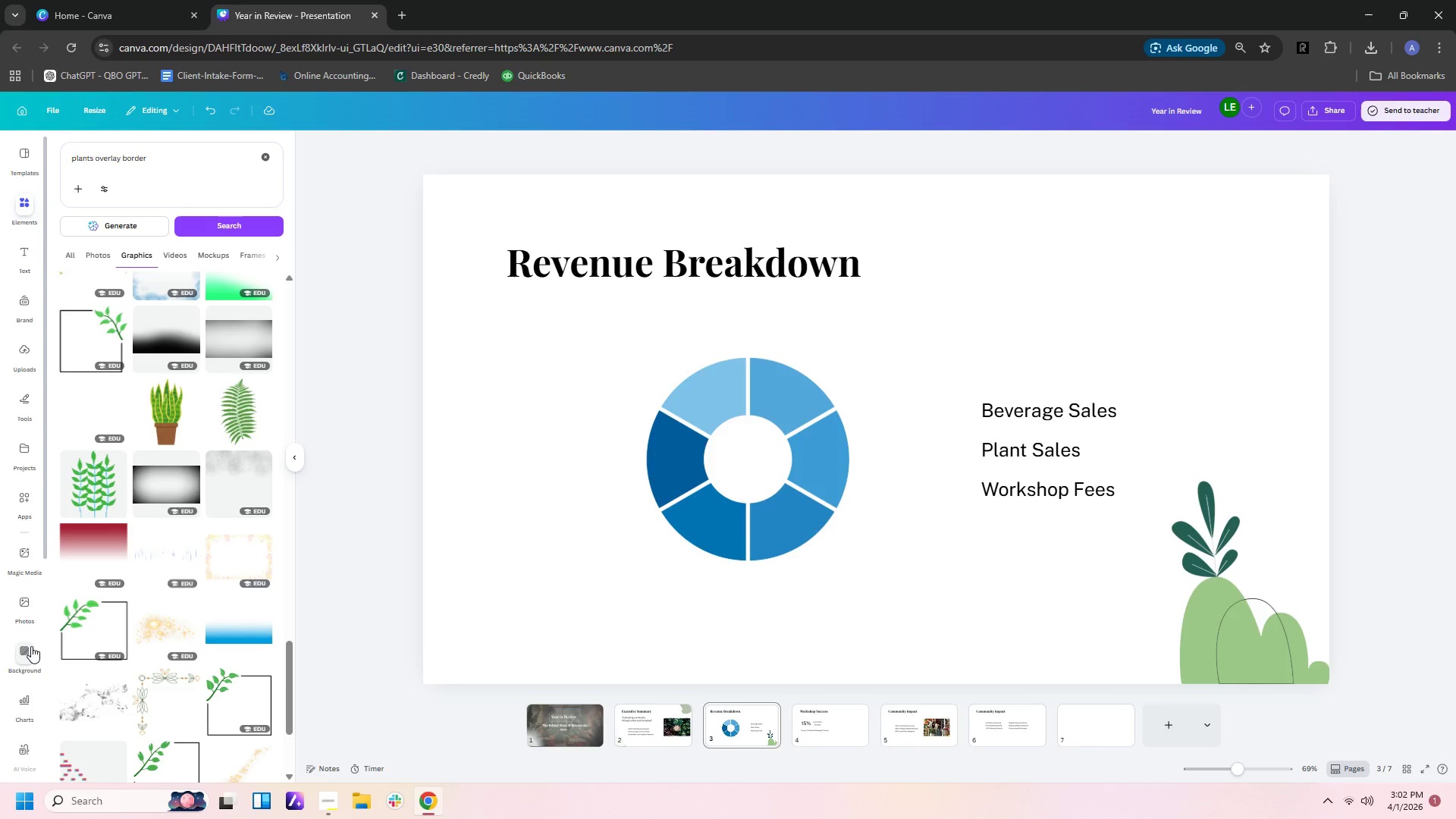 
left_click([1288, 403])
 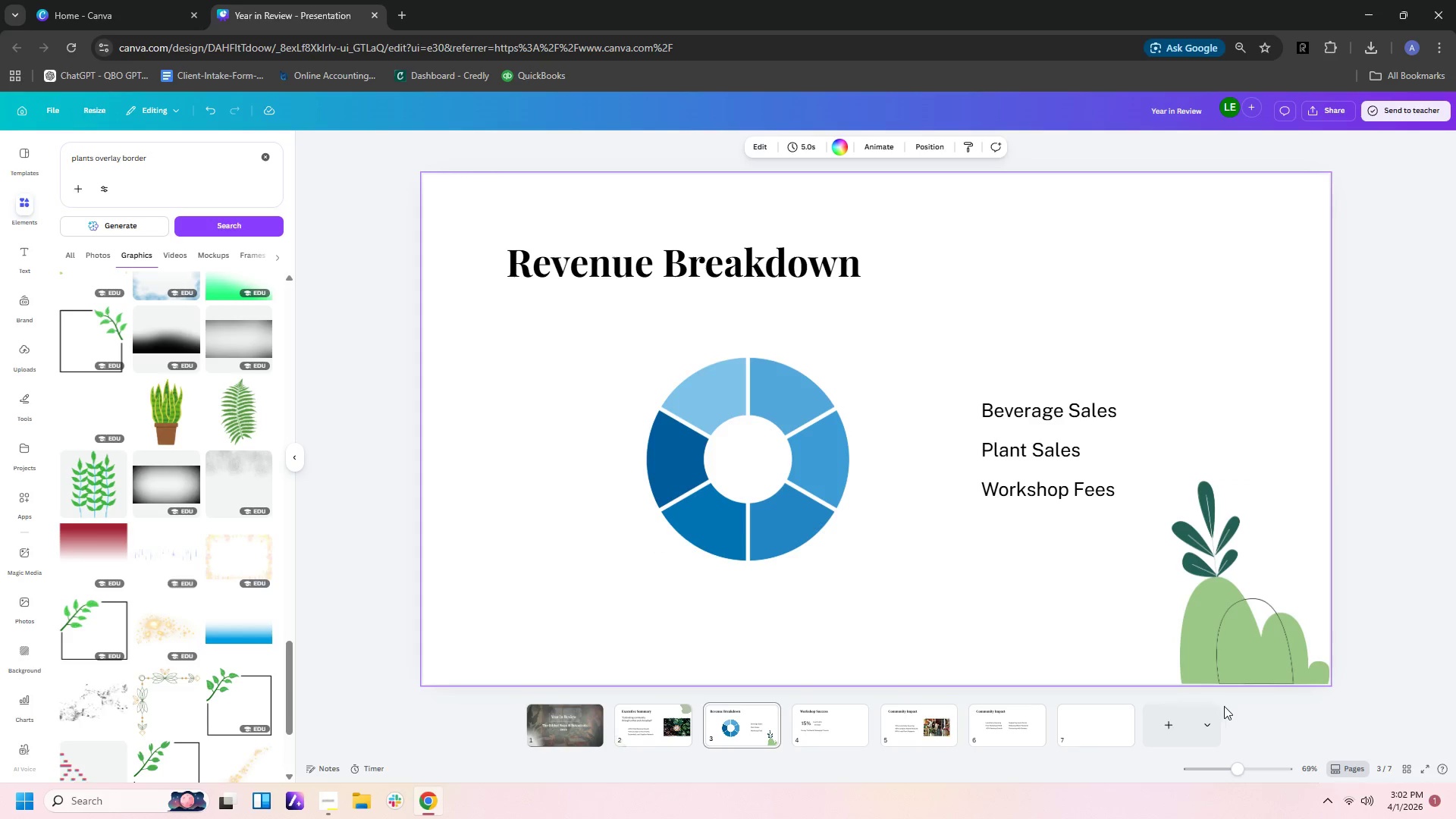 
left_click([1247, 659])
 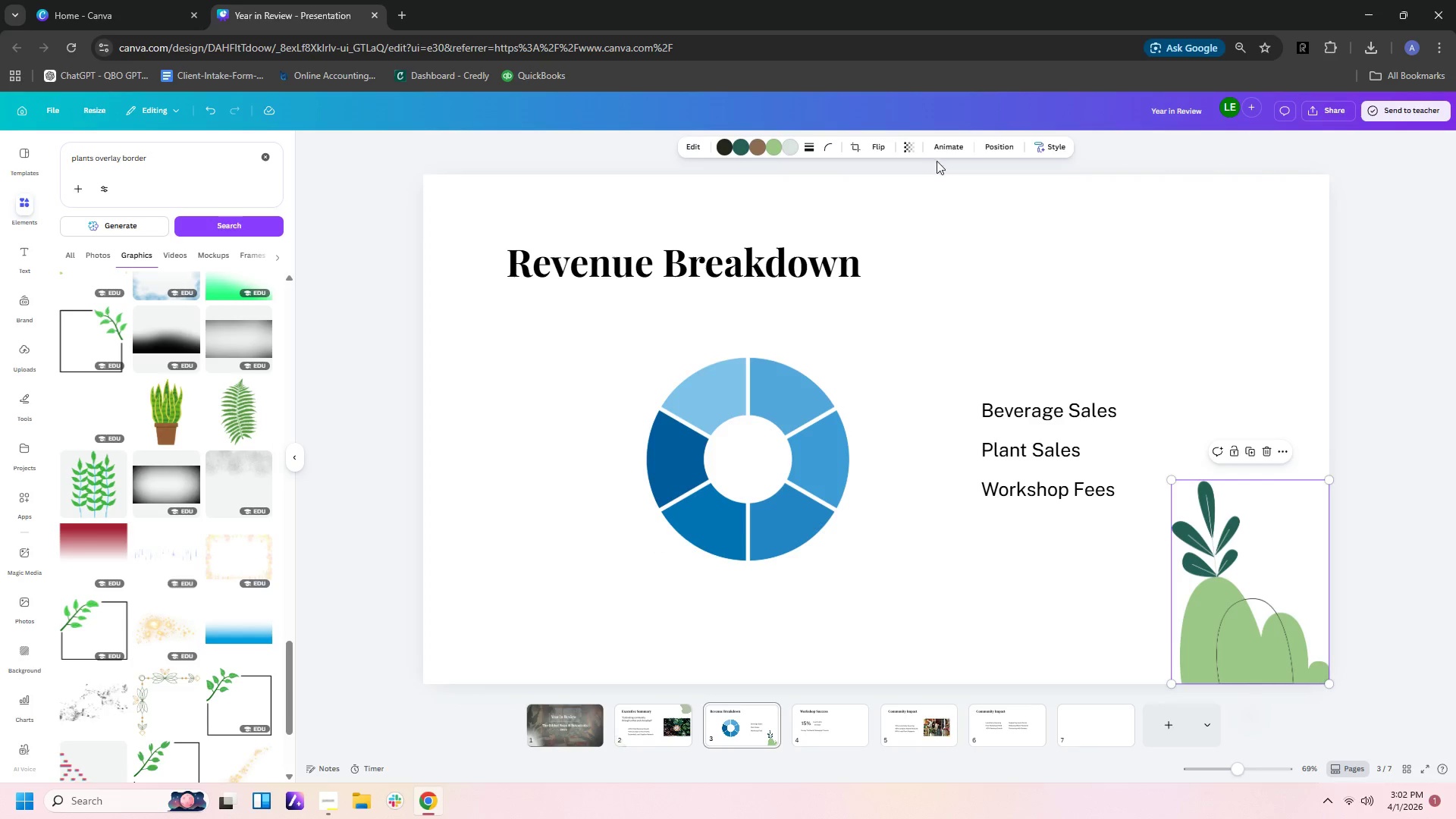 
left_click([904, 150])
 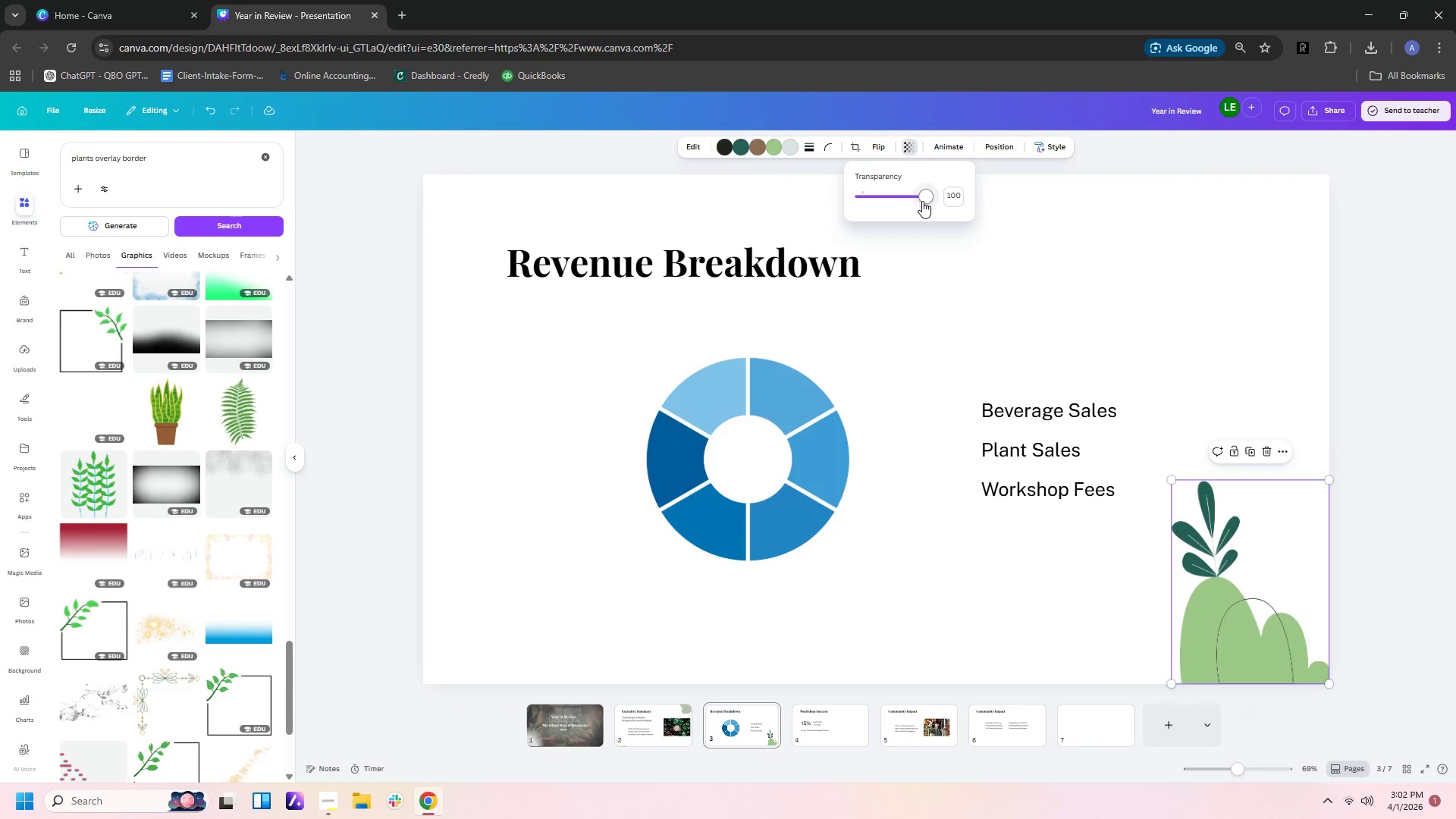 
left_click_drag(start_coordinate=[925, 201], to_coordinate=[911, 202])
 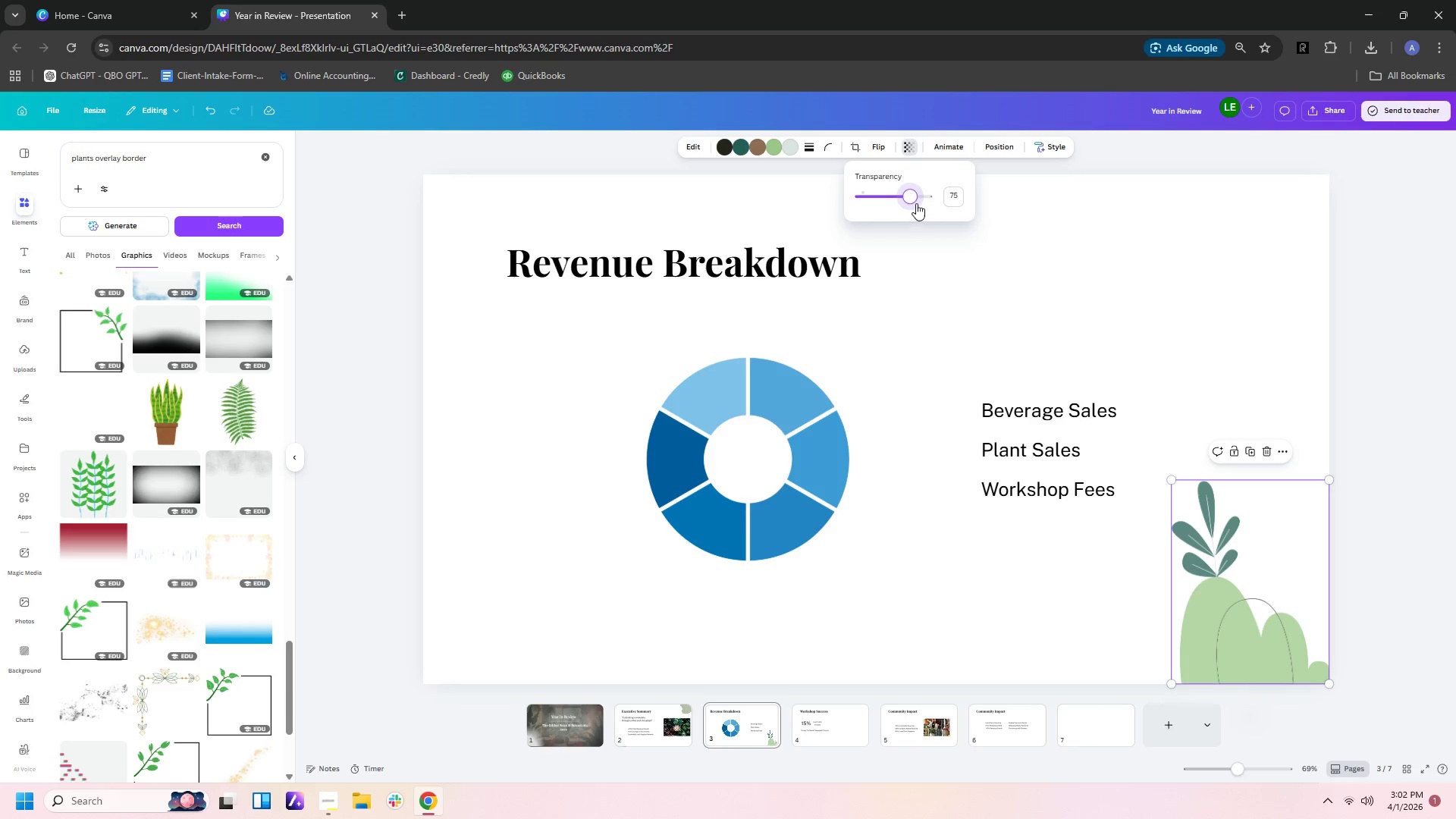 
left_click_drag(start_coordinate=[912, 200], to_coordinate=[894, 200])
 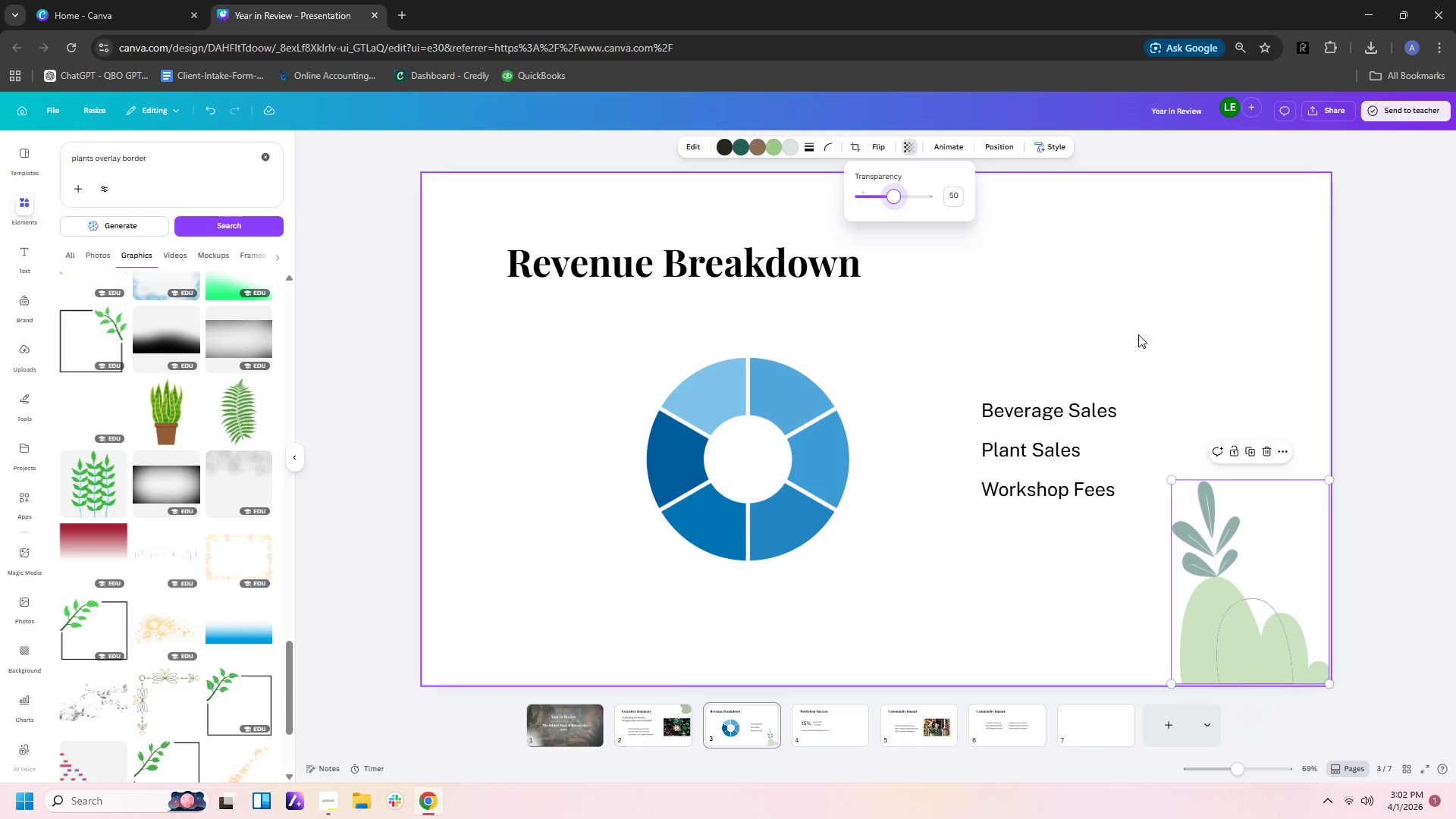 
left_click([1138, 334])
 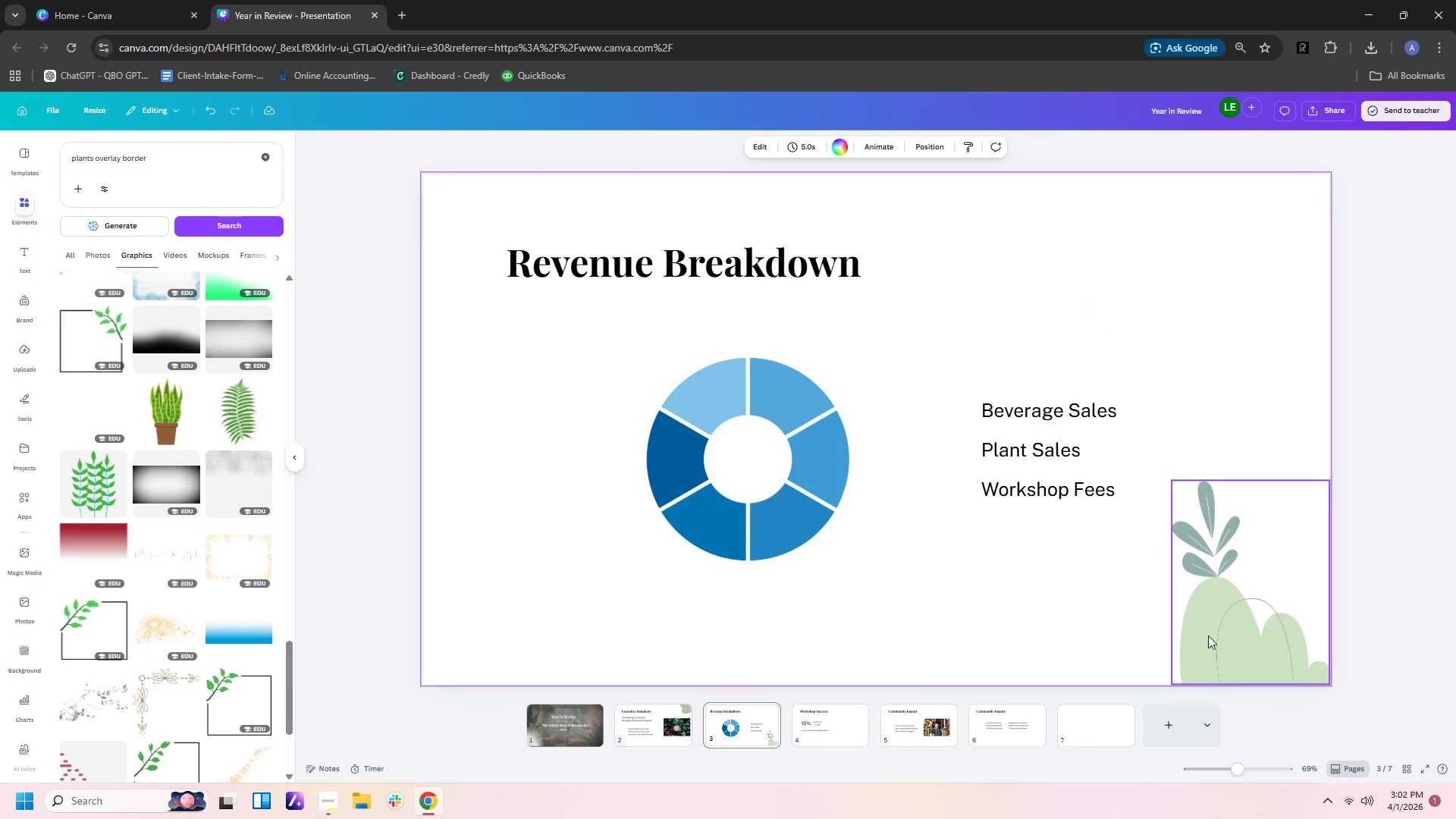 
left_click([1100, 636])
 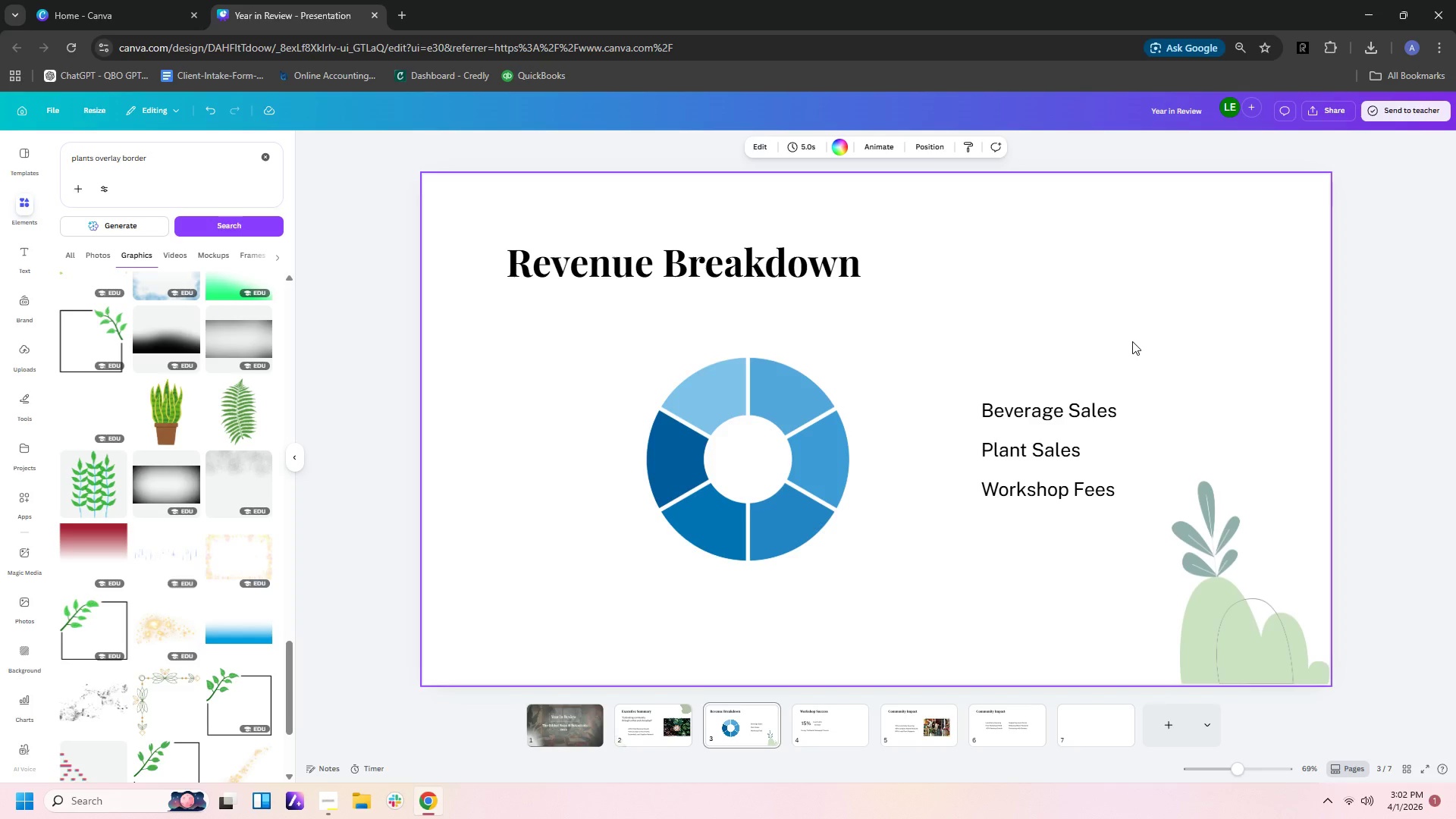 
left_click([1096, 456])
 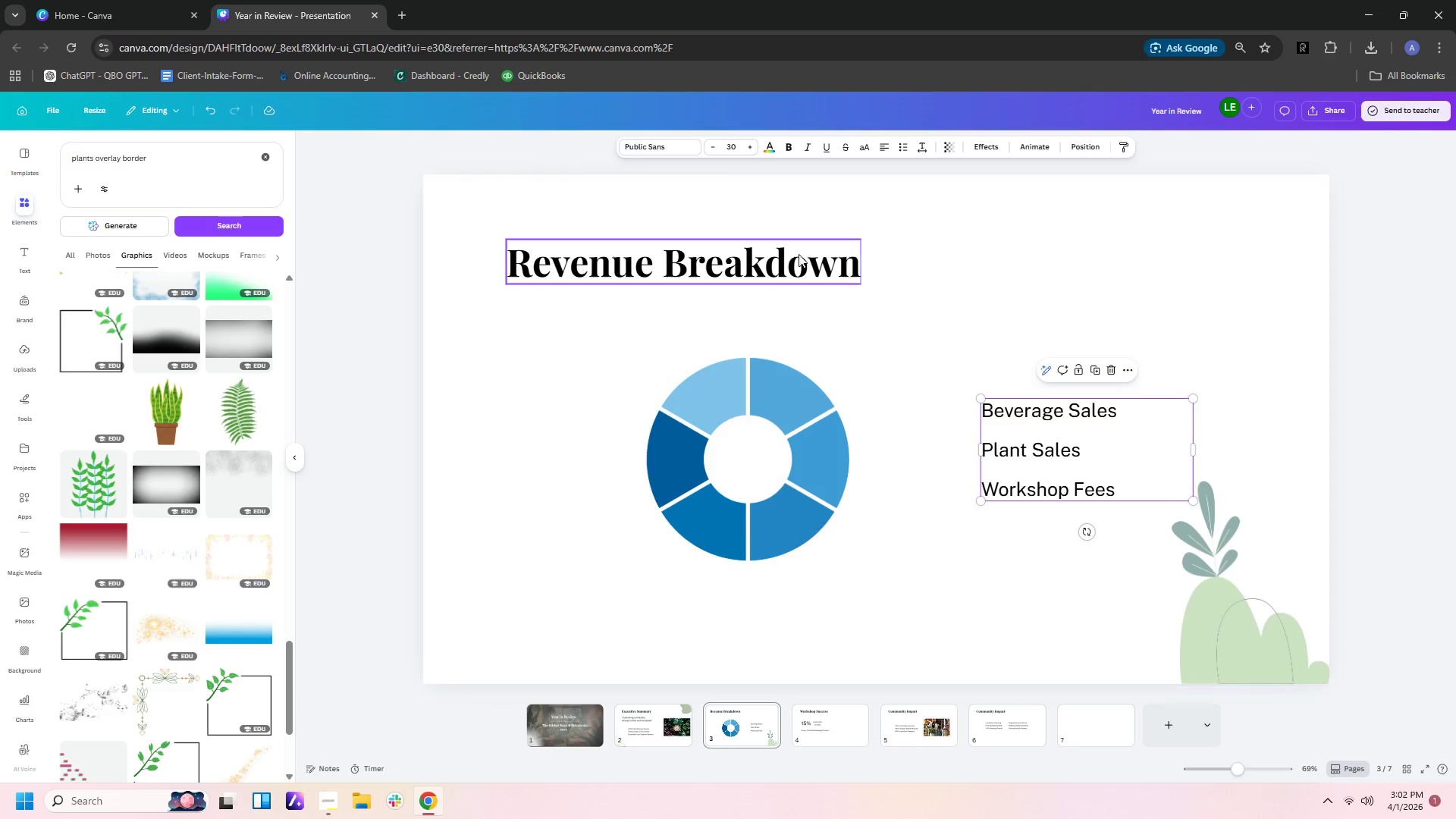 
left_click([799, 254])
 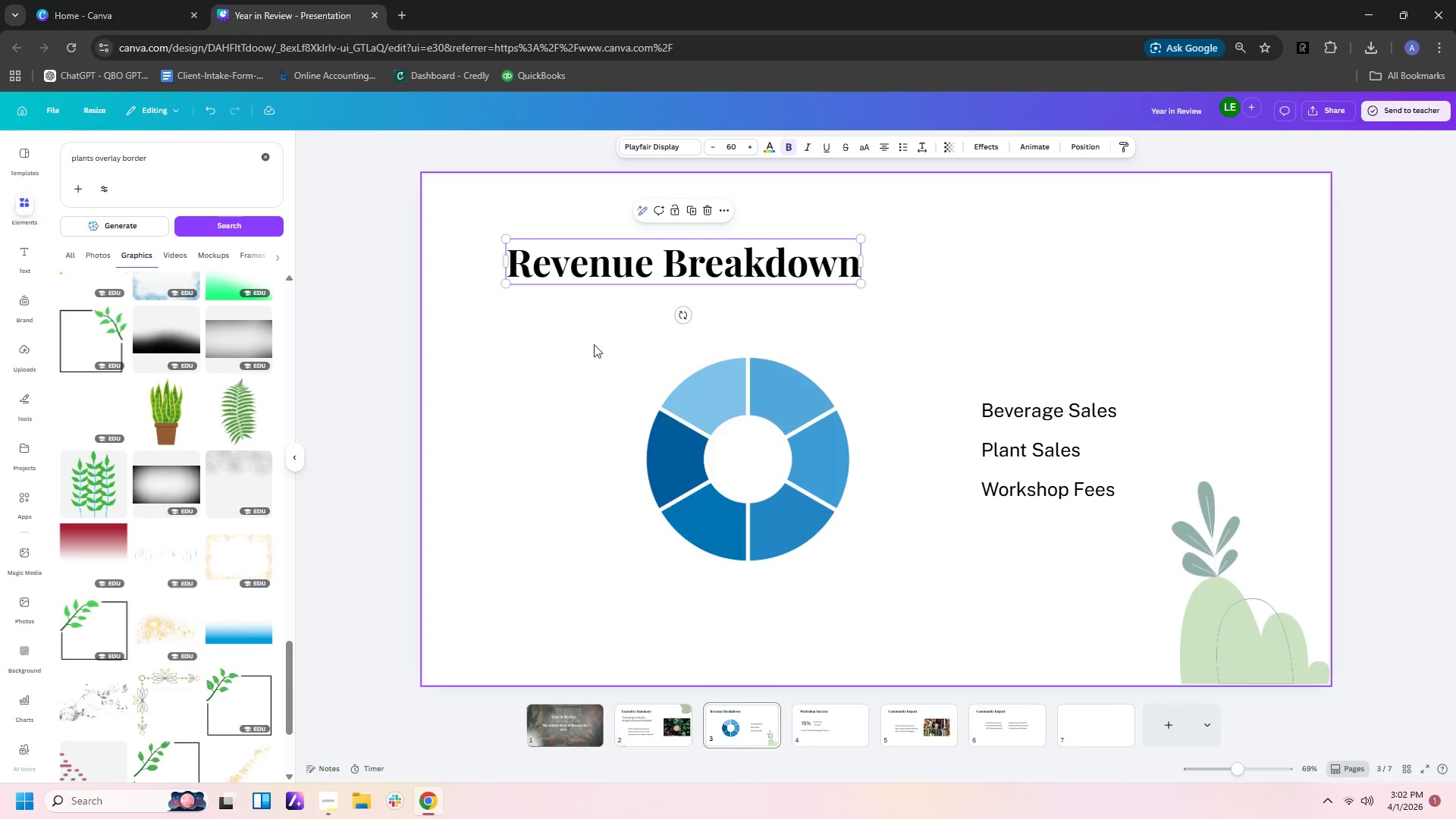 
left_click([572, 370])
 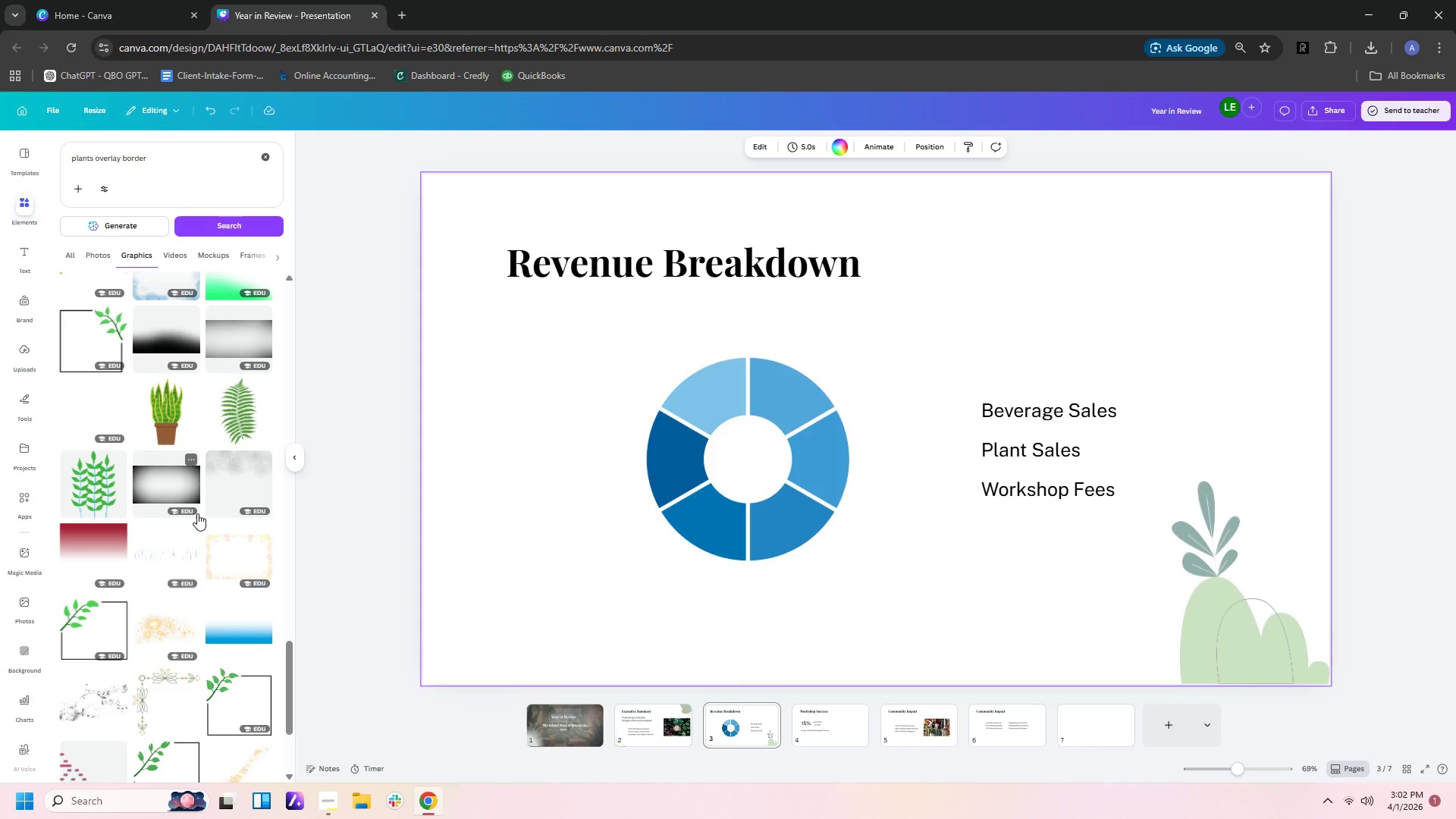 
wait(15.66)
 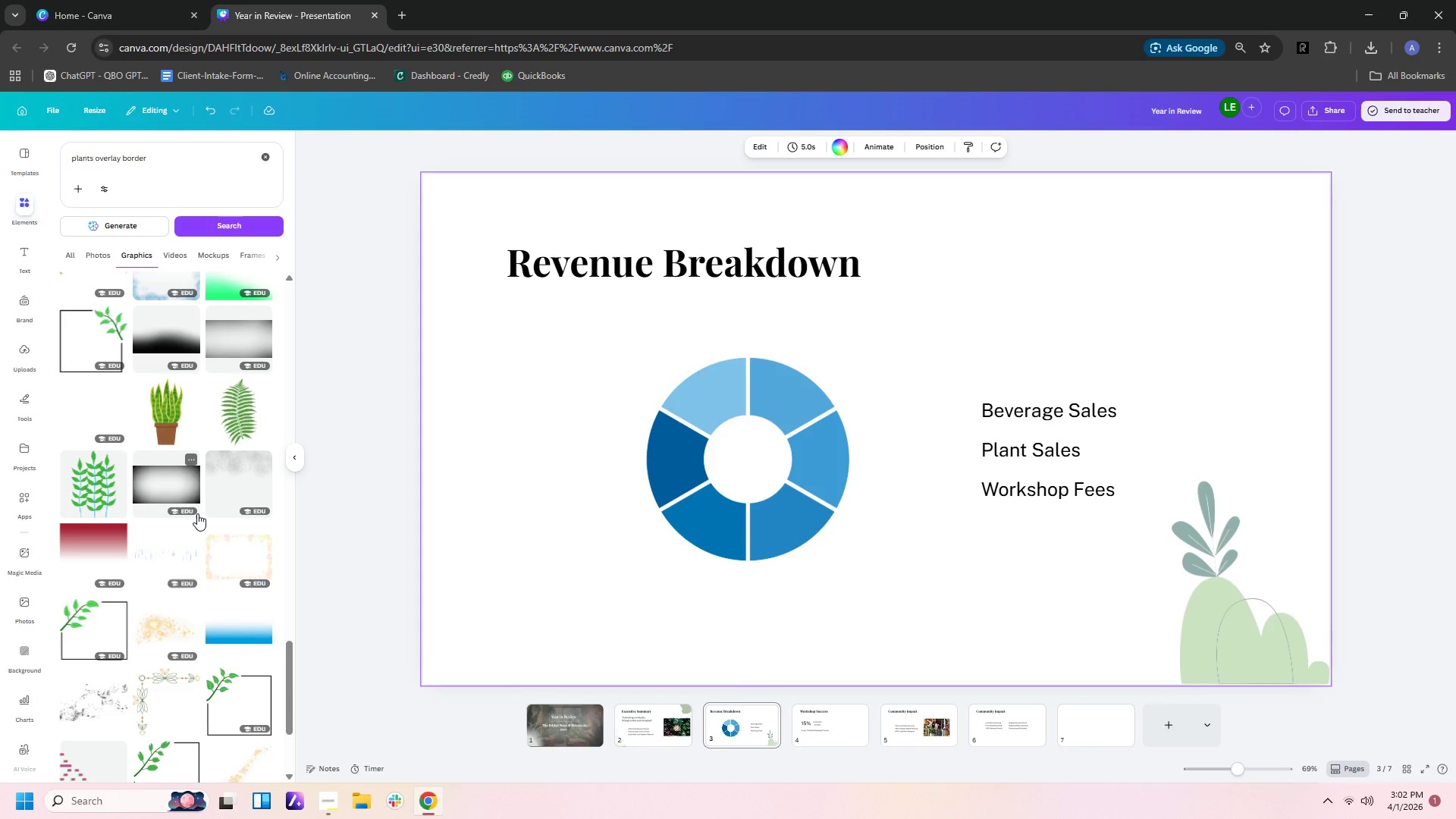 
scroll: coordinate [217, 695], scroll_direction: down, amount: 7.0
 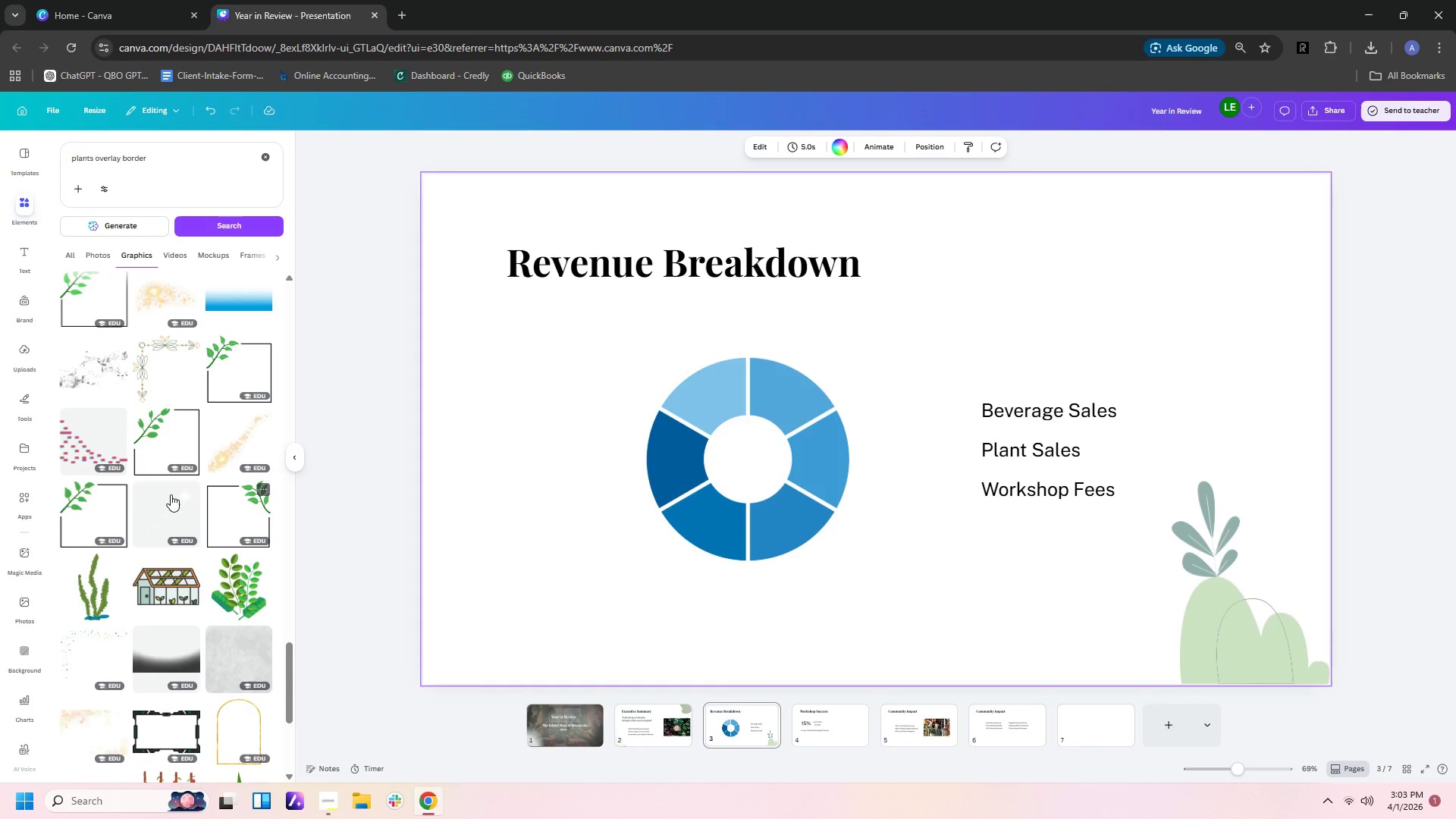 
left_click([80, 500])
 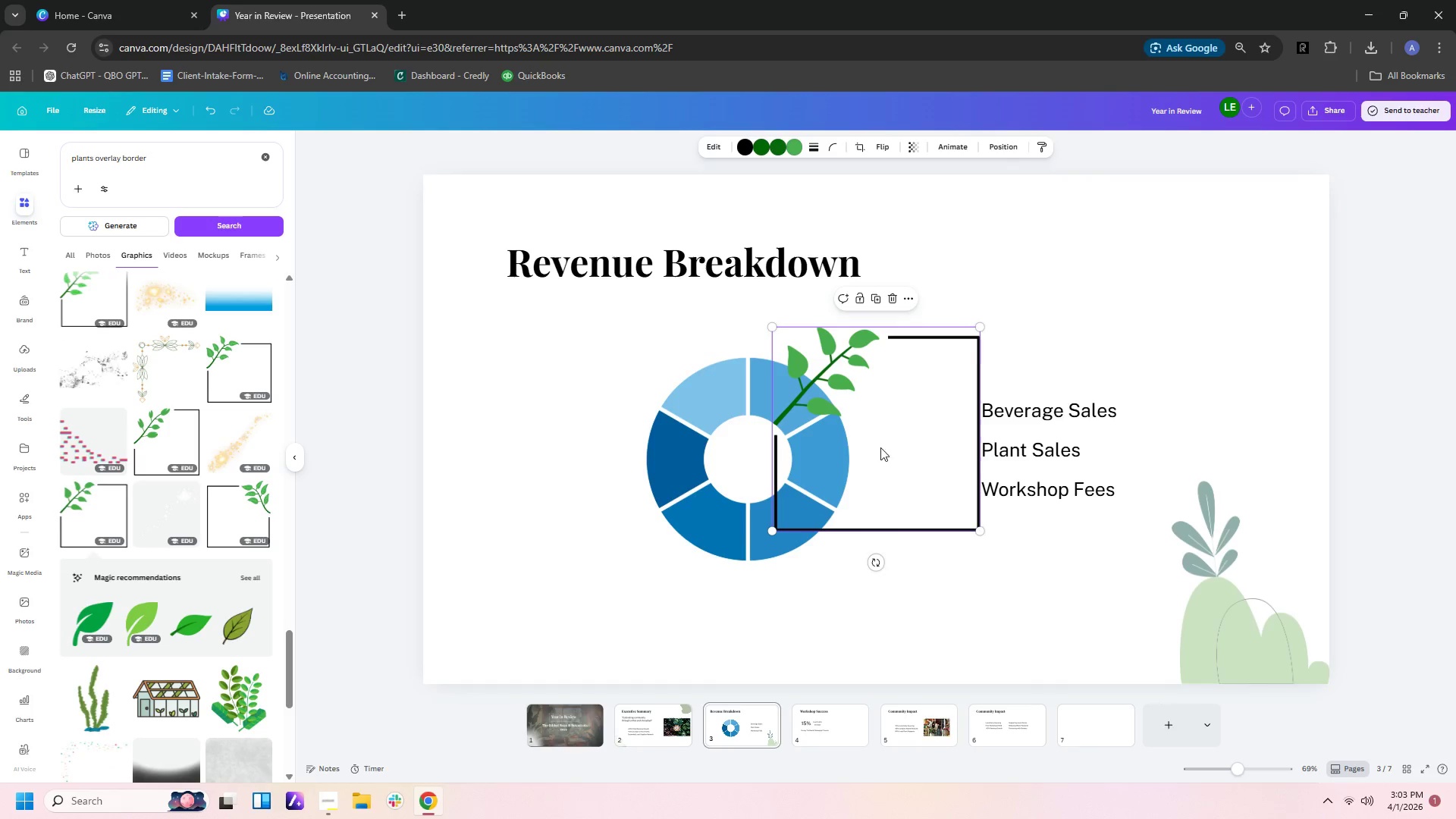 
left_click([876, 436])
 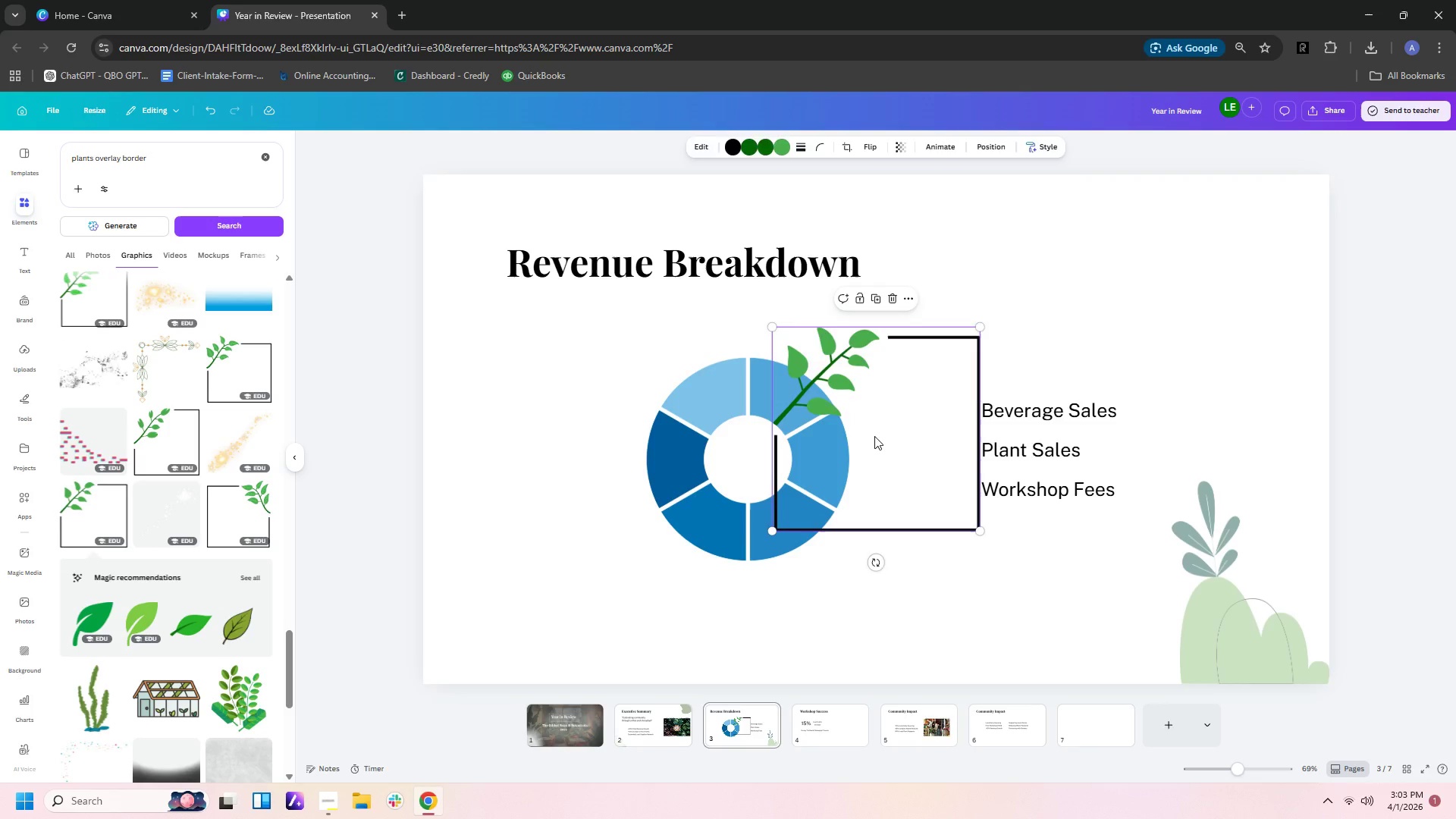 
key(Delete)
 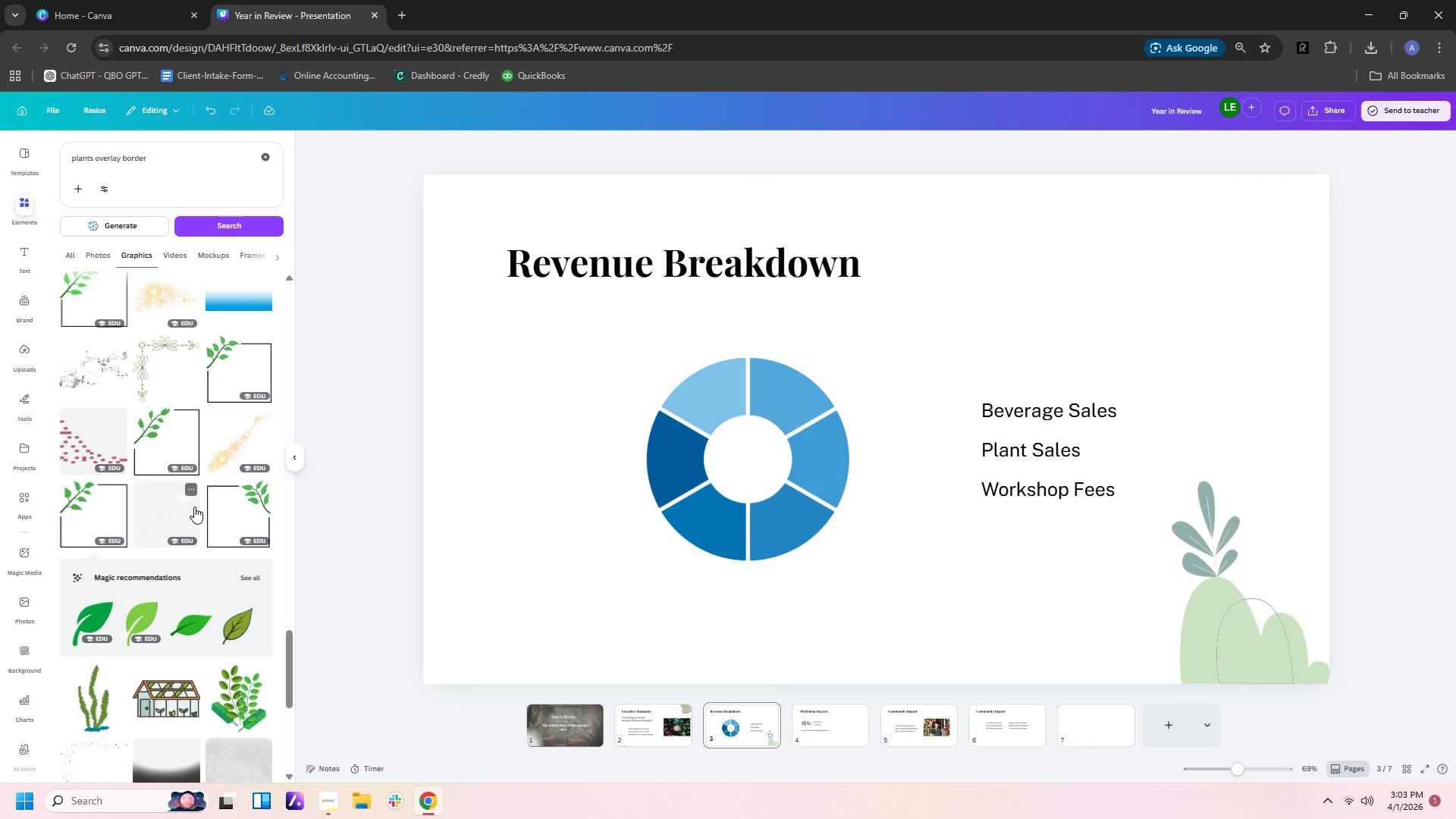 
left_click([252, 507])
 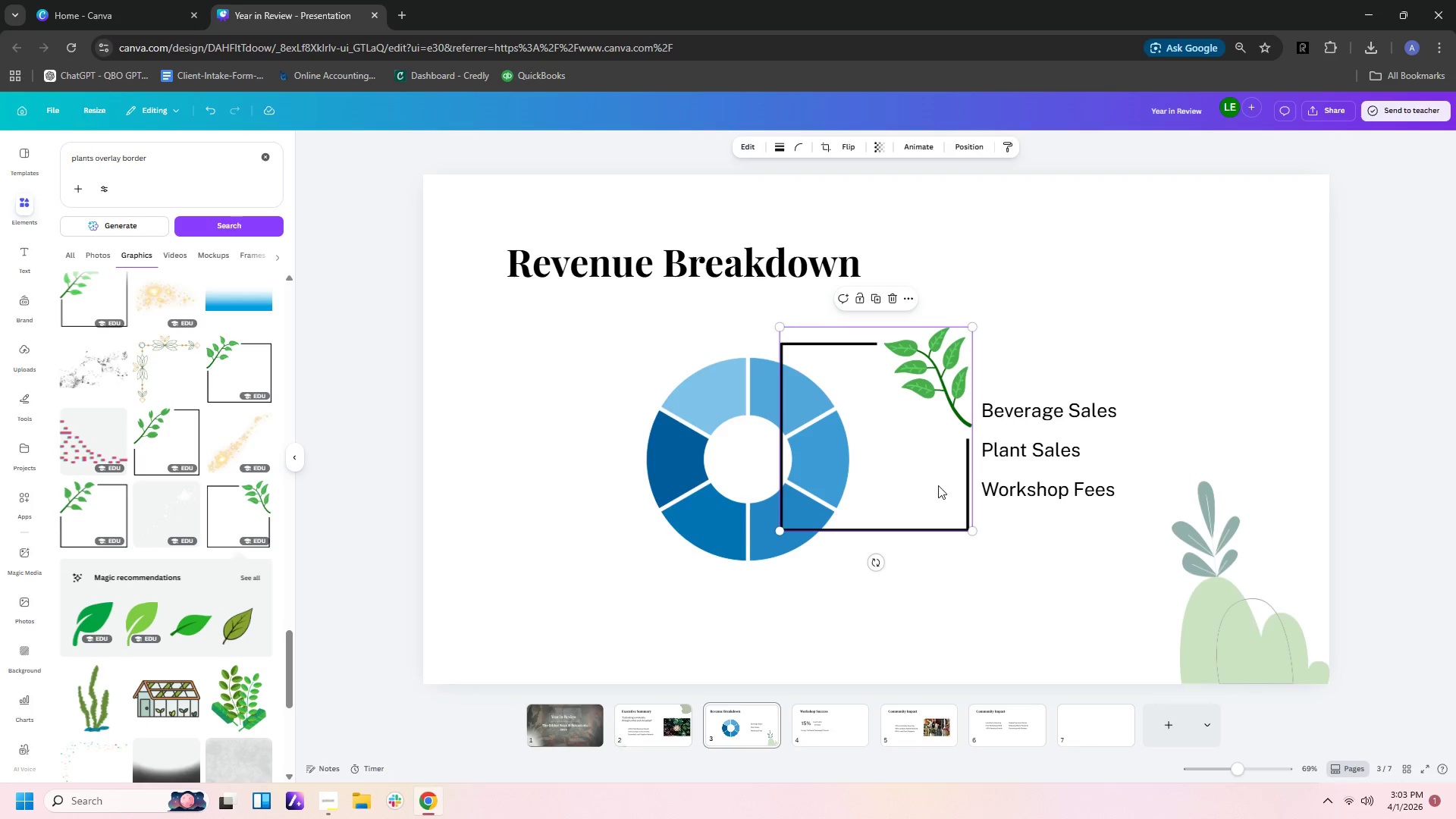 
left_click_drag(start_coordinate=[938, 485], to_coordinate=[617, 347])
 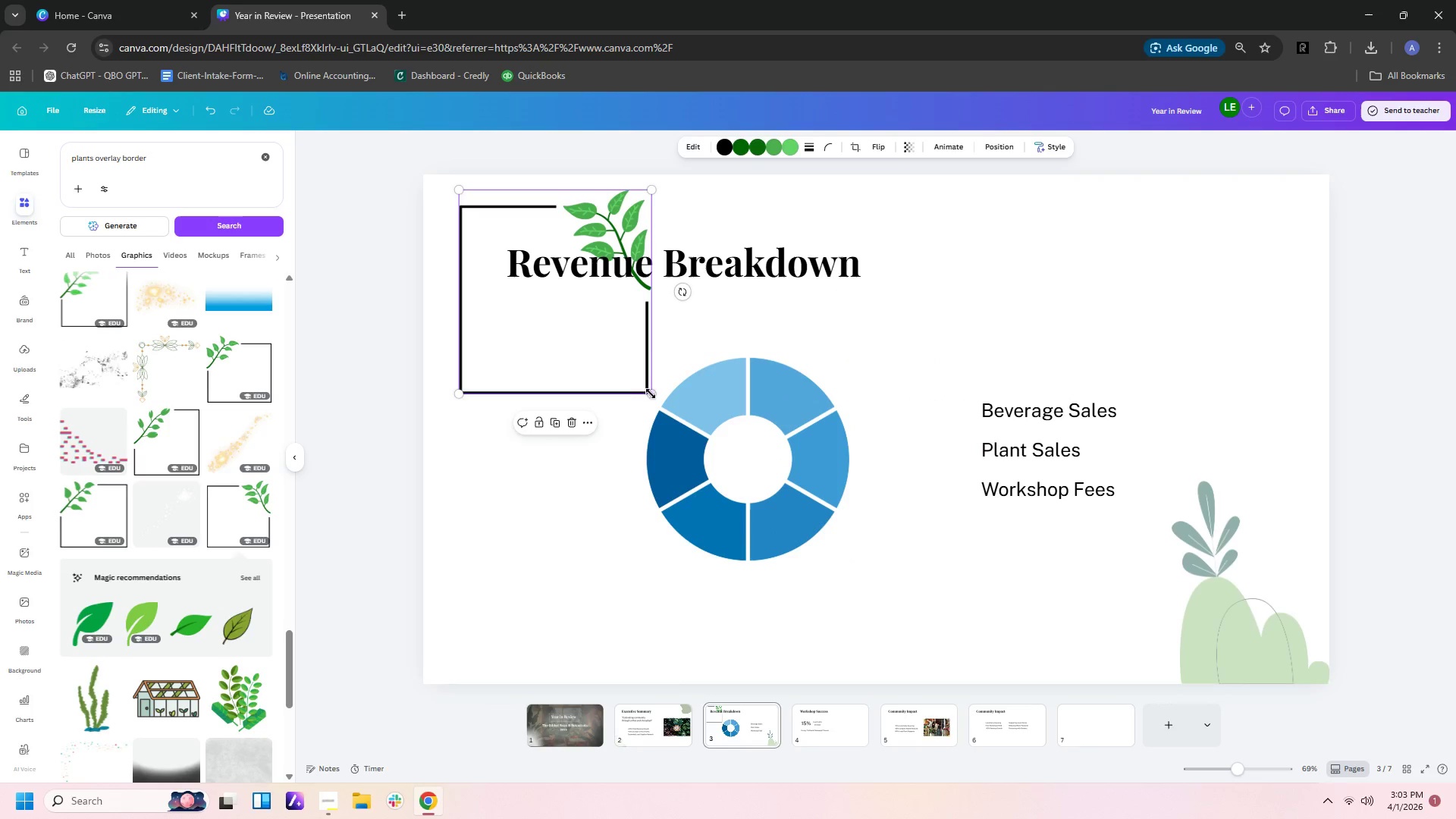 
left_click_drag(start_coordinate=[646, 391], to_coordinate=[1009, 538])
 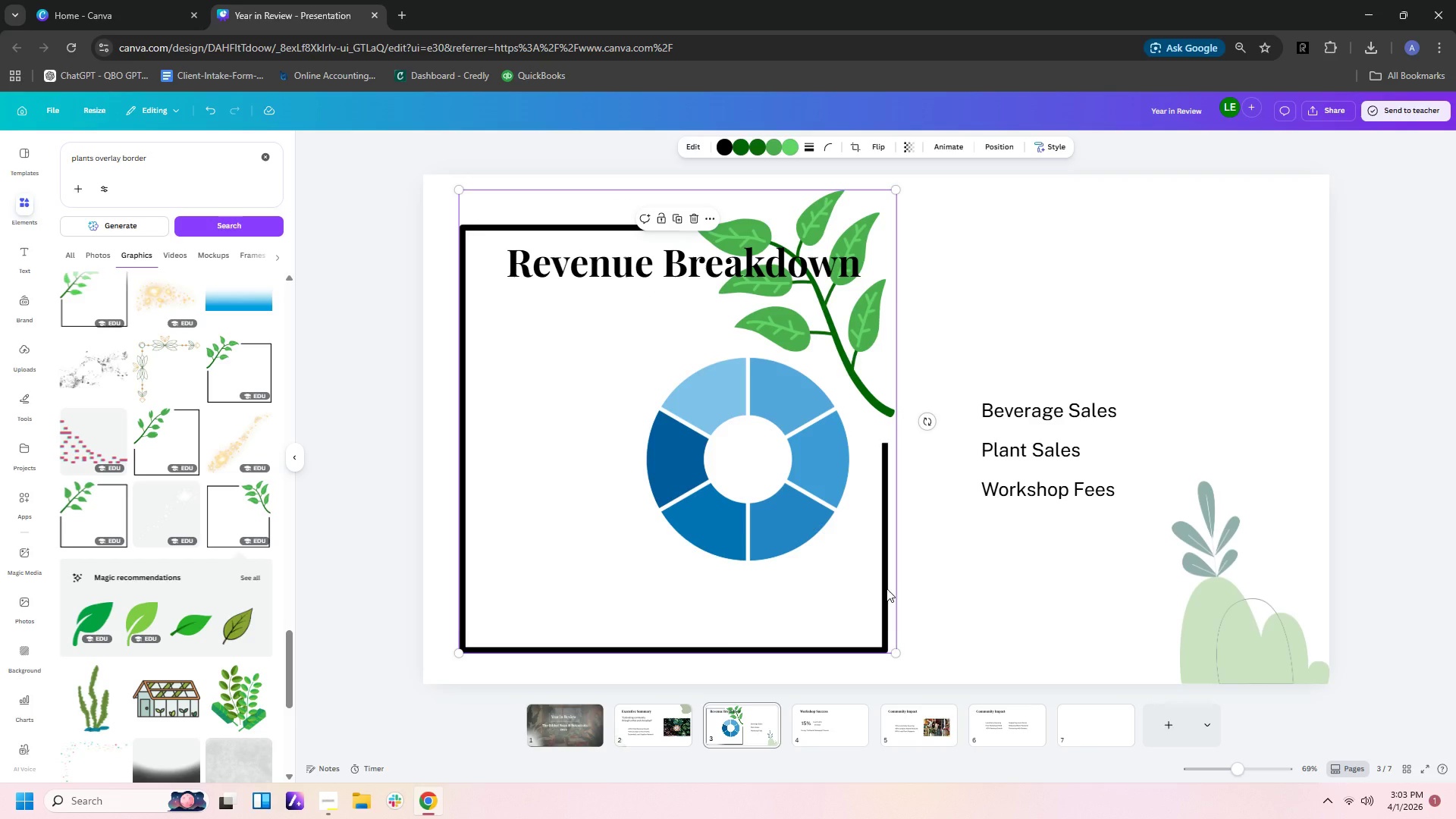 
key(Delete)
 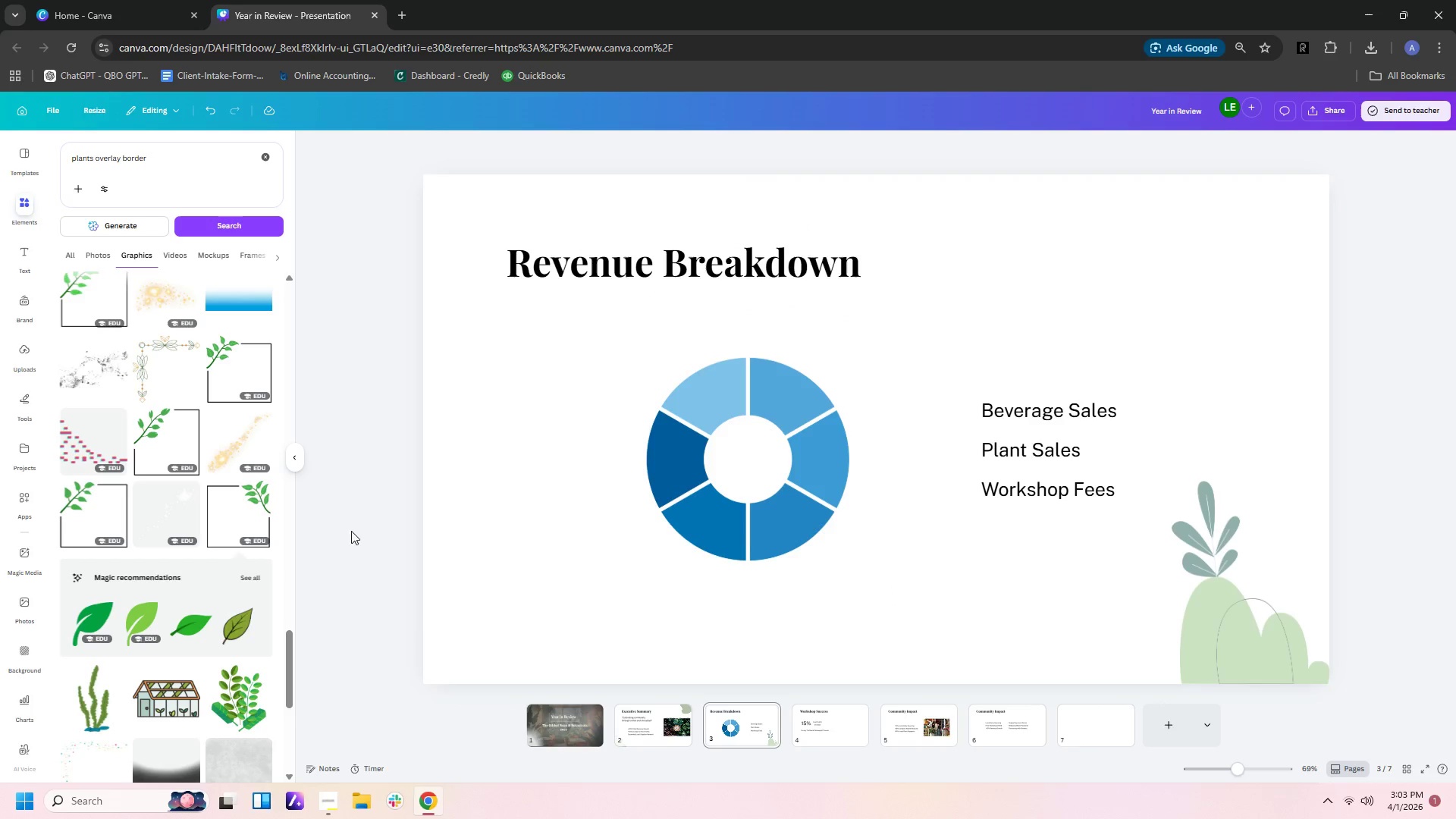 
scroll: coordinate [166, 615], scroll_direction: down, amount: 16.0
 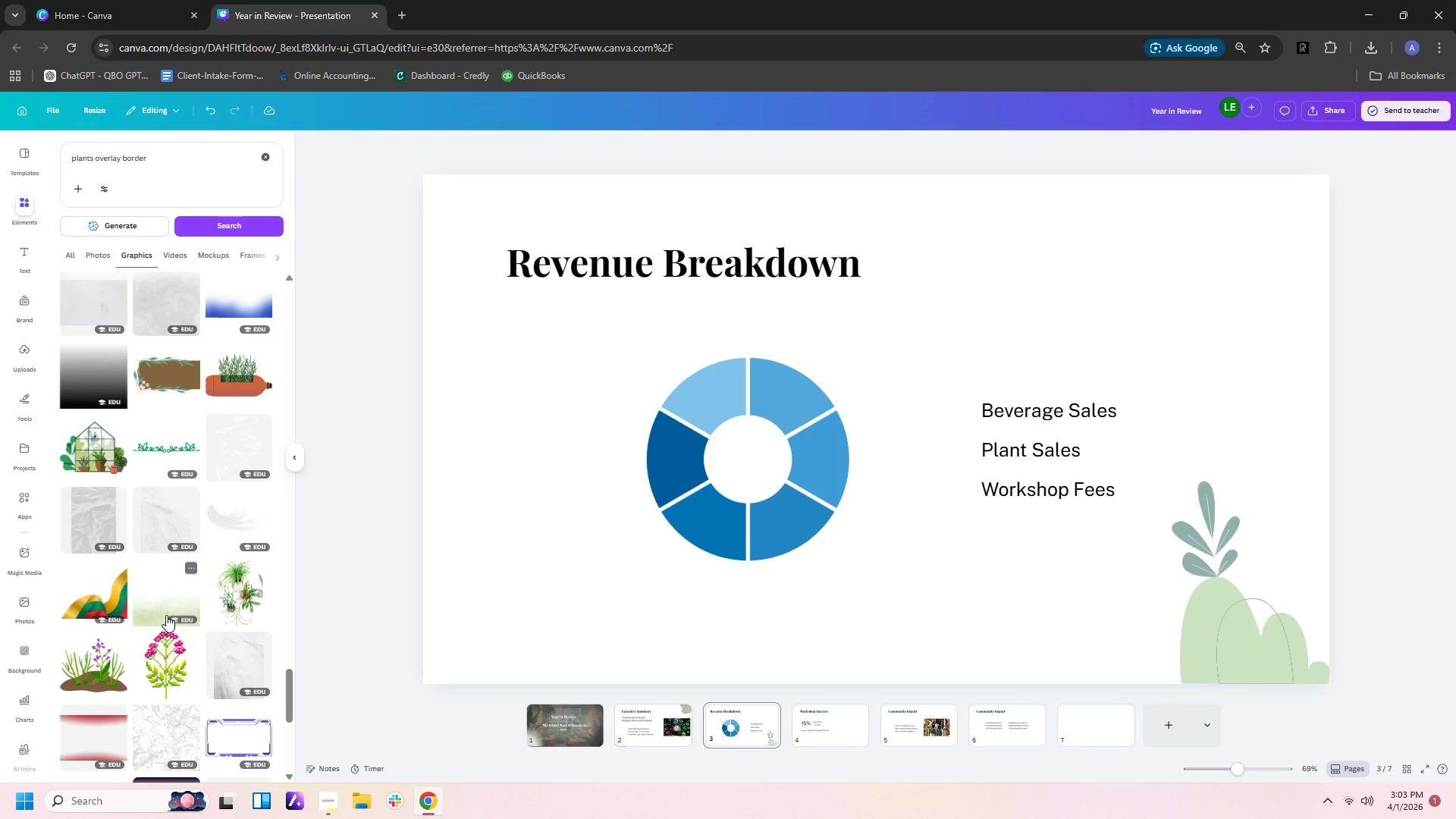 
scroll: coordinate [168, 633], scroll_direction: down, amount: 12.0
 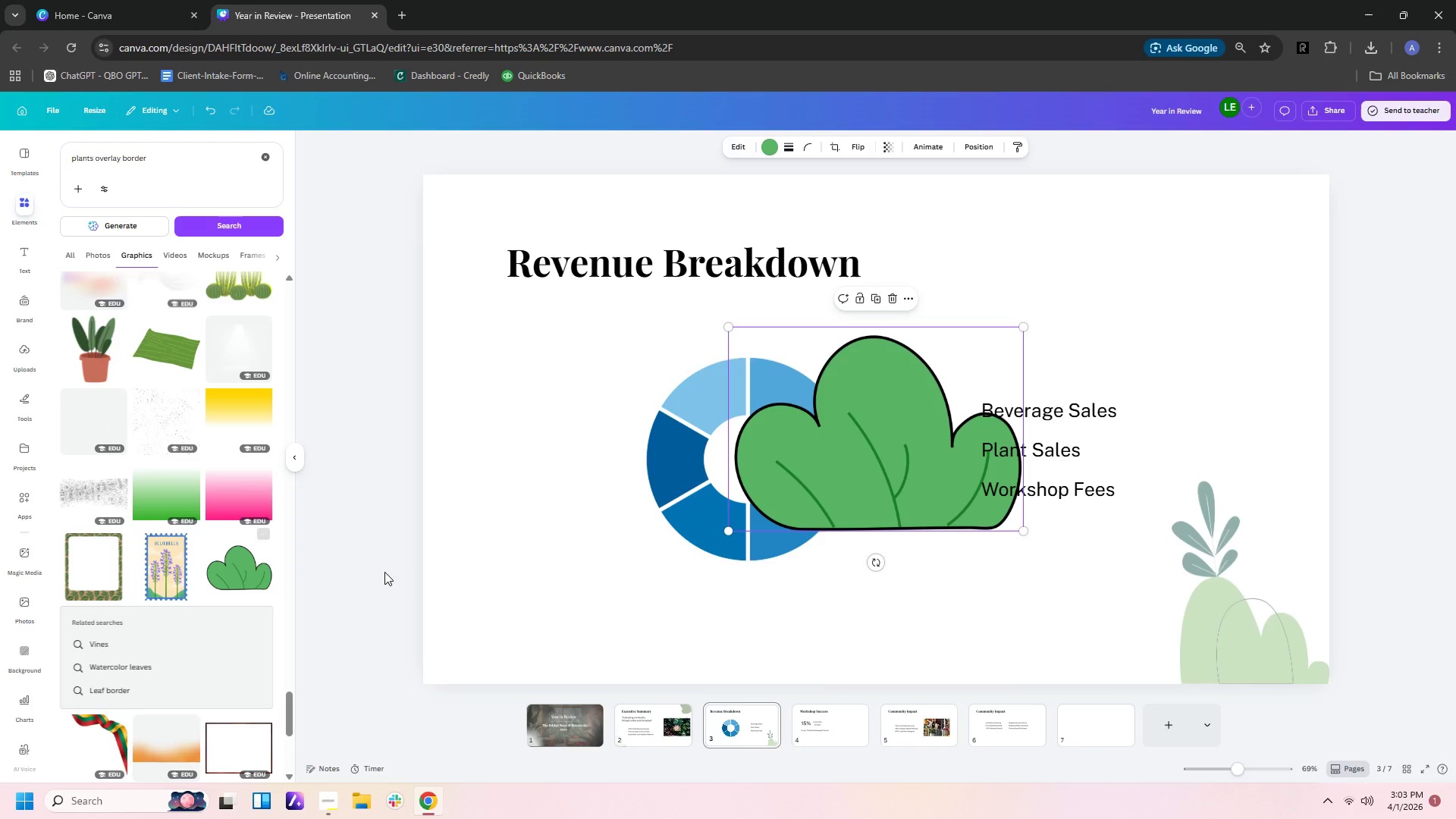 
left_click_drag(start_coordinate=[887, 458], to_coordinate=[592, 612])
 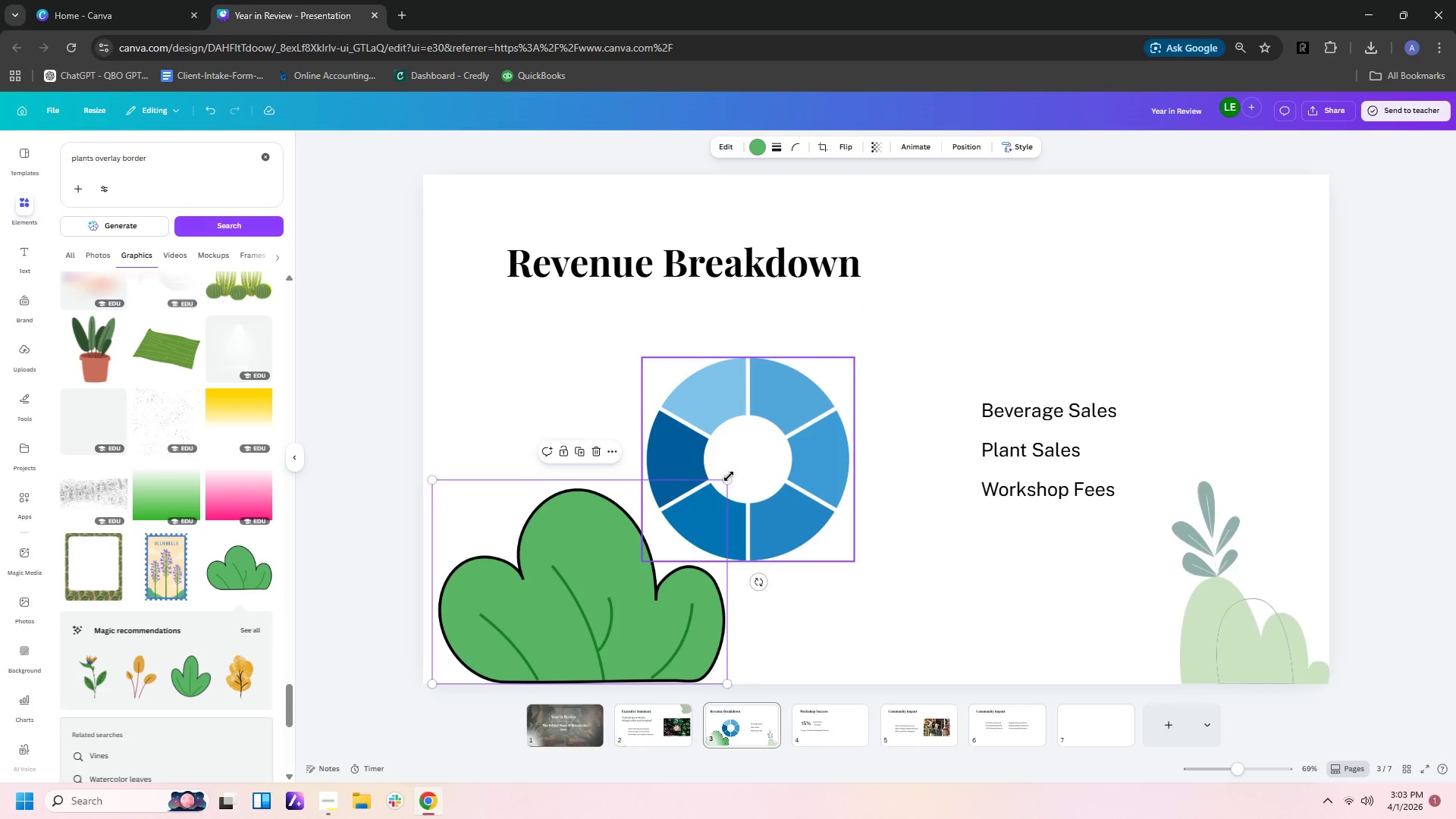 
left_click_drag(start_coordinate=[728, 485], to_coordinate=[620, 573])
 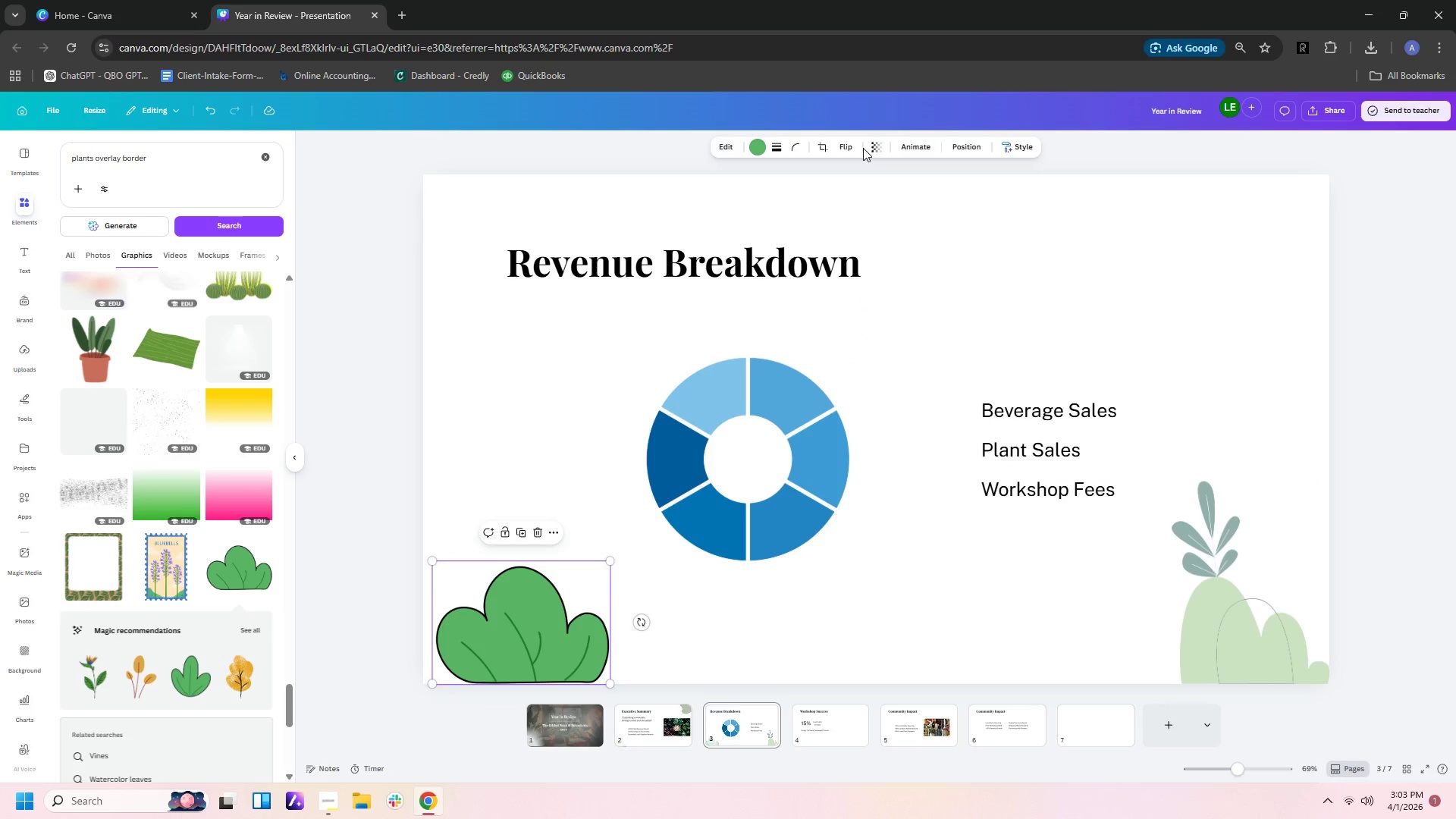 
double_click([881, 150])
 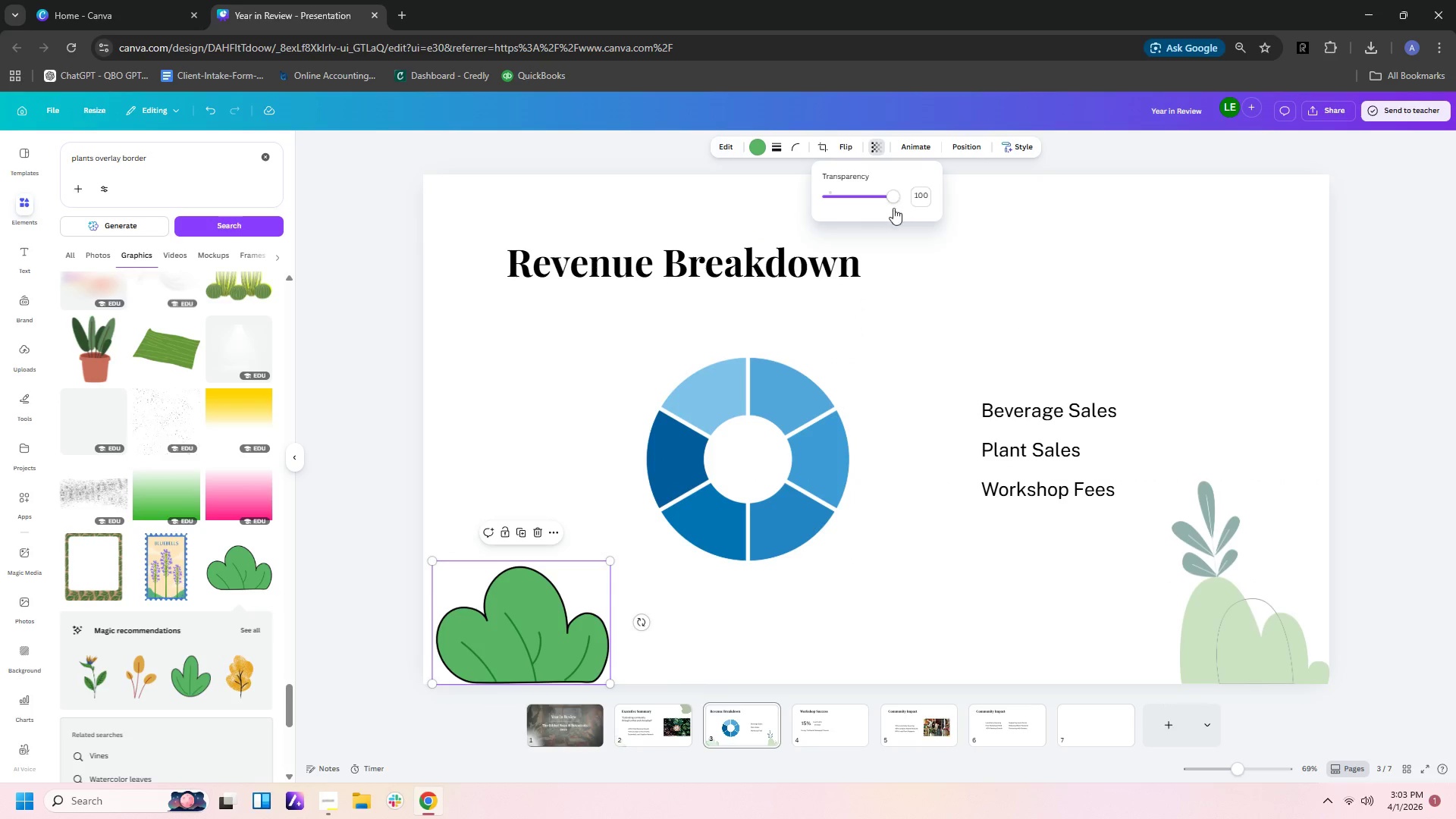 
left_click_drag(start_coordinate=[894, 202], to_coordinate=[858, 202])
 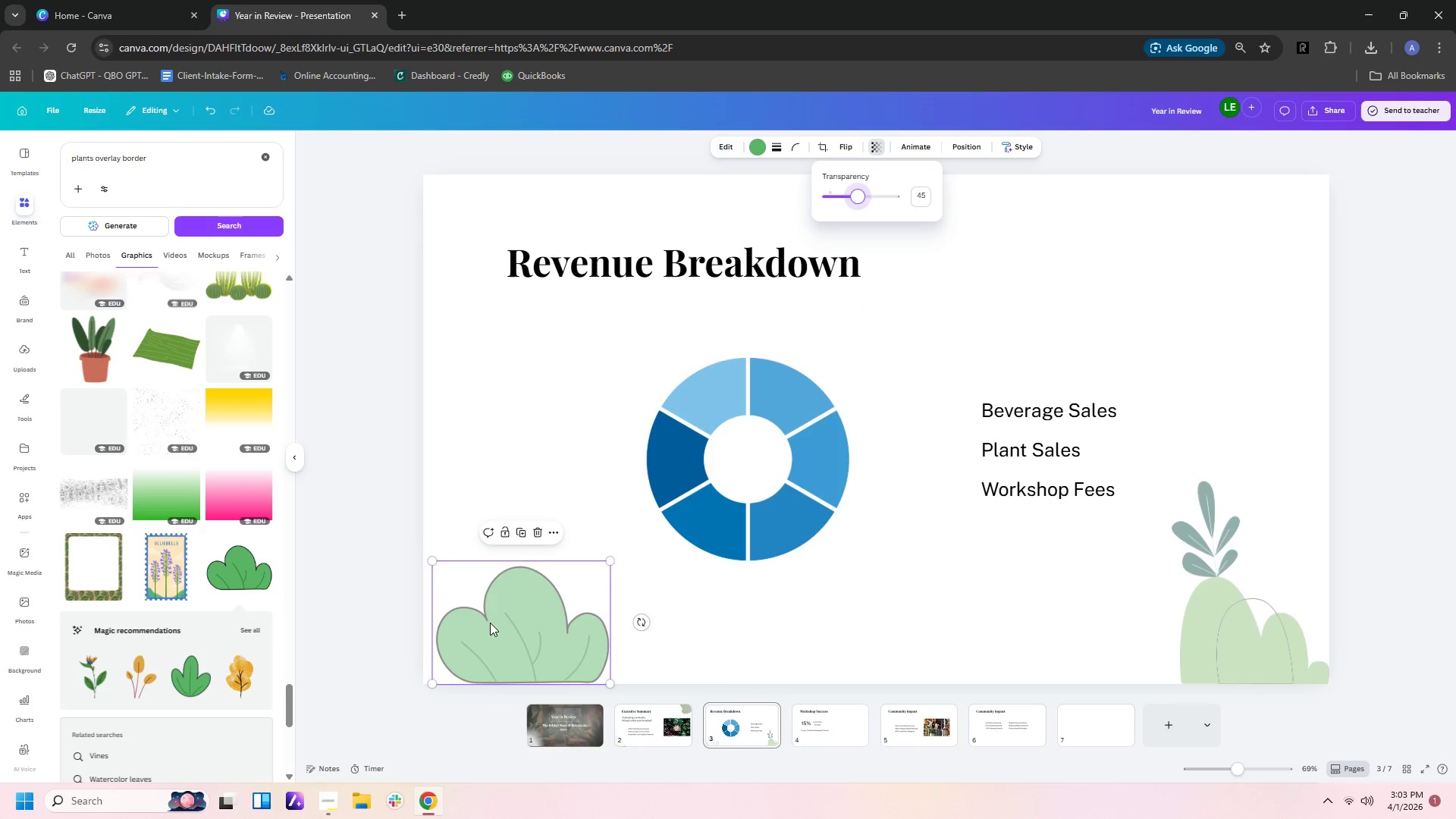 
left_click_drag(start_coordinate=[510, 631], to_coordinate=[502, 632])
 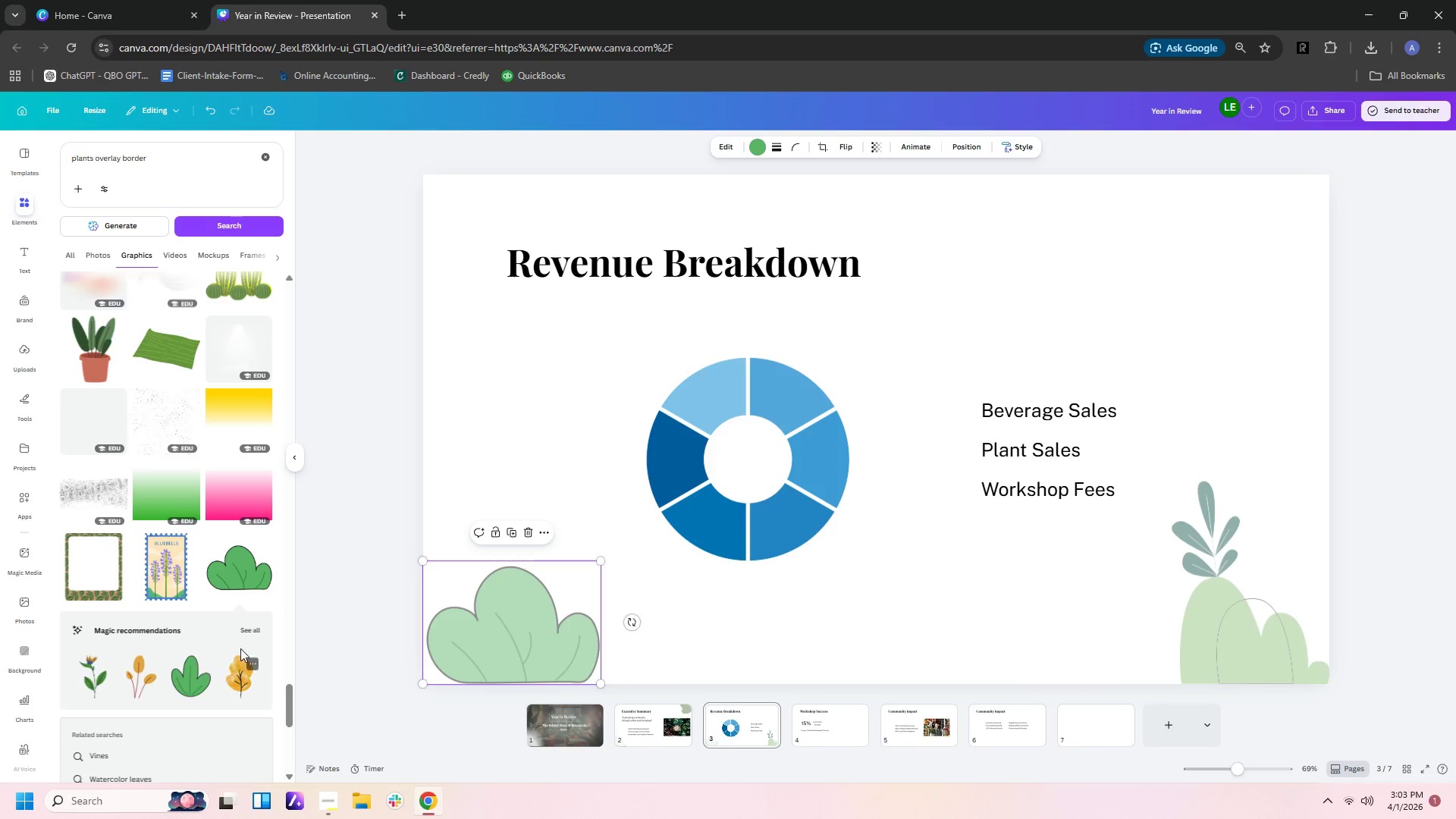 
left_click([243, 626])
 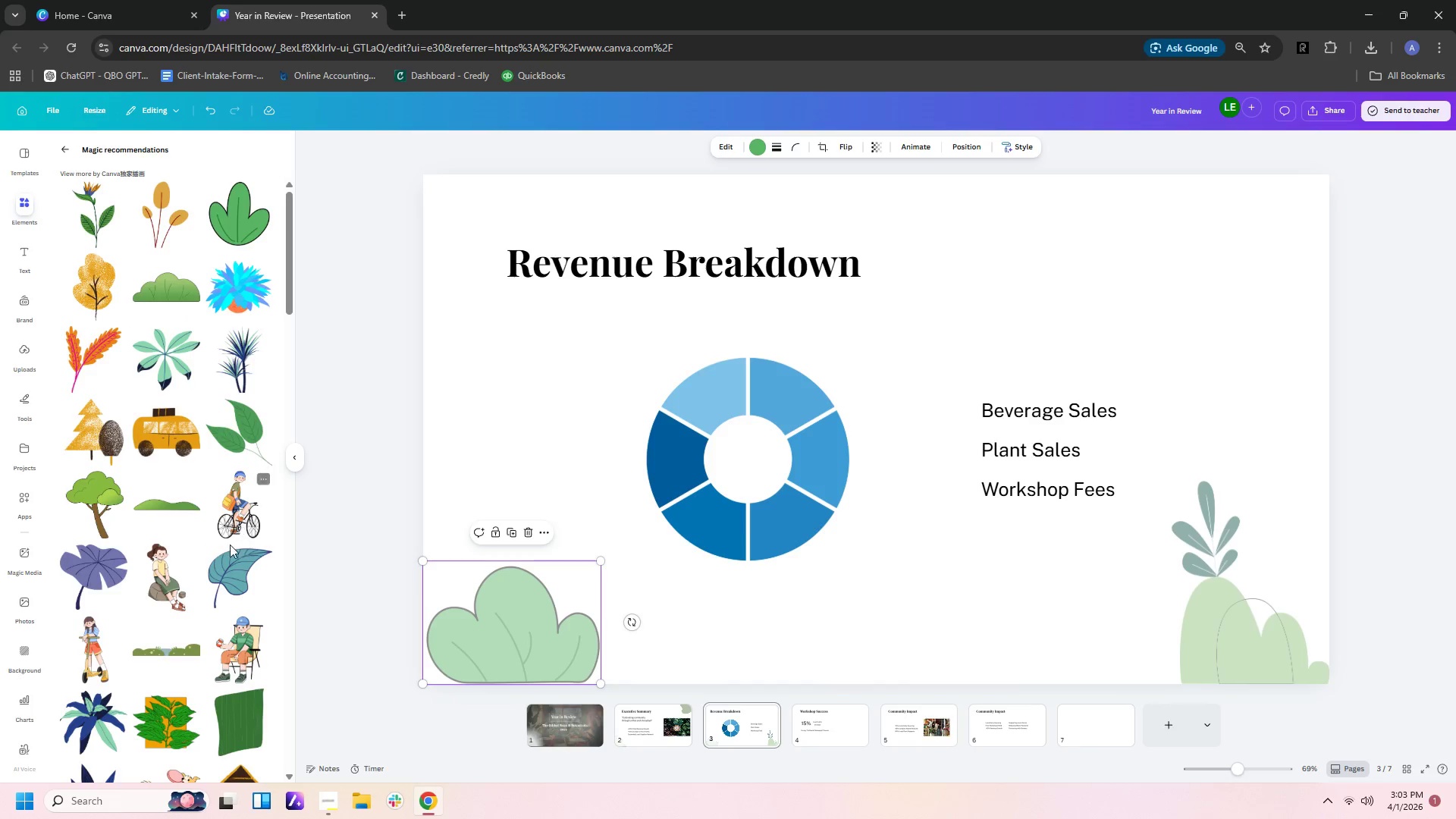 
scroll: coordinate [224, 567], scroll_direction: down, amount: 2.0
 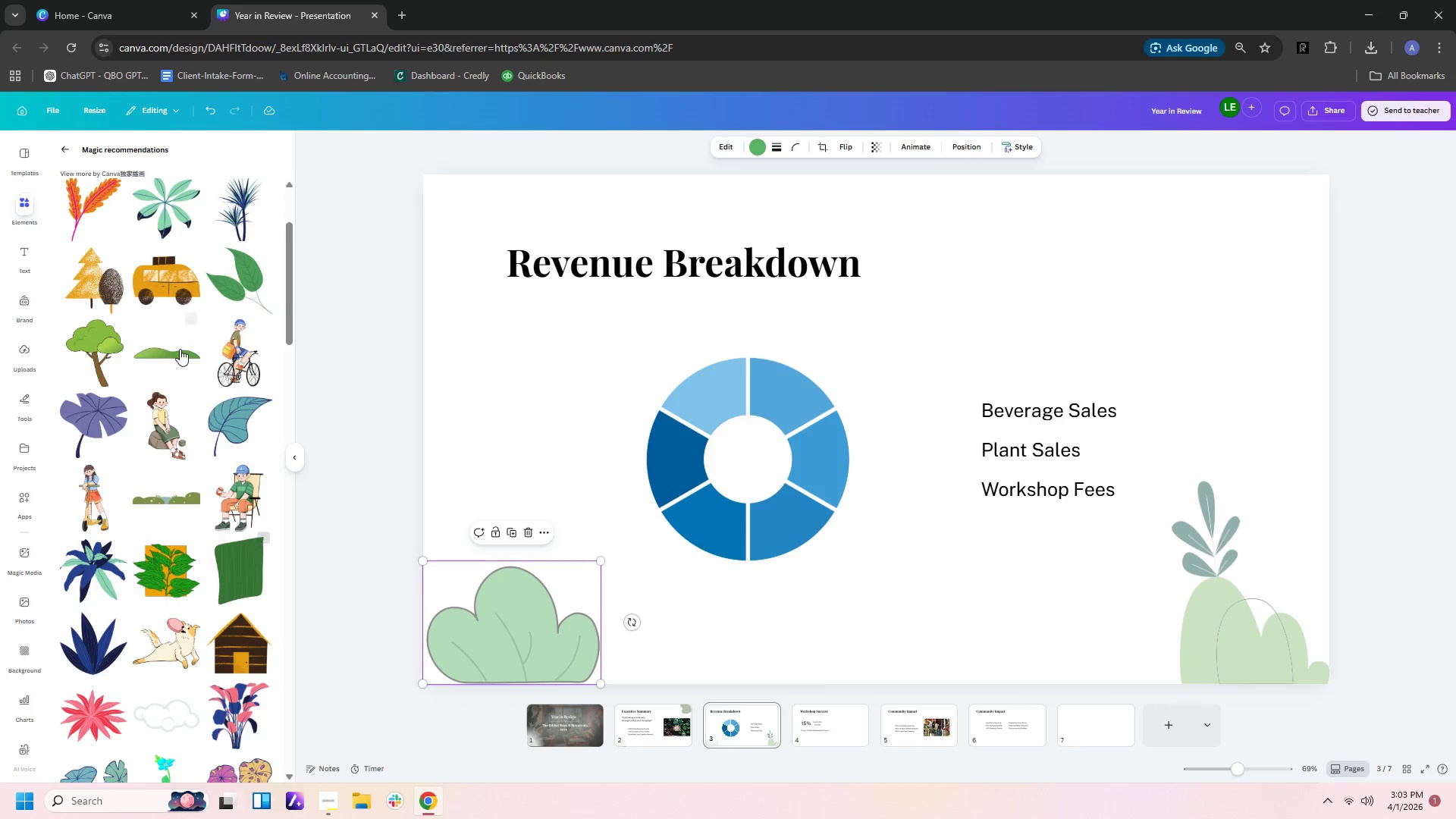 
left_click([180, 349])
 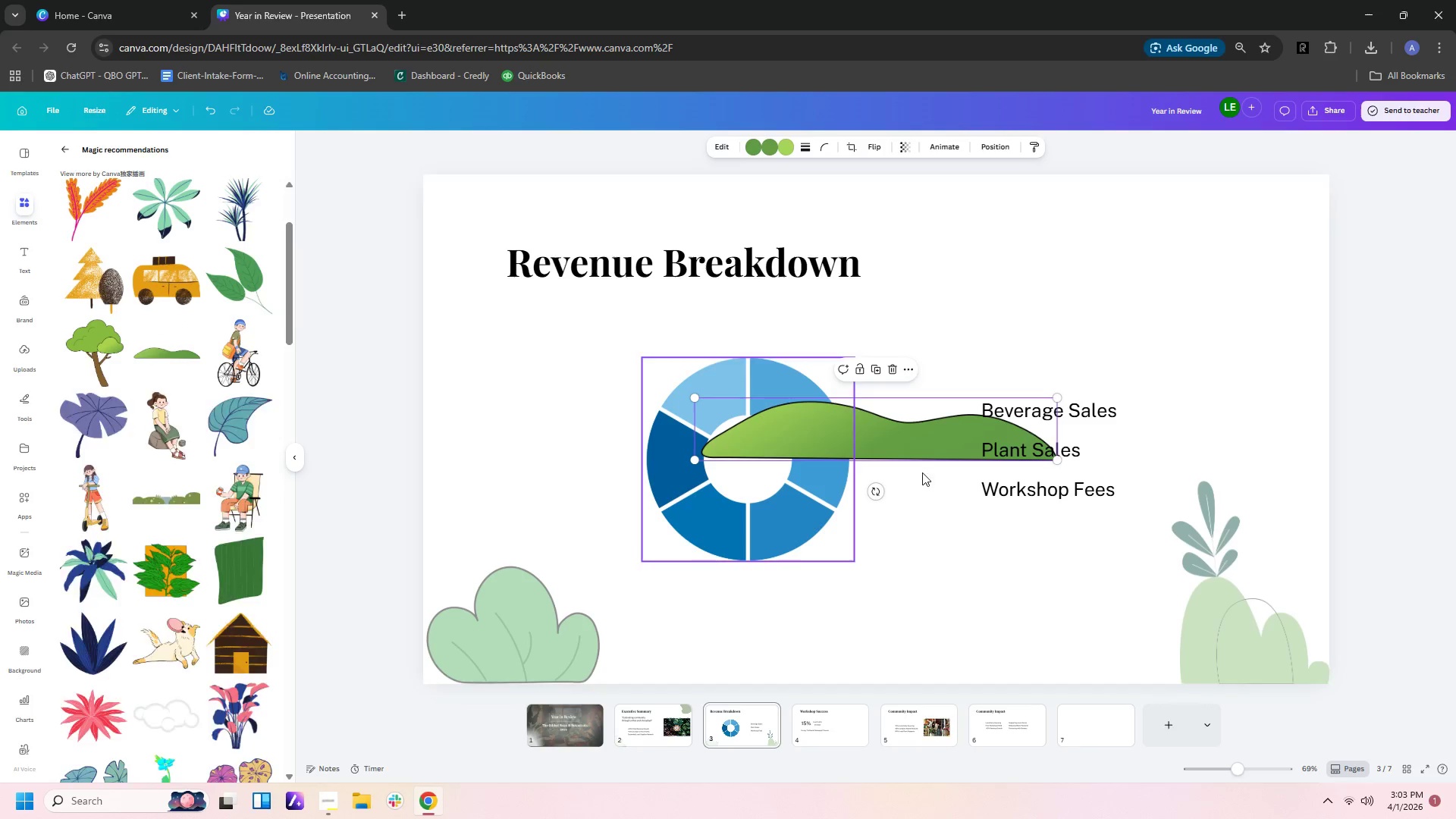 
left_click_drag(start_coordinate=[928, 439], to_coordinate=[651, 661])
 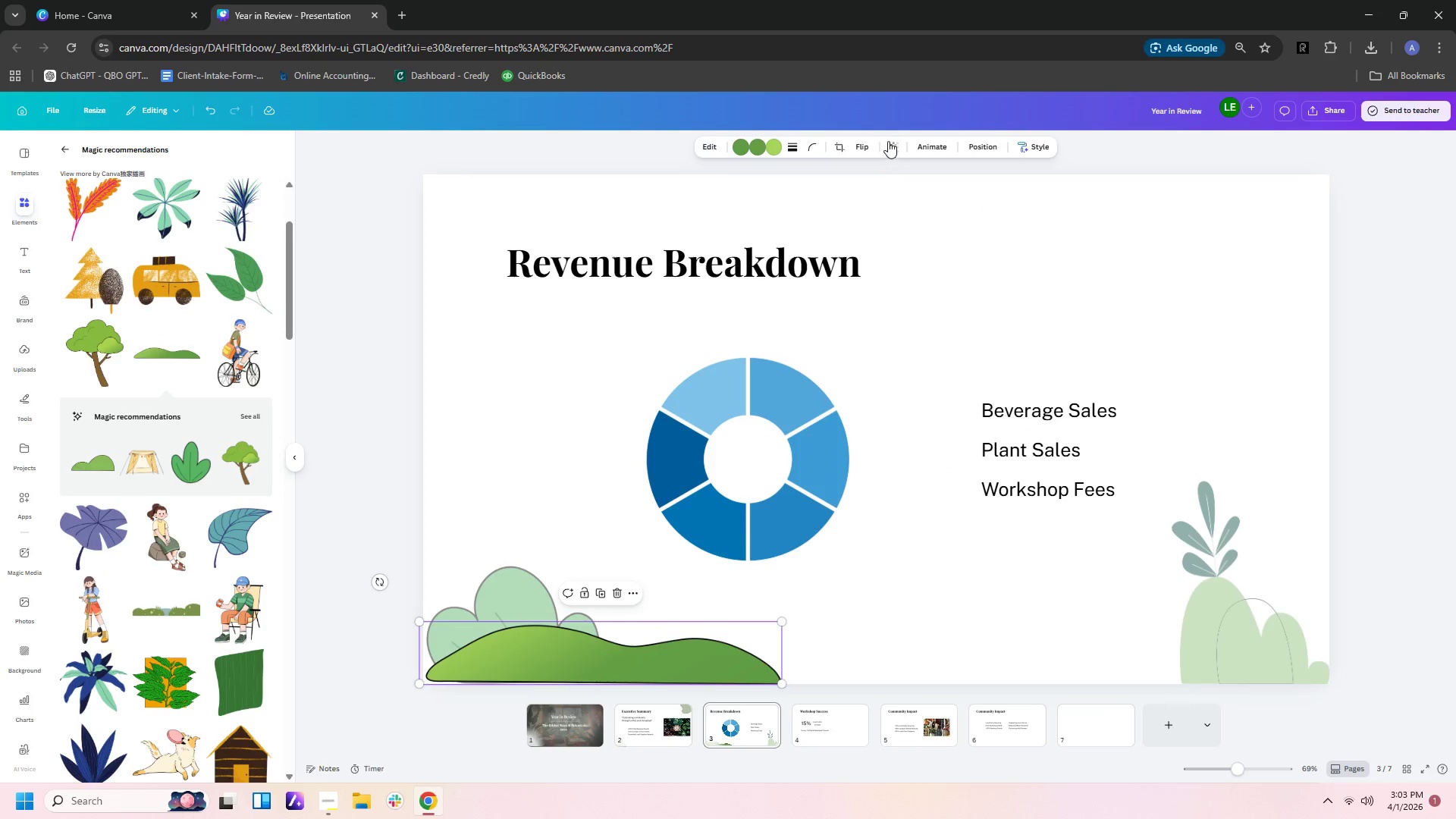 
left_click([888, 141])
 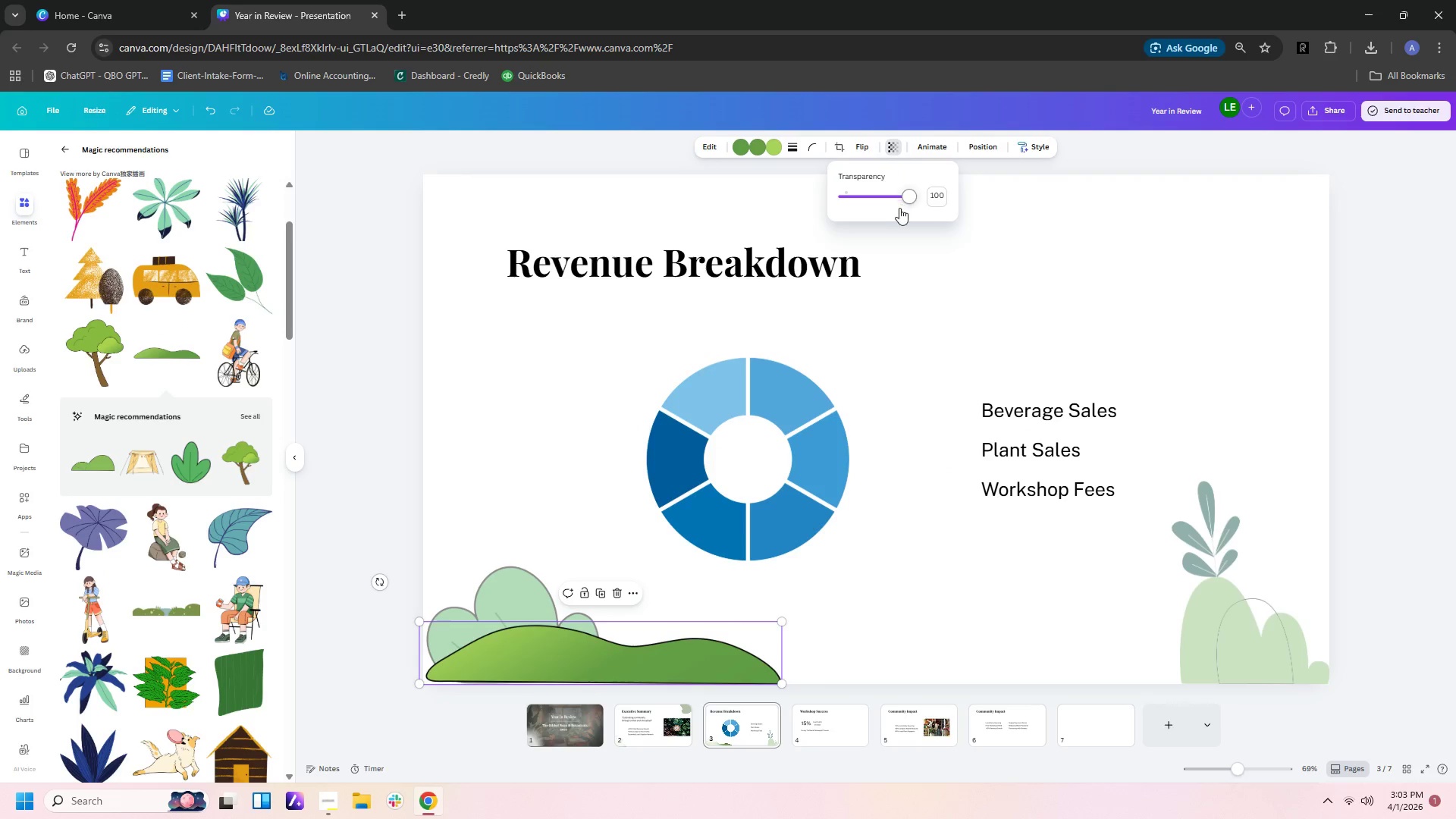 
left_click([899, 208])
 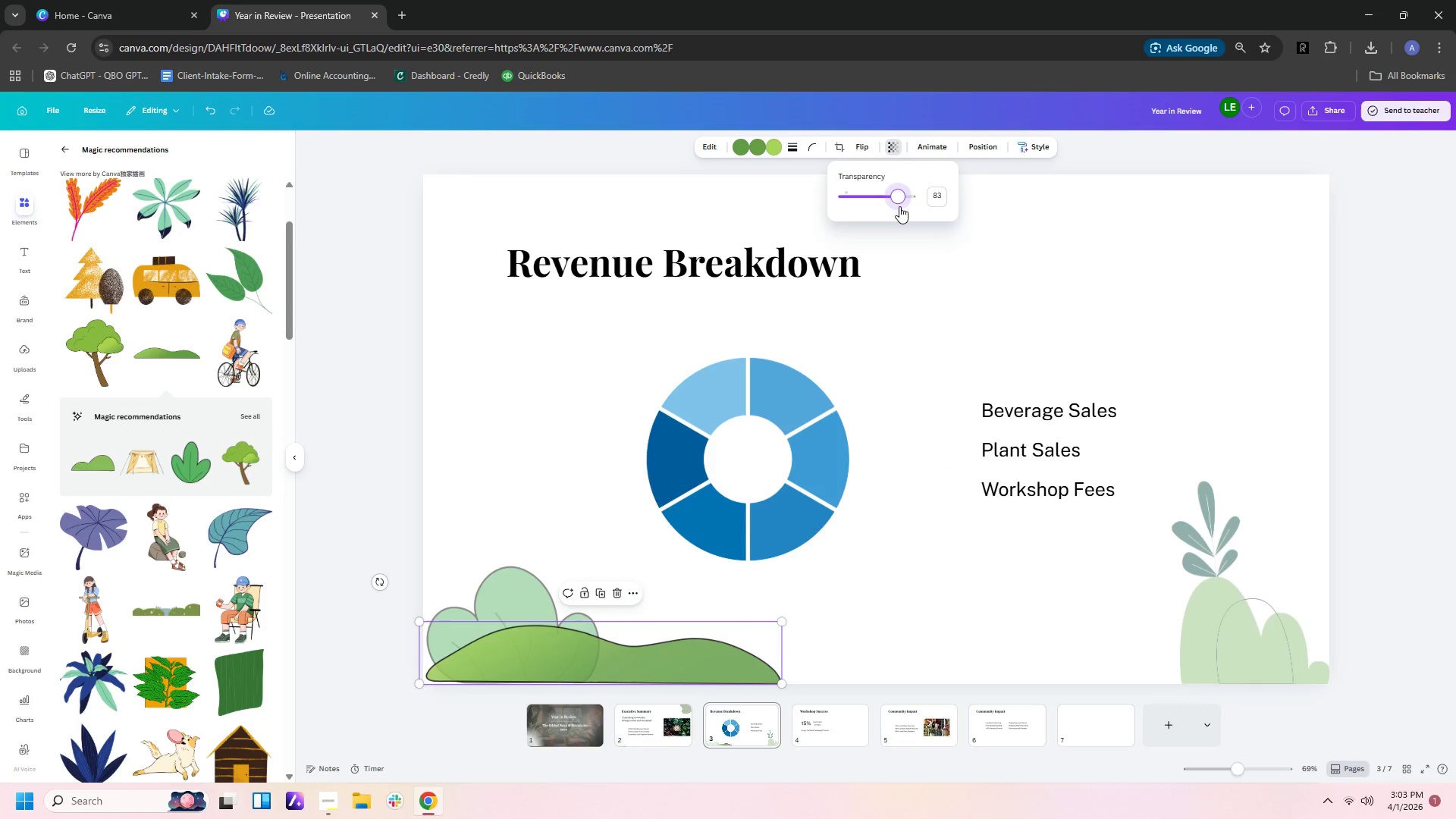 
left_click_drag(start_coordinate=[899, 206], to_coordinate=[883, 202])
 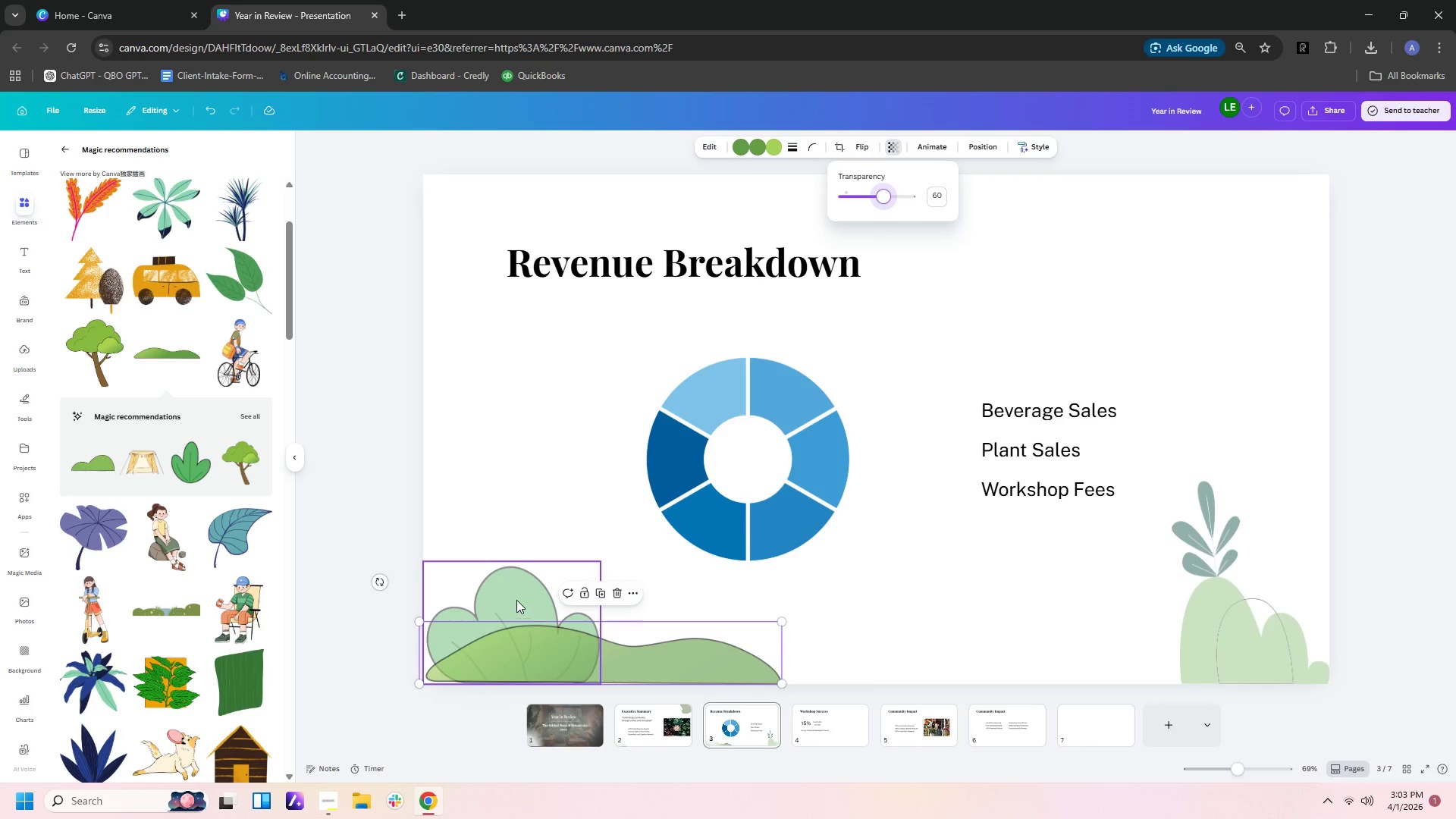 
left_click([515, 598])
 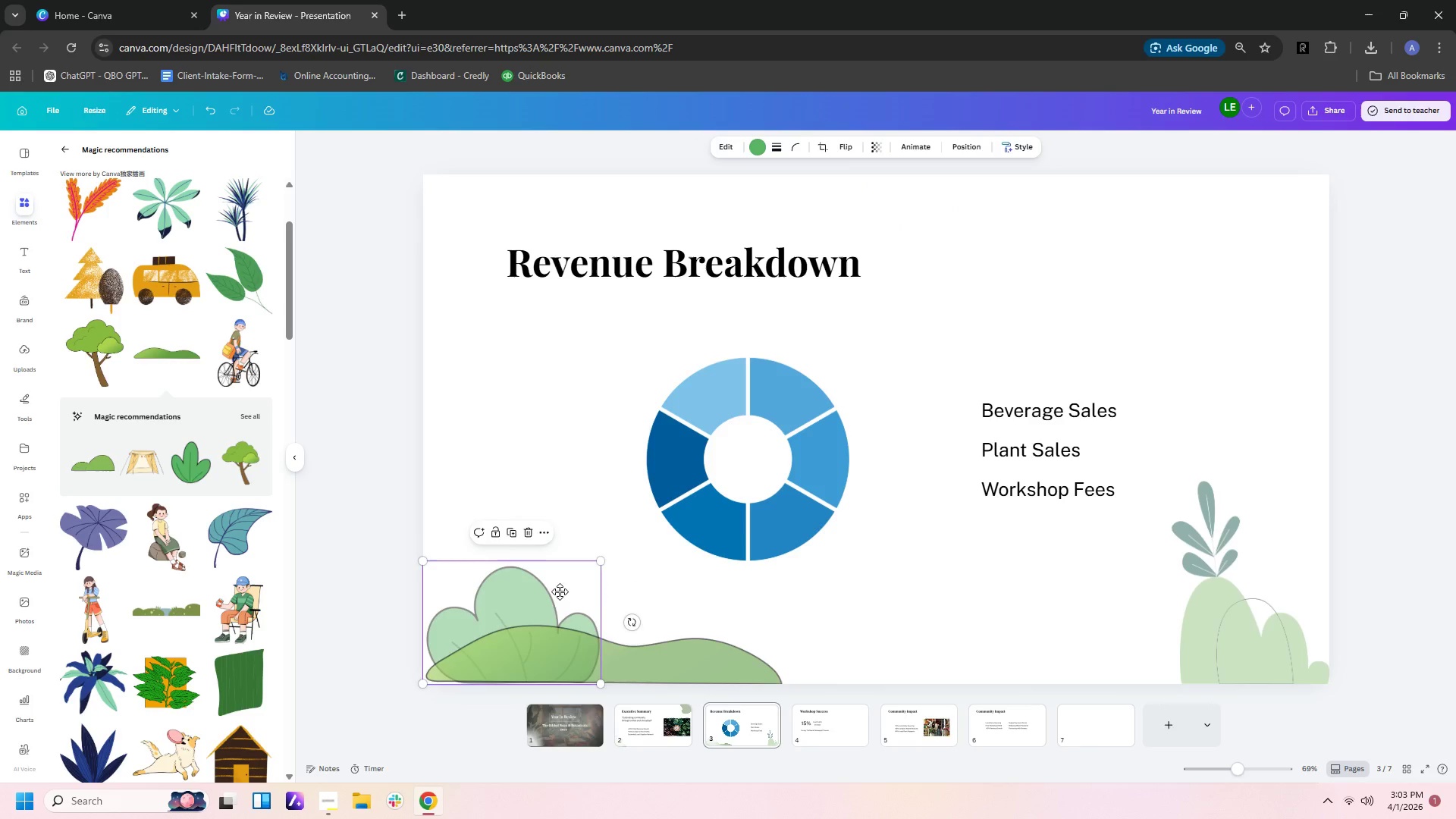 
left_click_drag(start_coordinate=[515, 598], to_coordinate=[632, 543])
 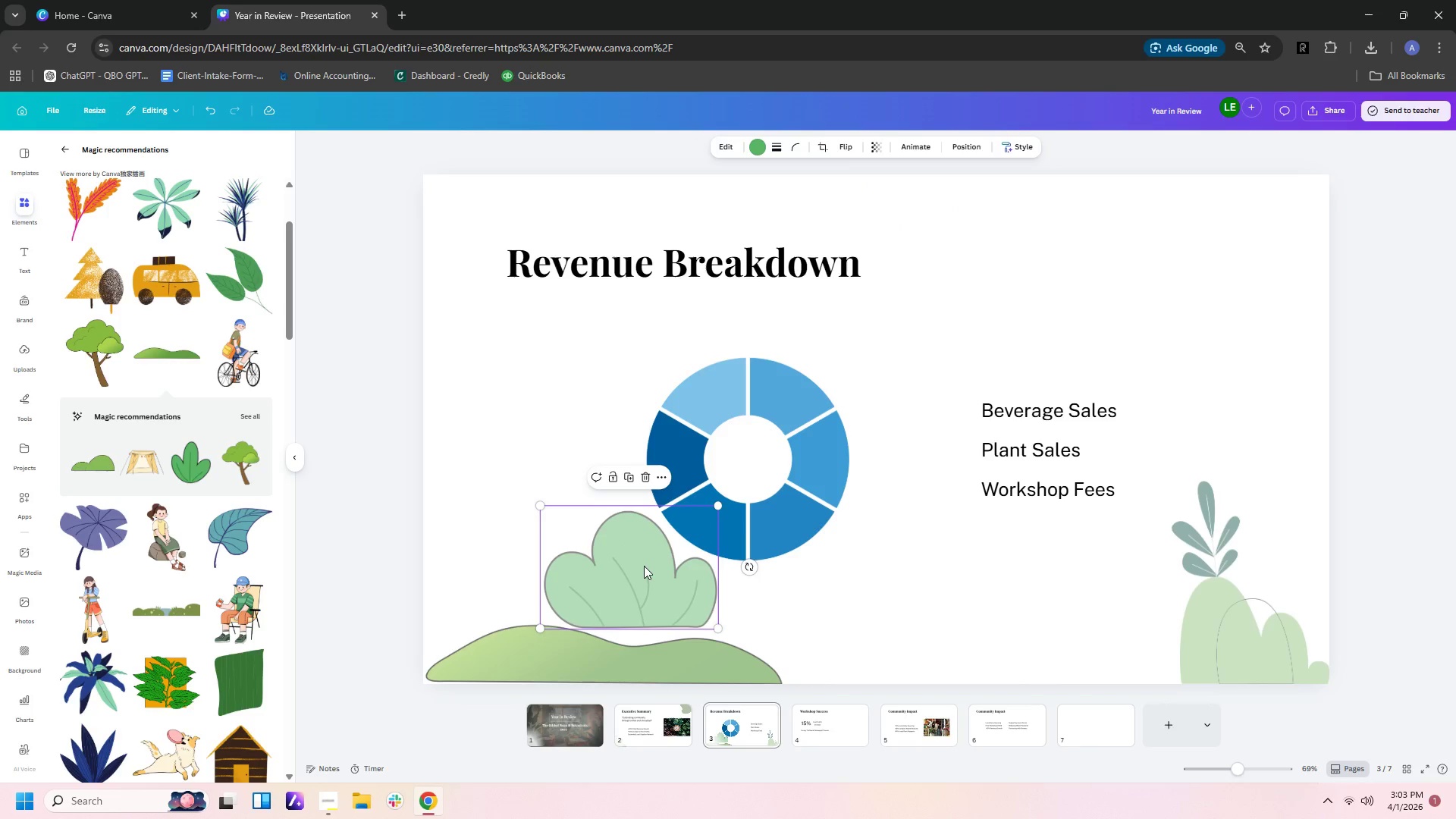 
left_click_drag(start_coordinate=[644, 566], to_coordinate=[861, 626])
 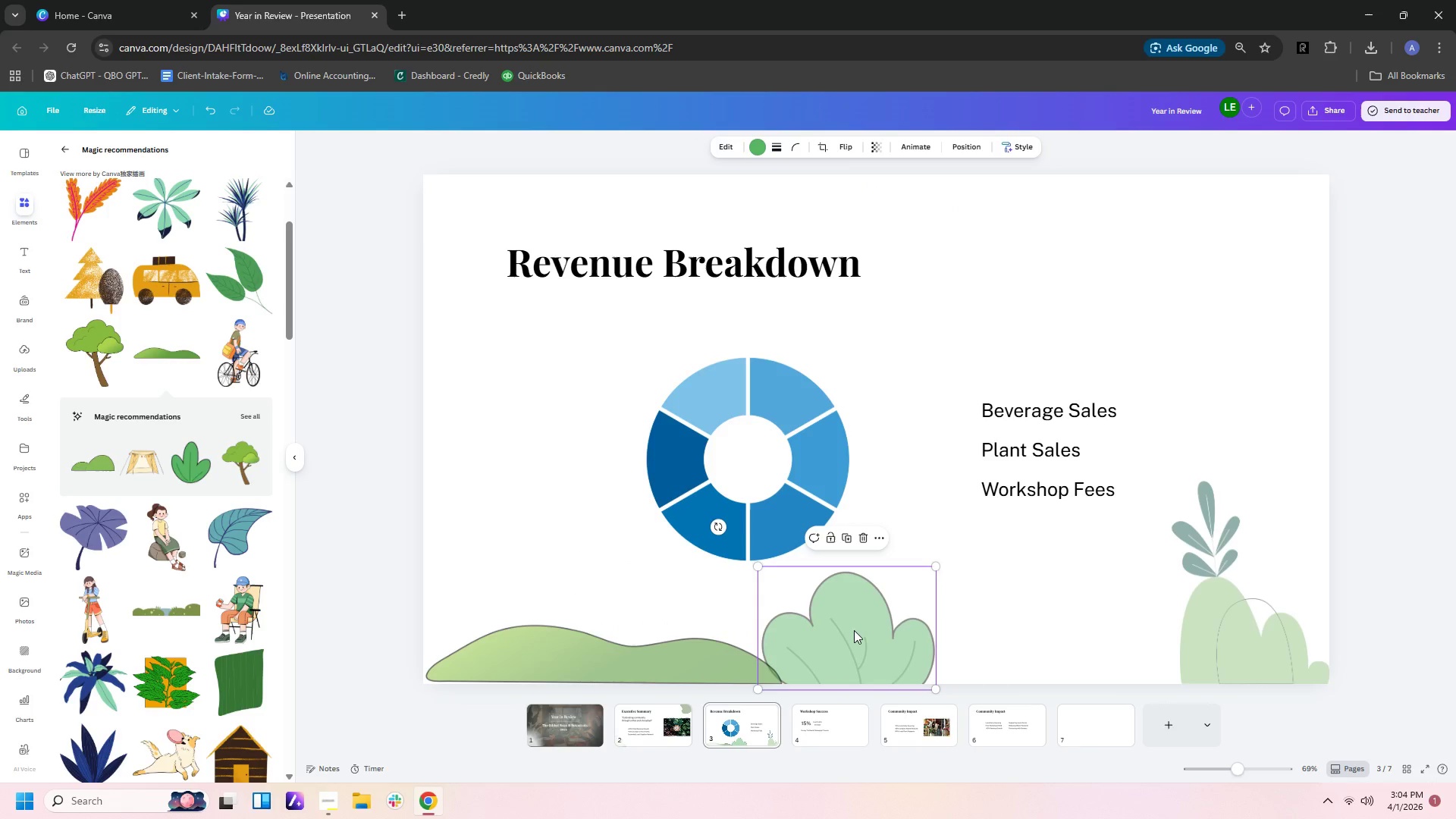 
left_click_drag(start_coordinate=[857, 630], to_coordinate=[554, 618])
 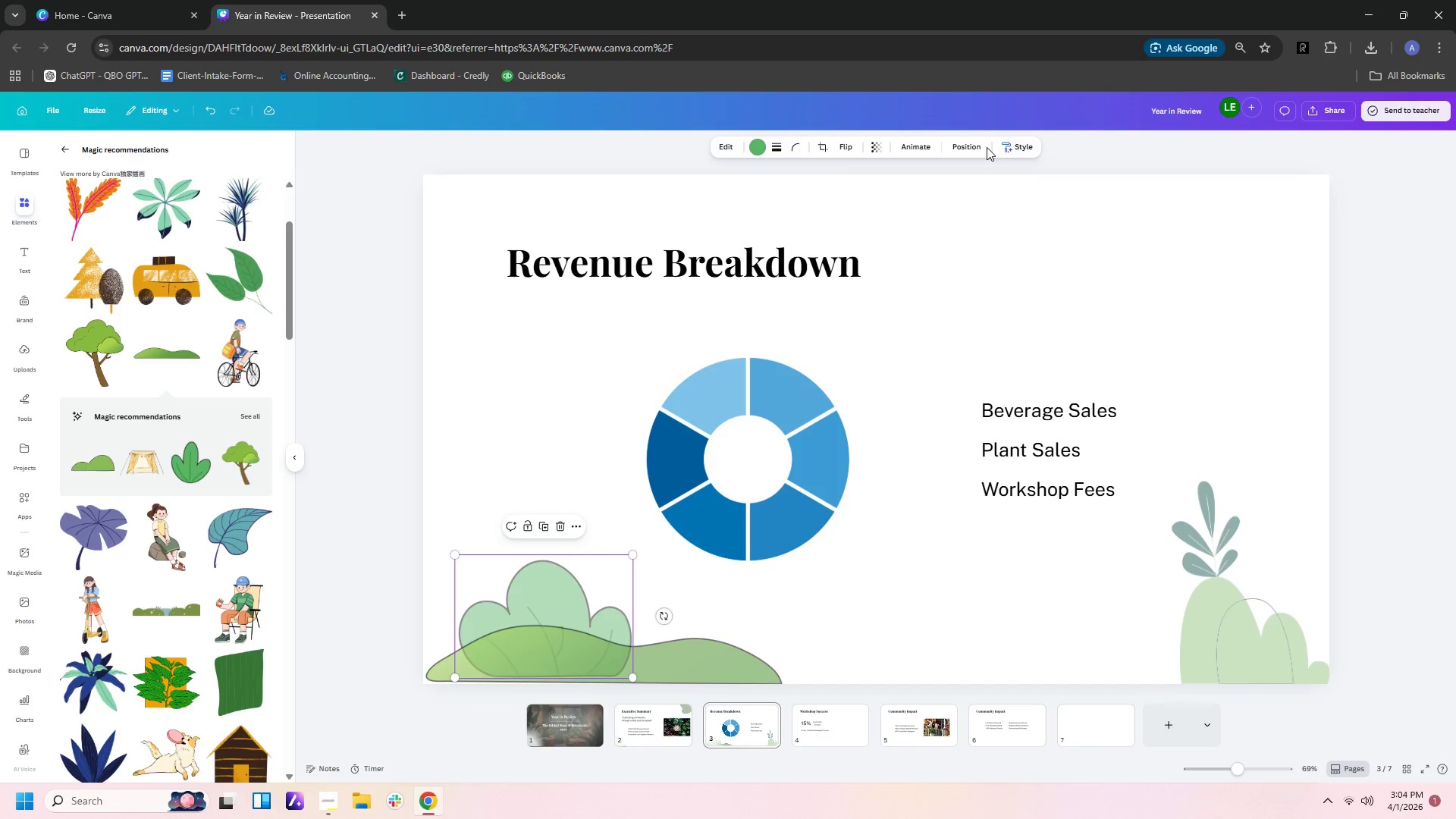 
left_click([974, 143])
 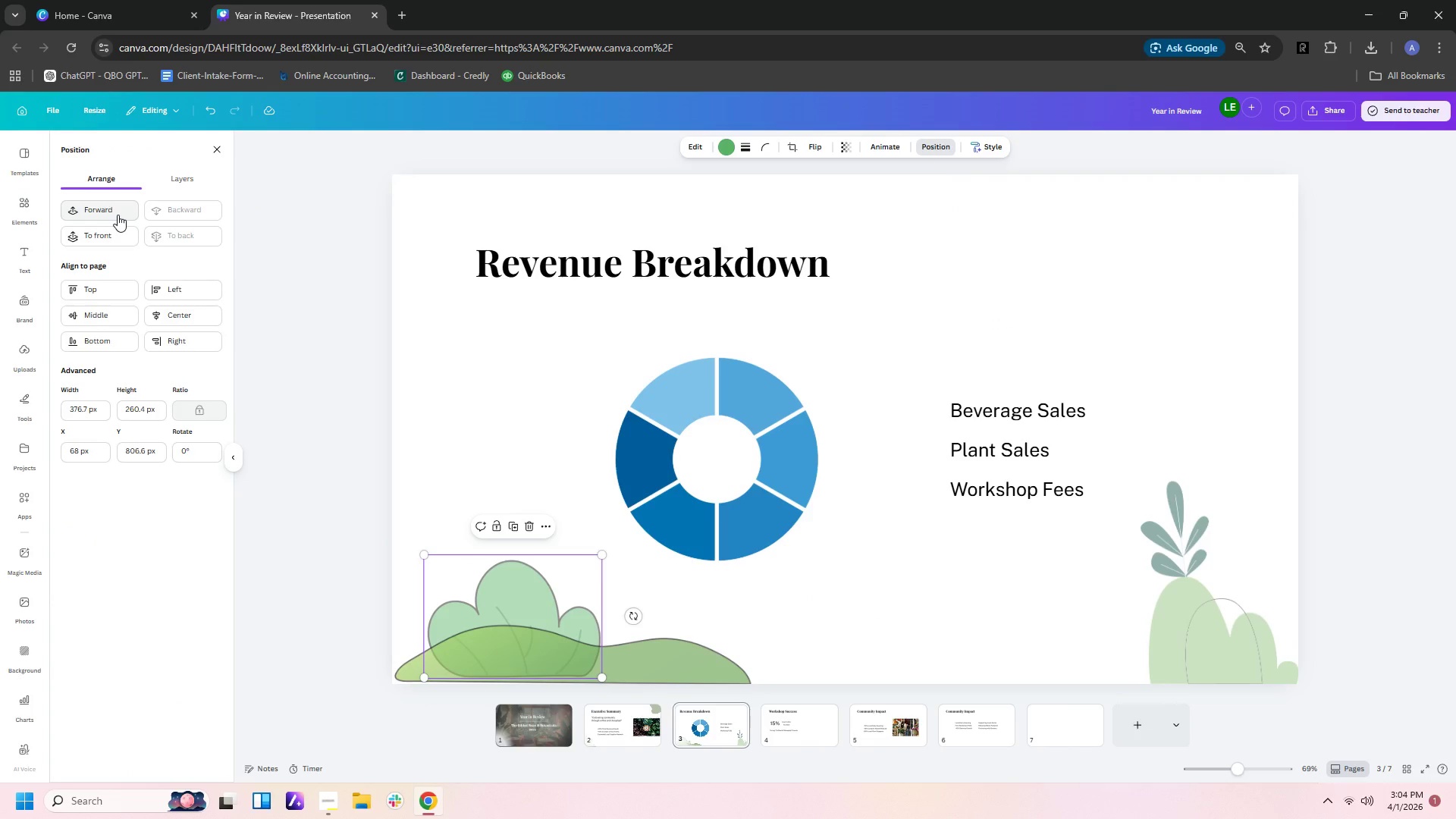 
double_click([118, 215])
 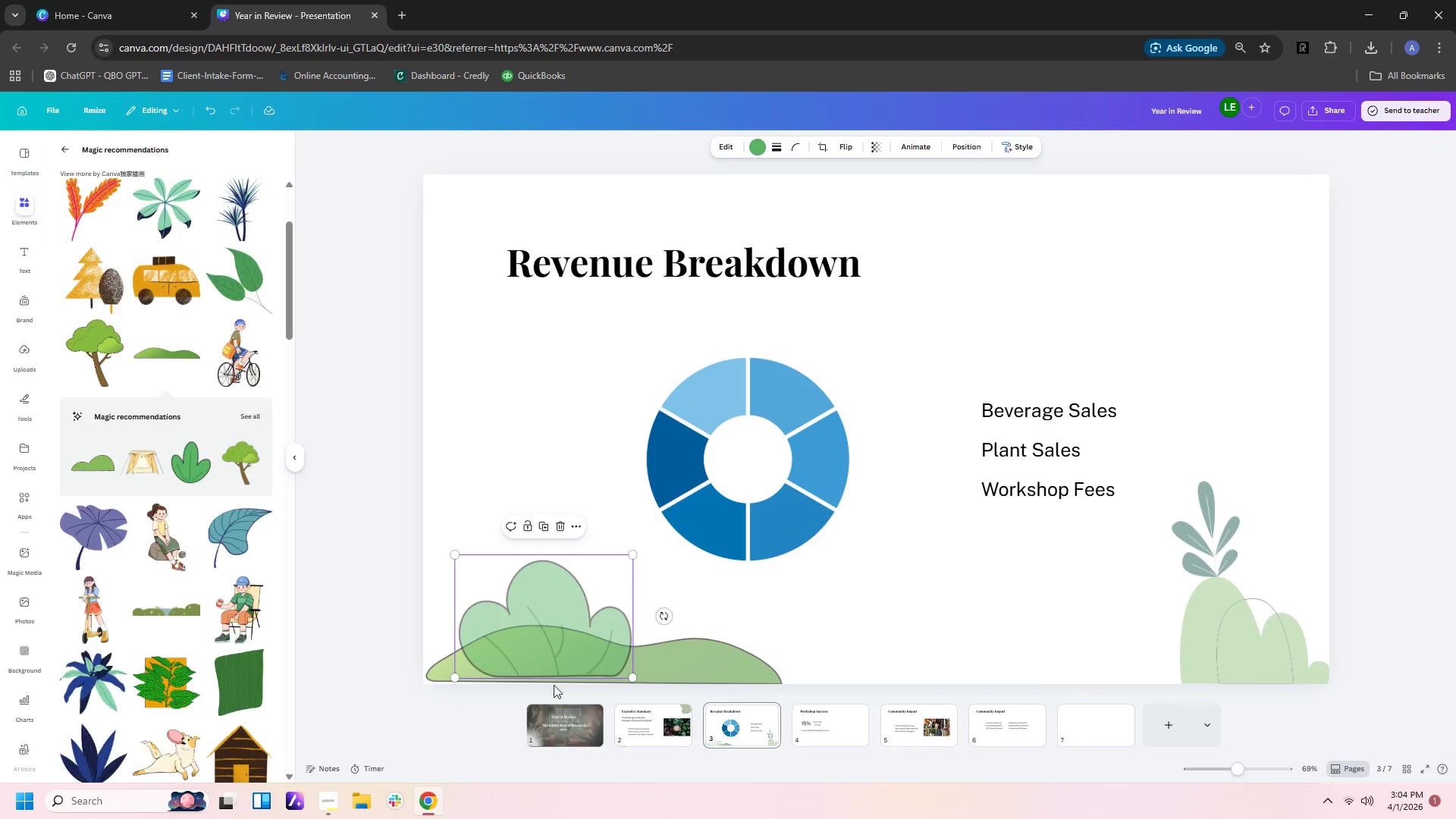 
left_click_drag(start_coordinate=[559, 639], to_coordinate=[530, 580])
 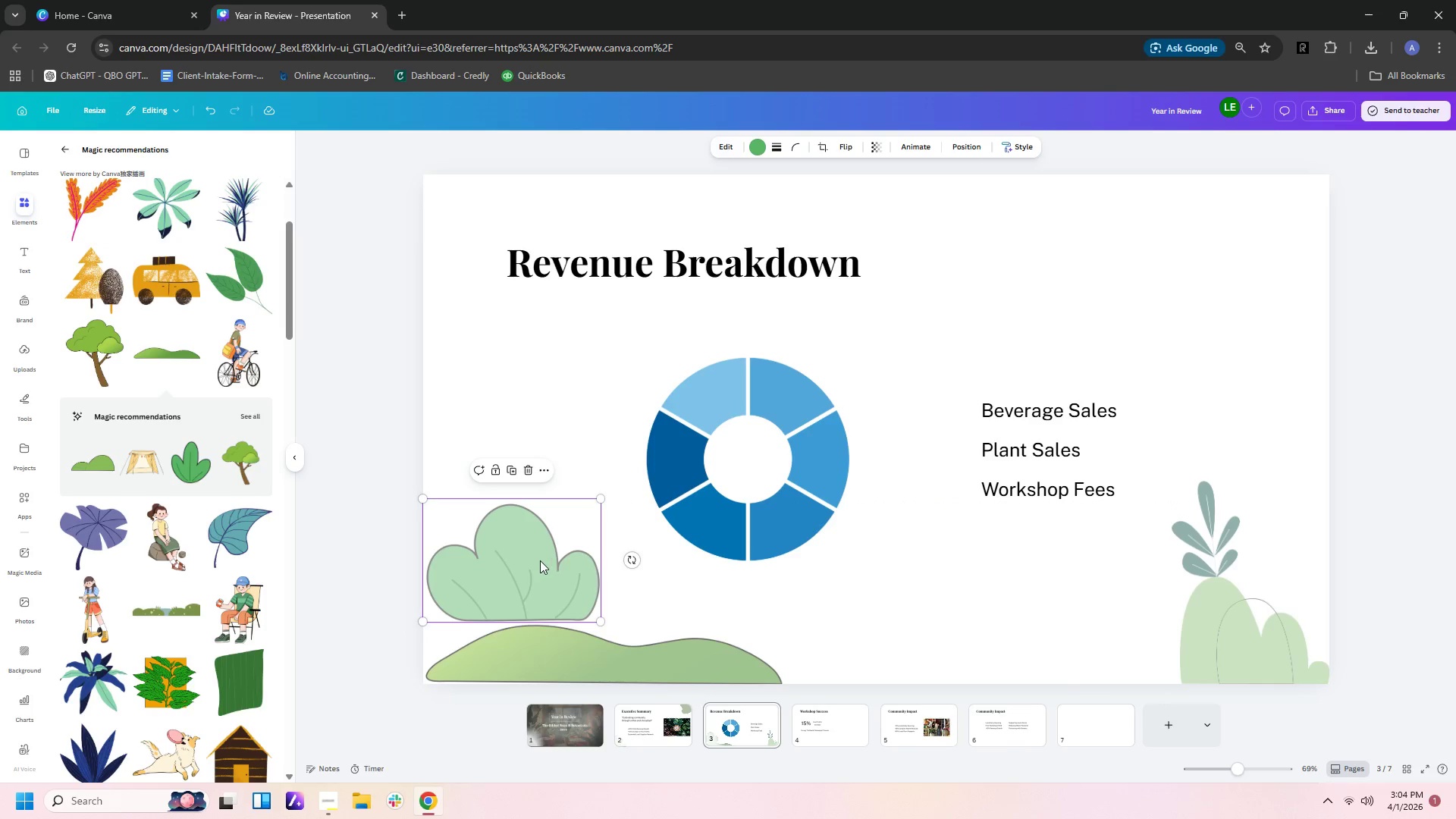 
left_click_drag(start_coordinate=[536, 558], to_coordinate=[1254, 251])
 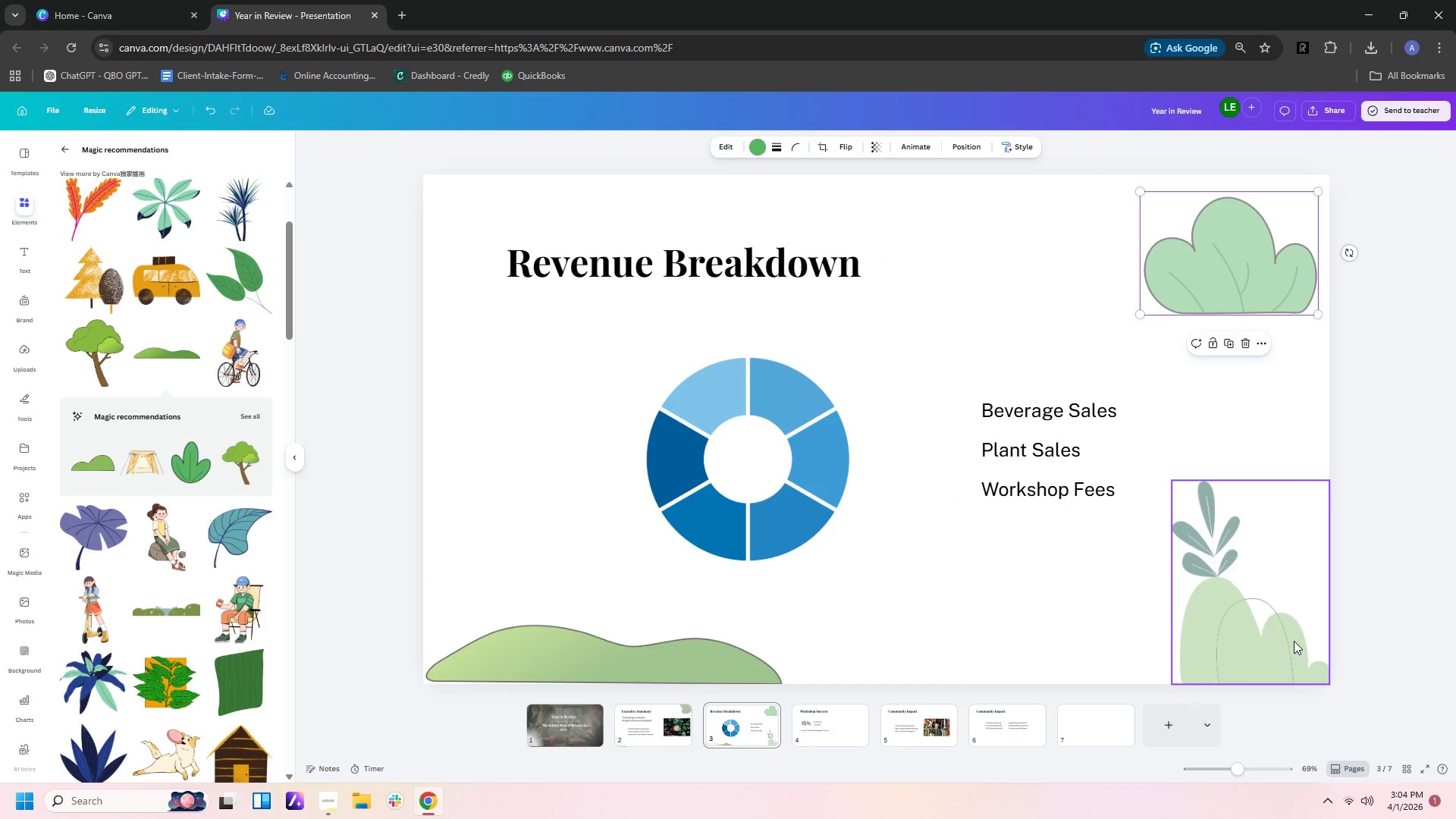 
left_click_drag(start_coordinate=[1265, 648], to_coordinate=[527, 641])
 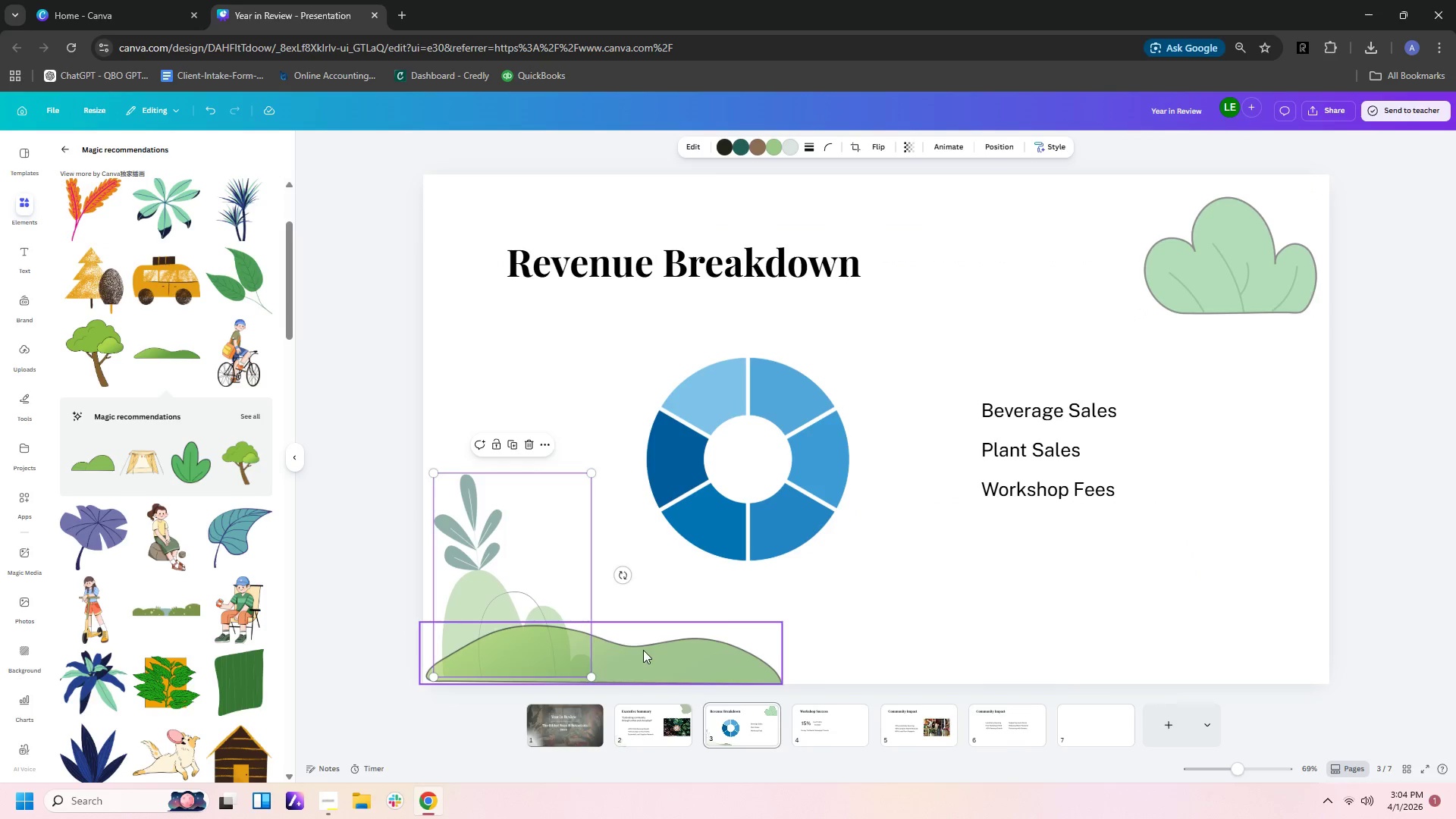 
left_click_drag(start_coordinate=[645, 652], to_coordinate=[1050, 268])
 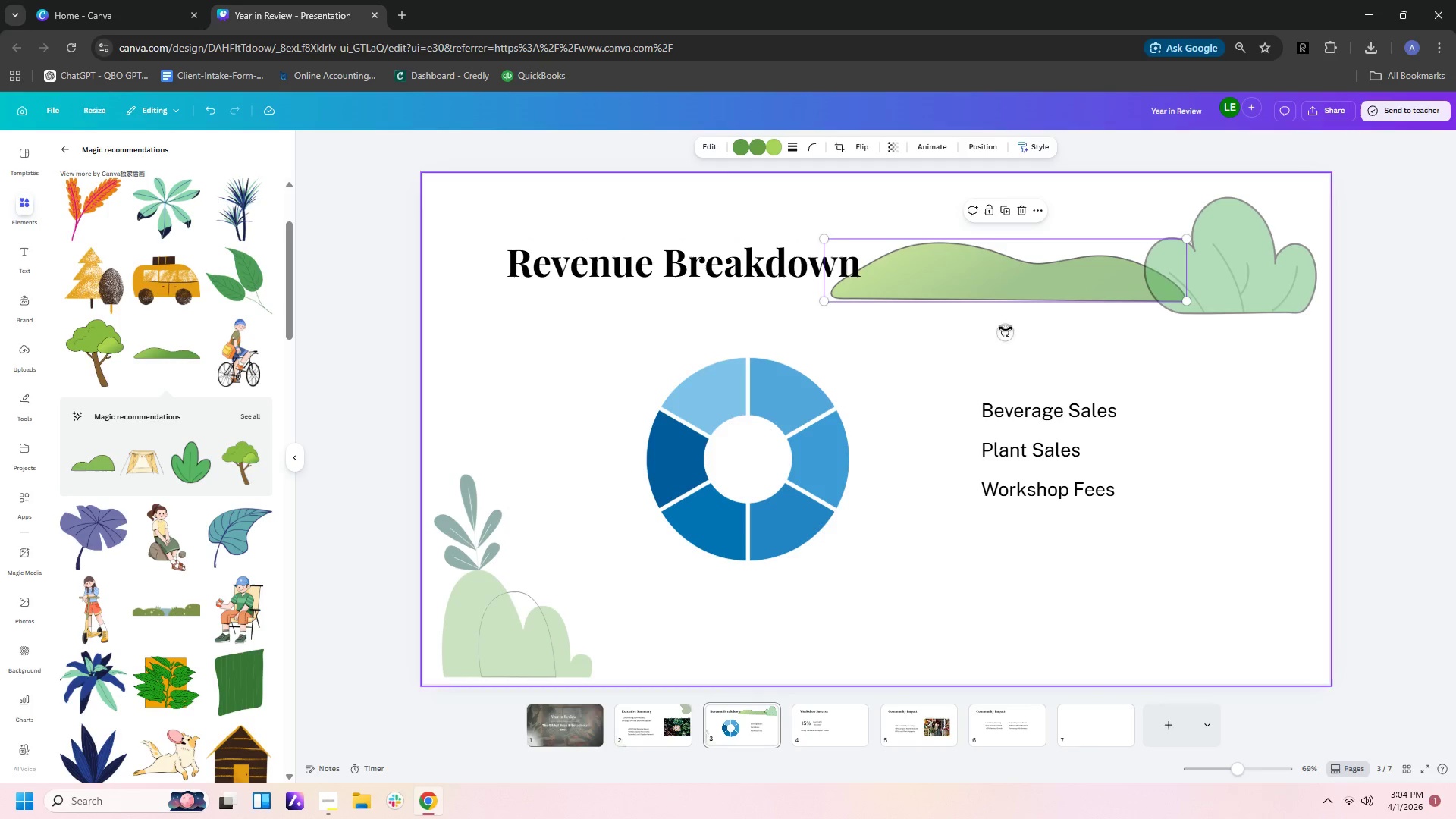 
left_click_drag(start_coordinate=[1003, 332], to_coordinate=[1007, 231])
 